 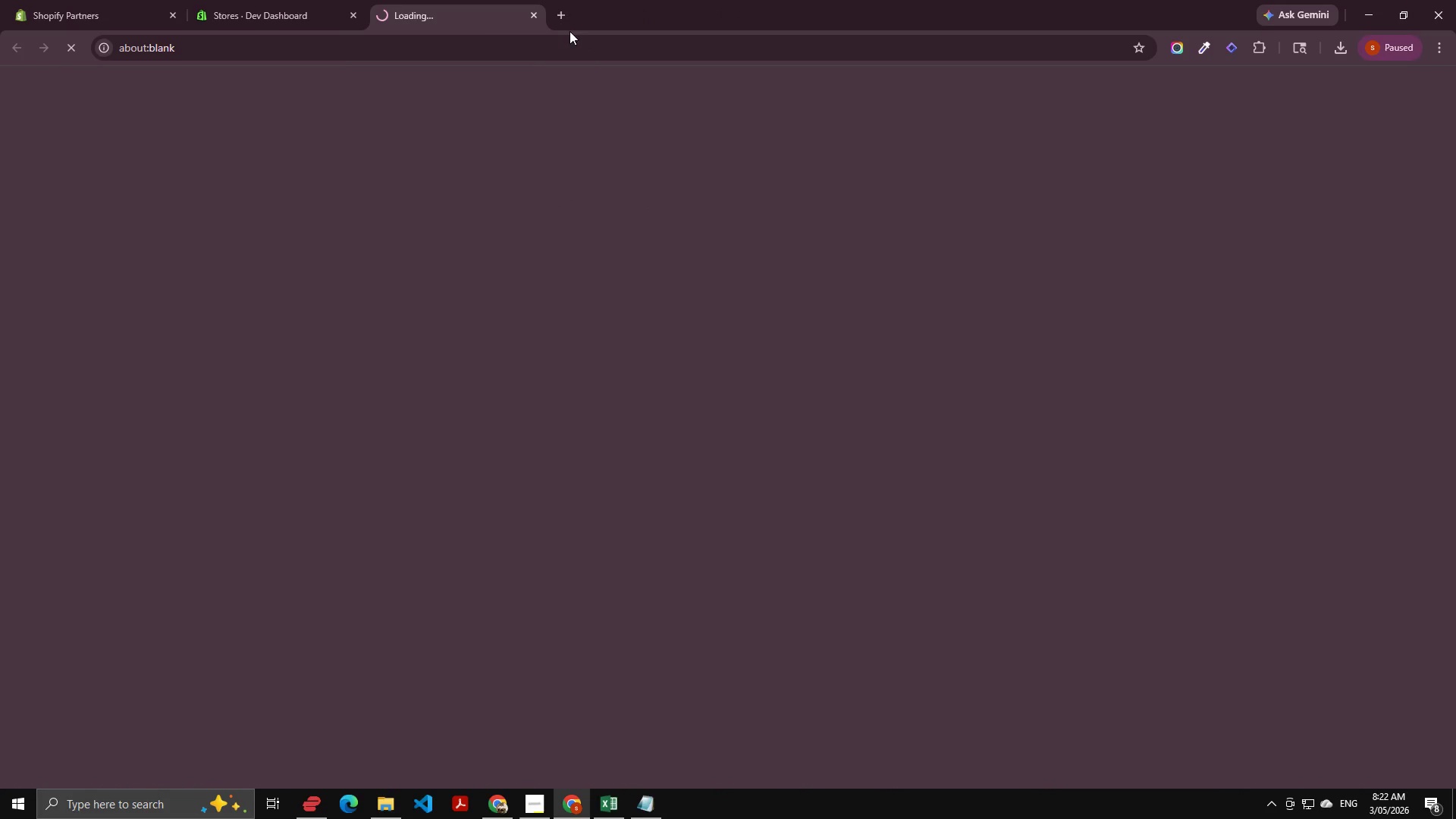 
left_click([533, 469])
 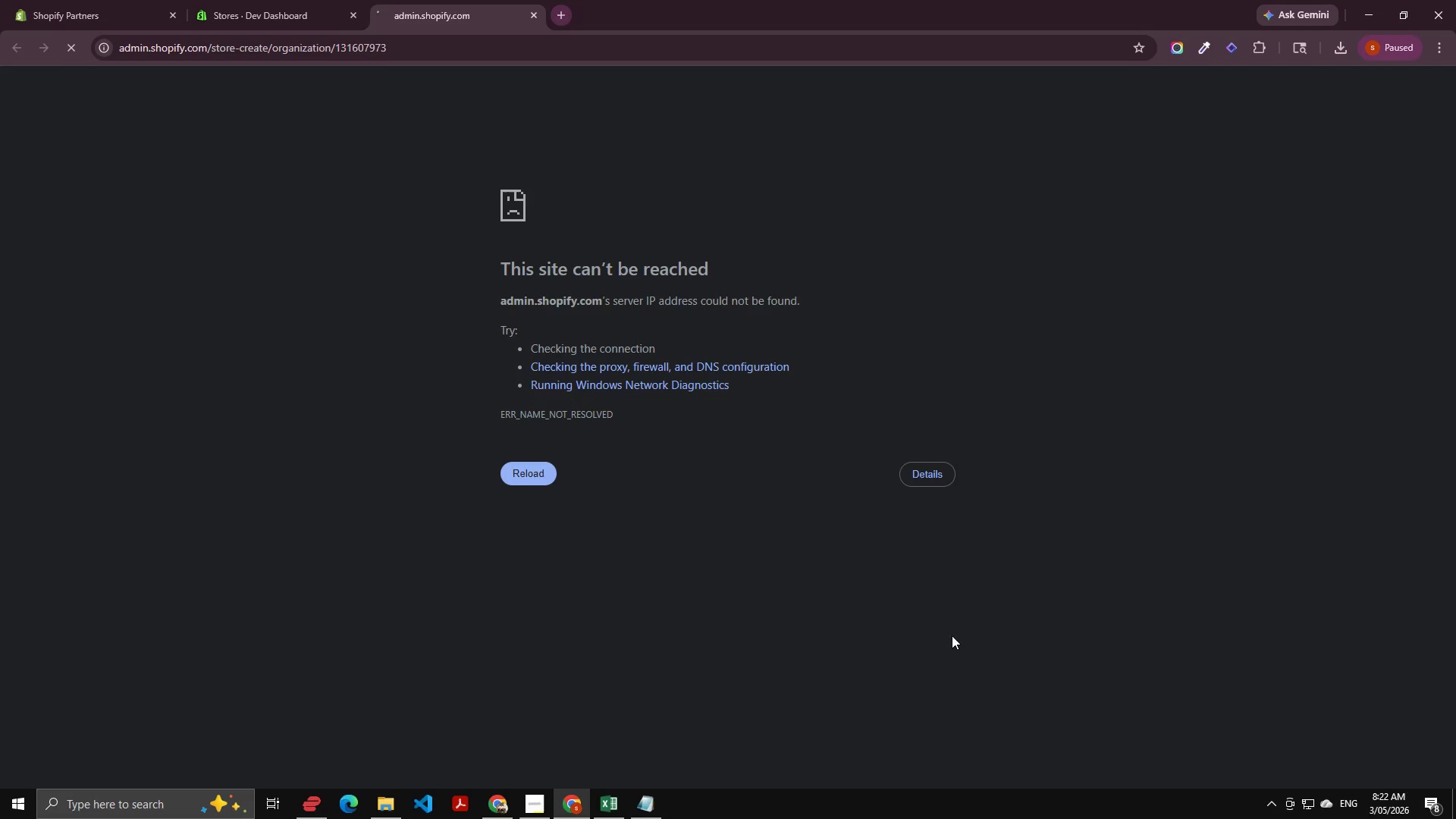 
wait(5.11)
 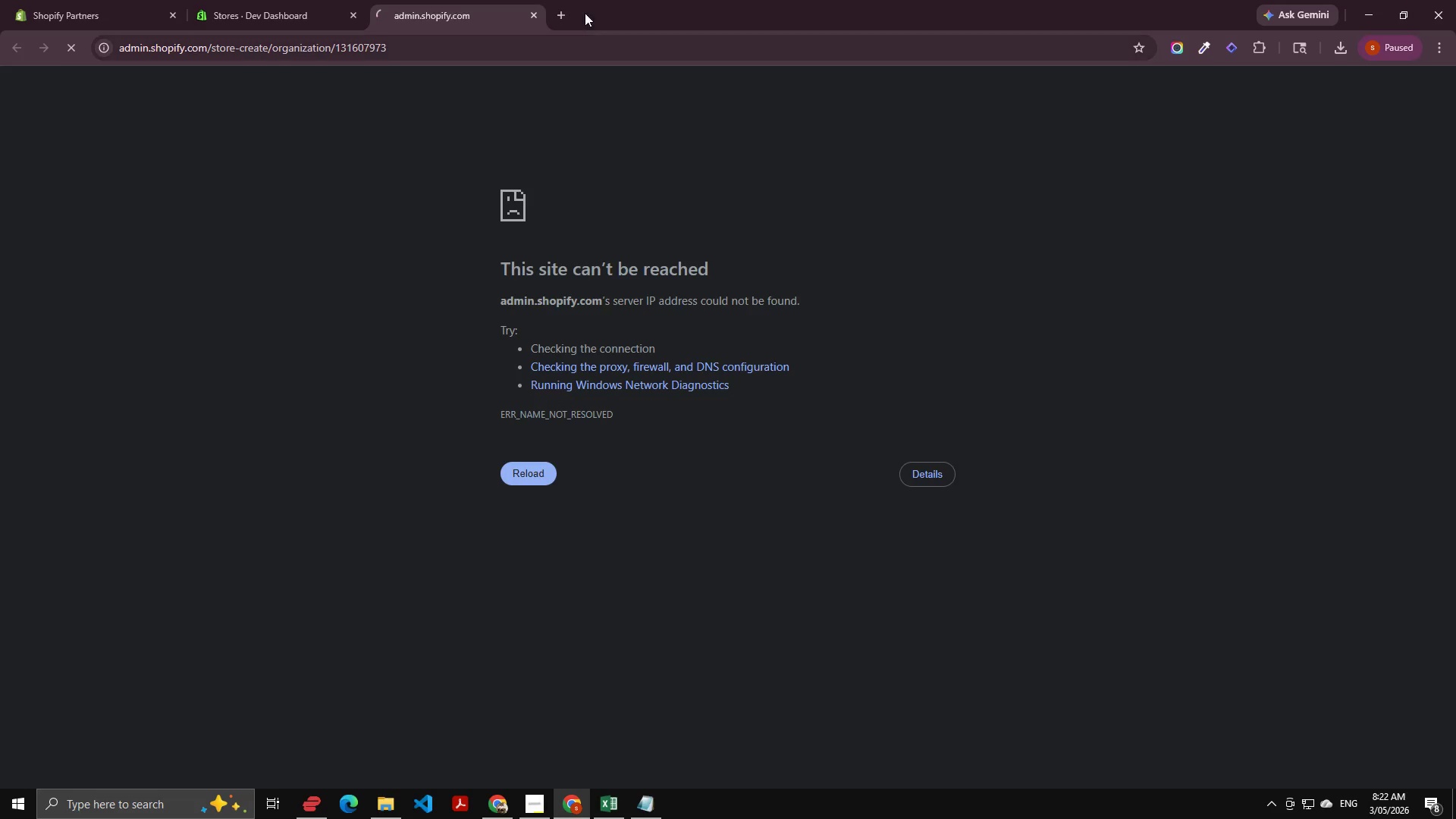 
left_click([1308, 799])
 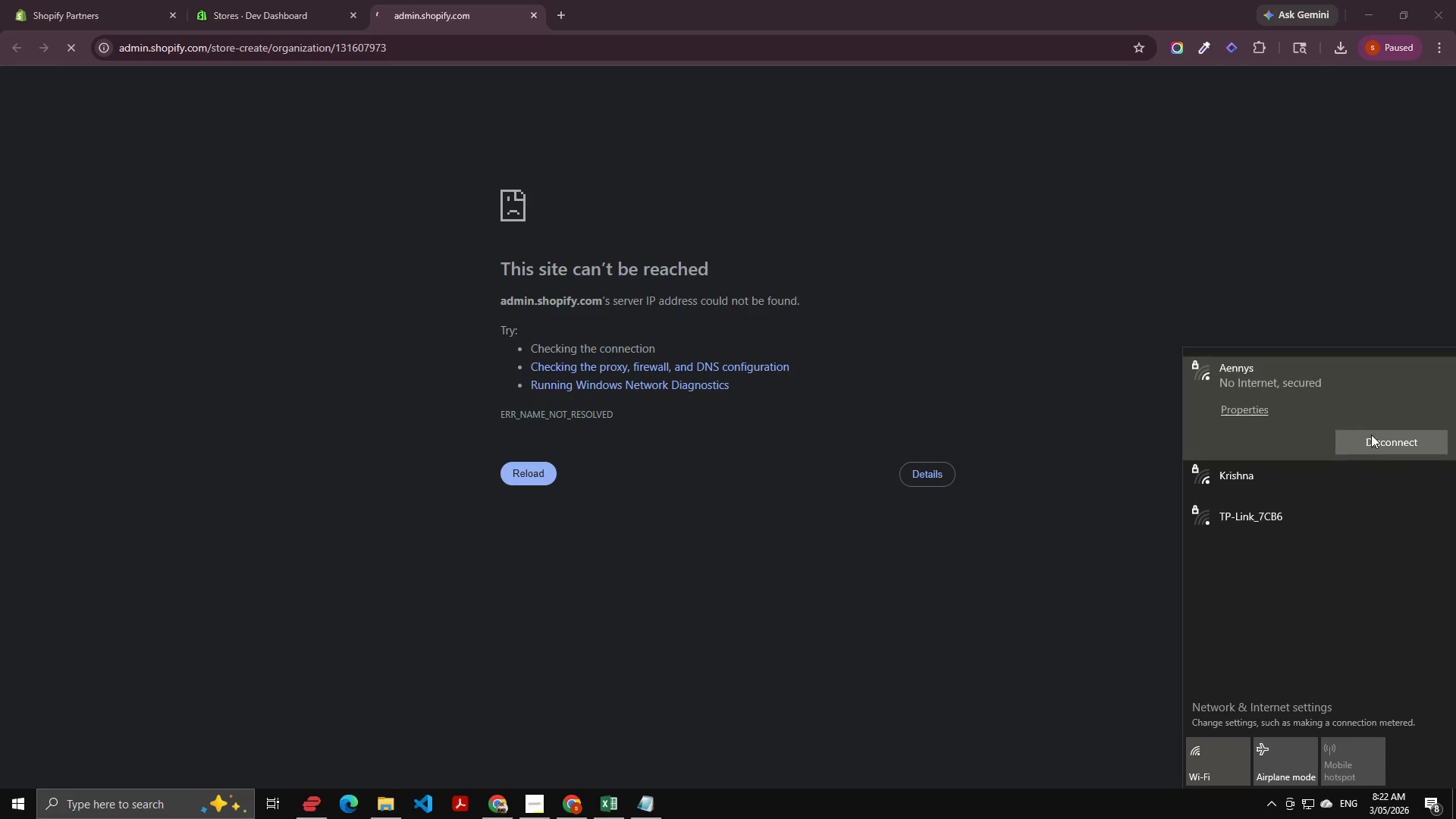 
left_click([1378, 443])
 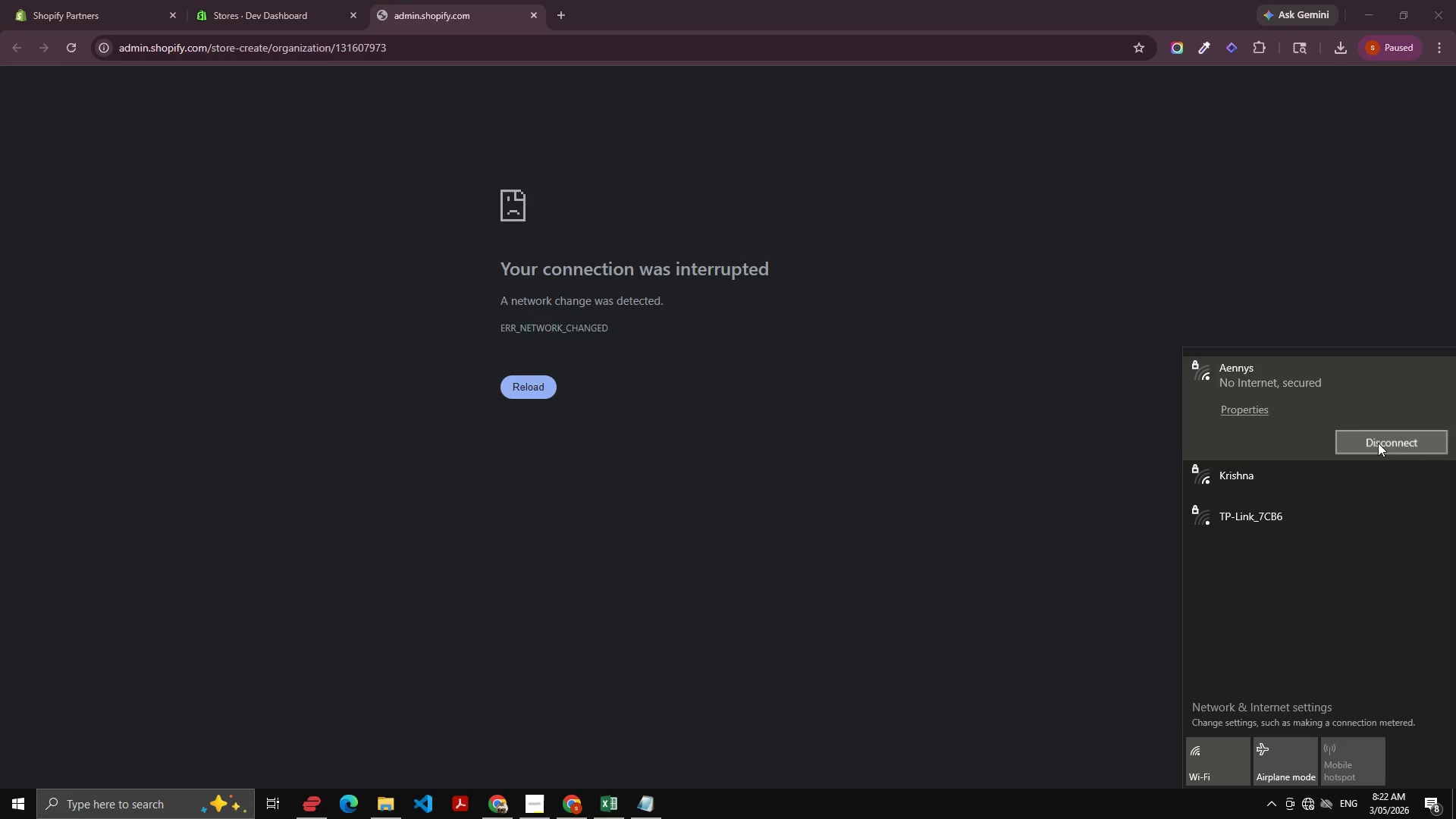 
left_click([1378, 443])
 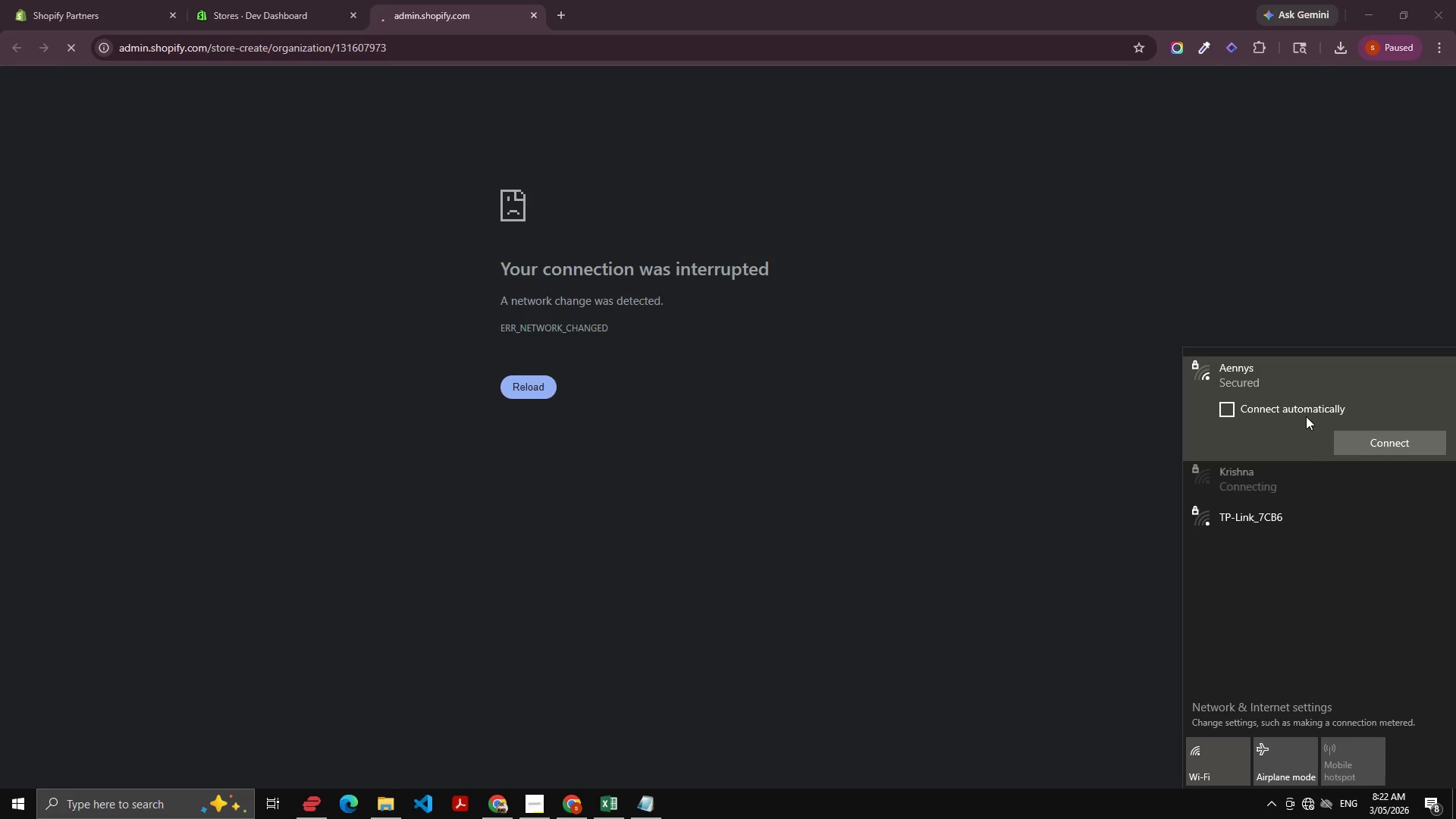 
left_click([1279, 400])
 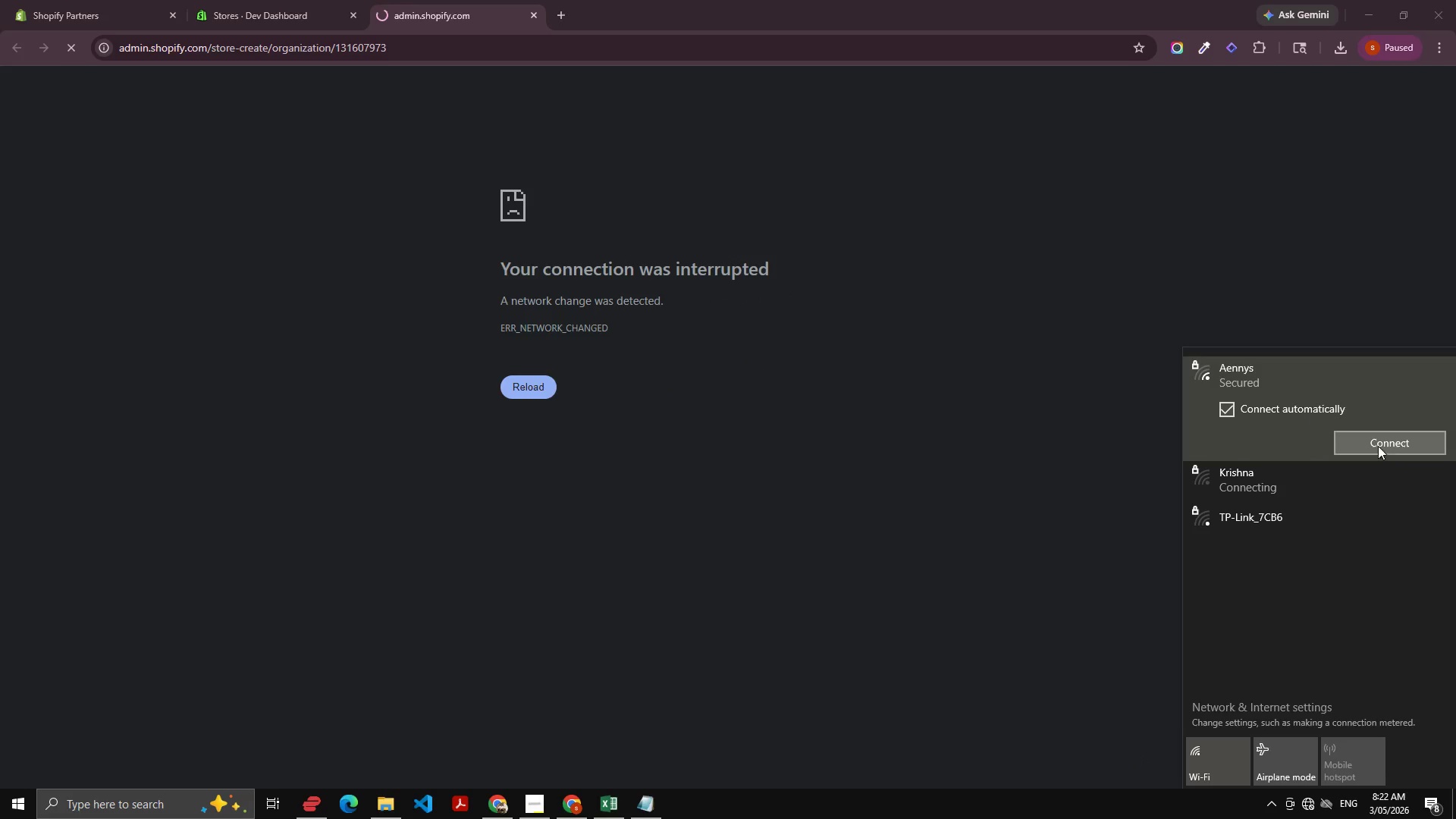 
left_click([1383, 450])
 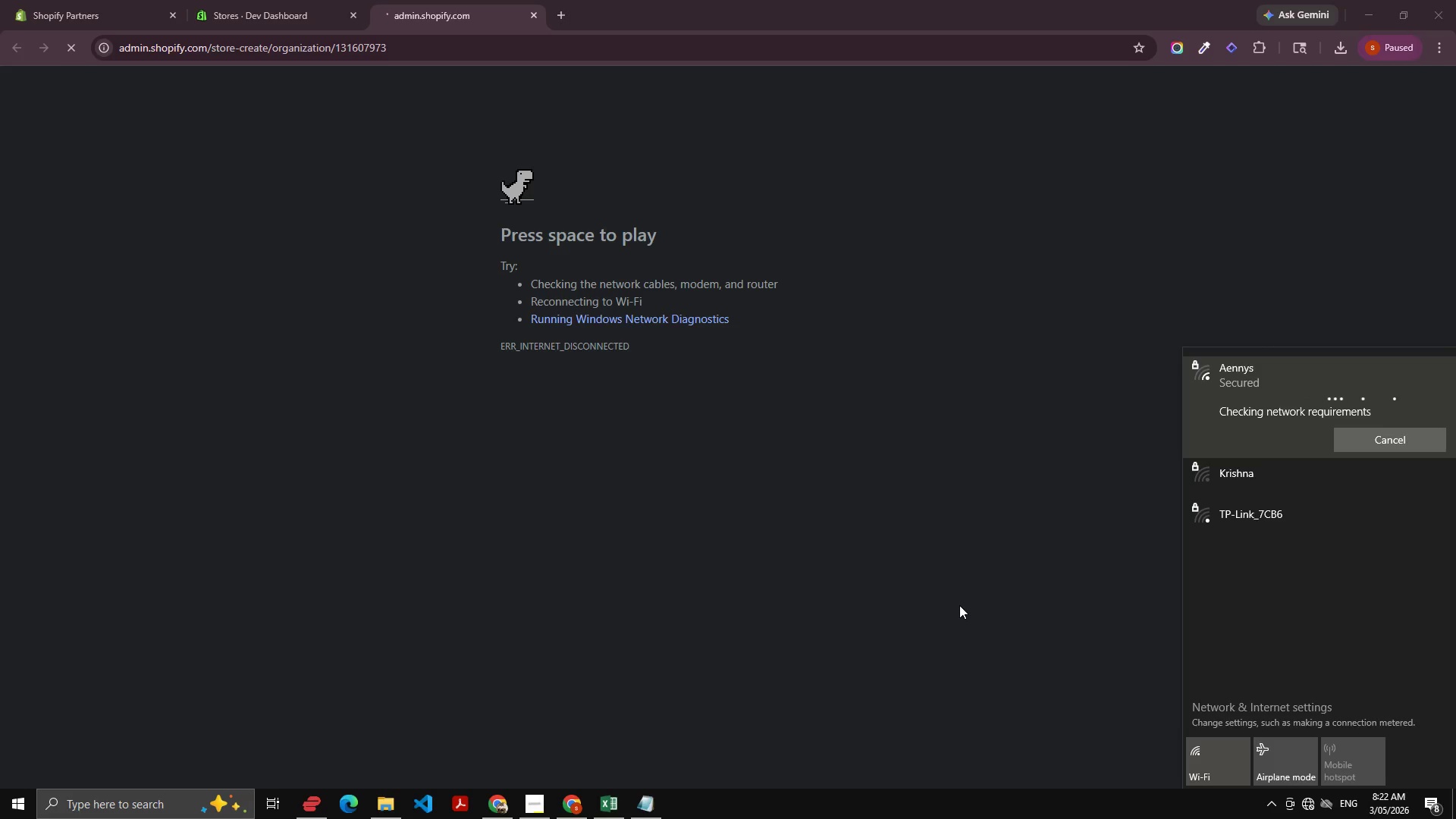 
wait(11.41)
 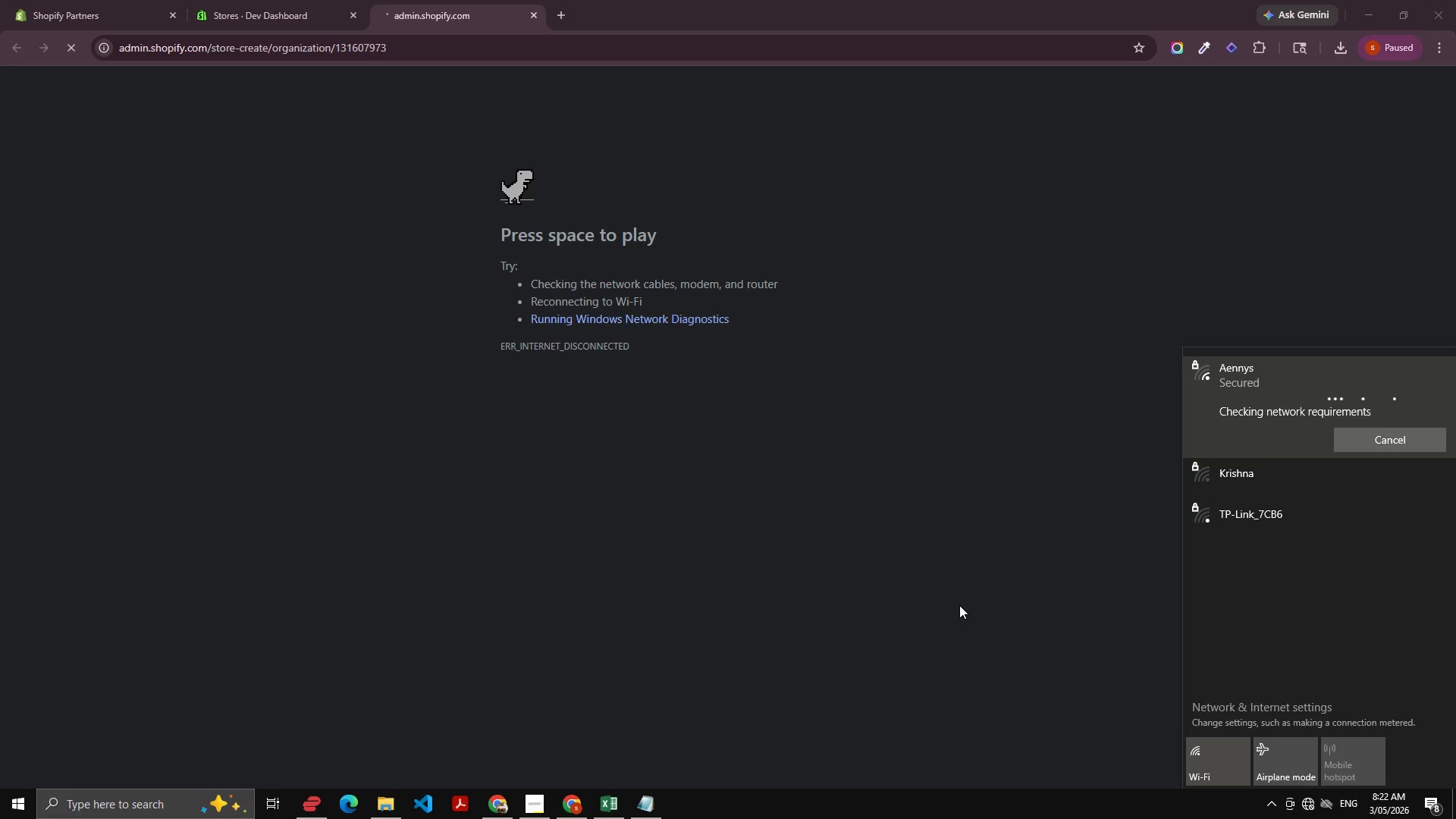 
left_click([632, 202])
 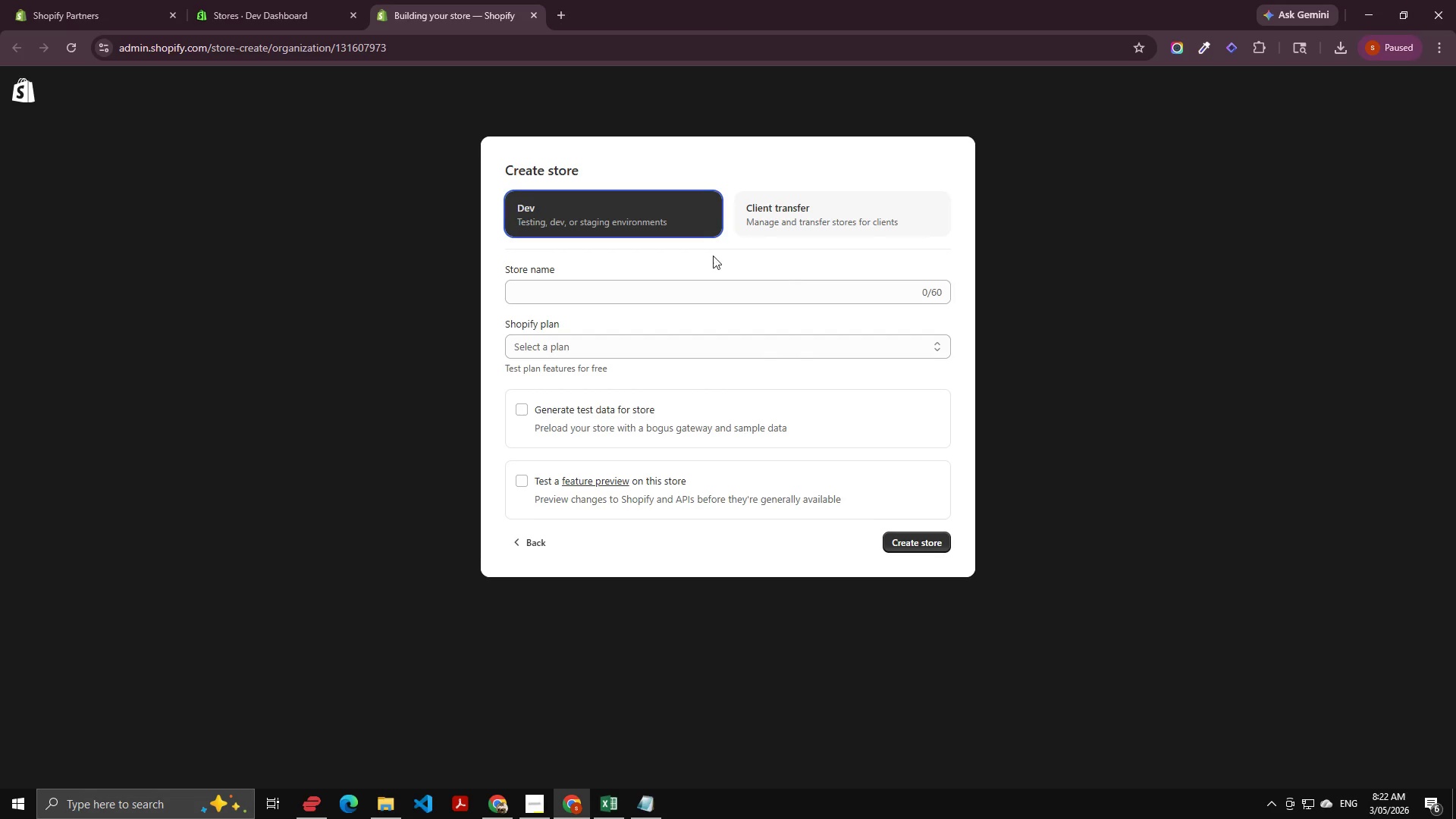 
left_click([629, 288])
 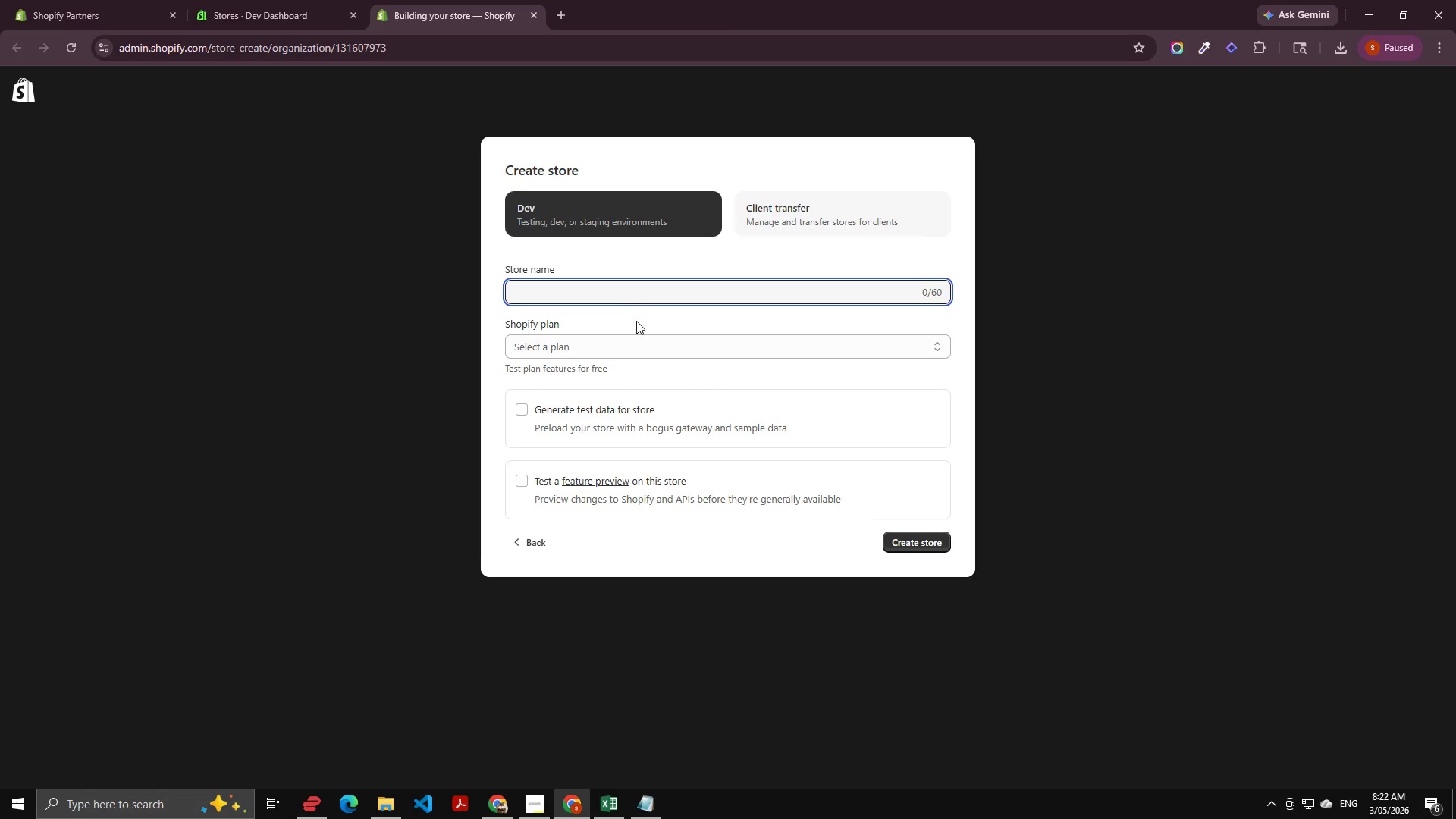 
key(Control+V)
 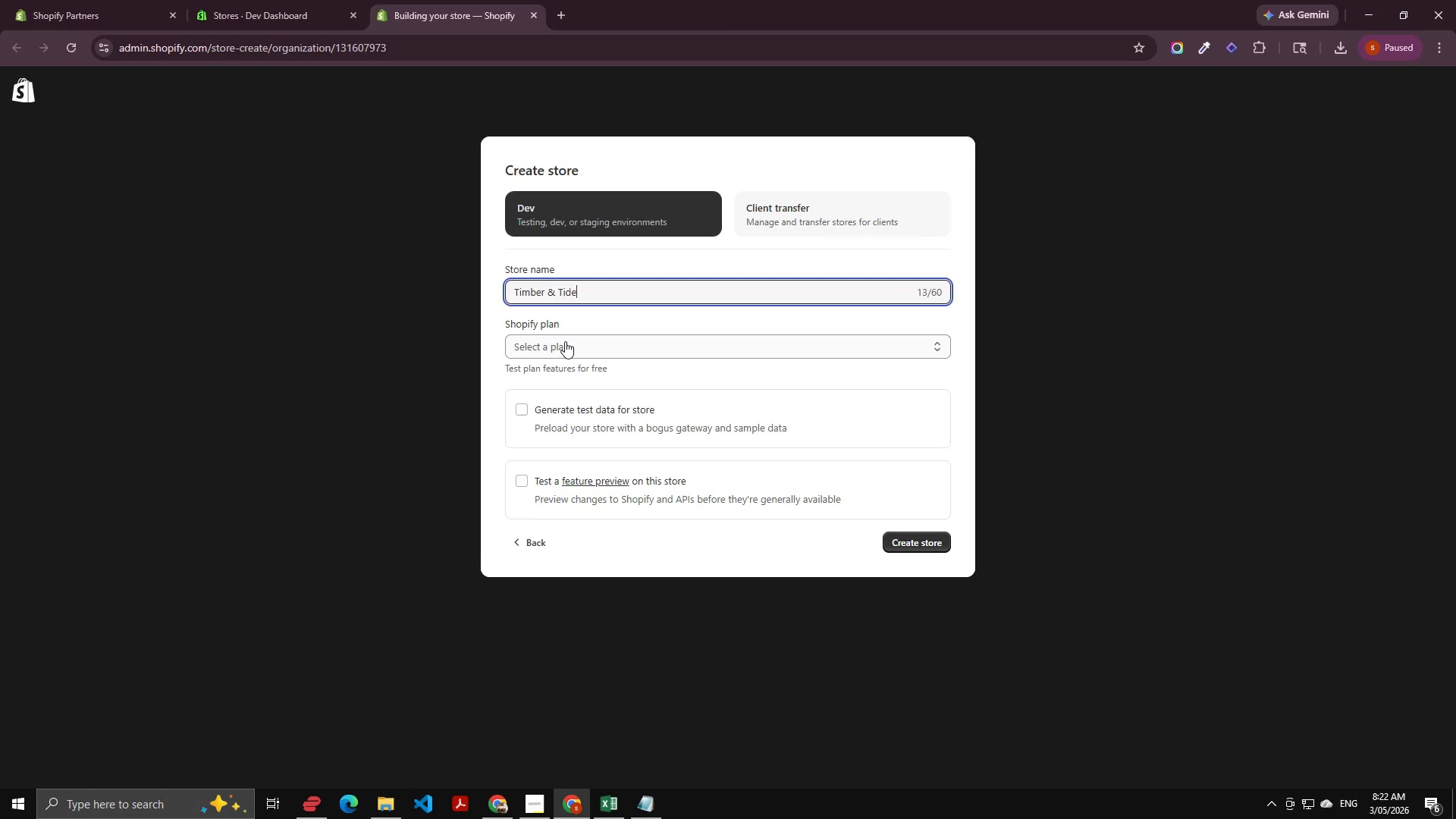 
double_click([565, 369])
 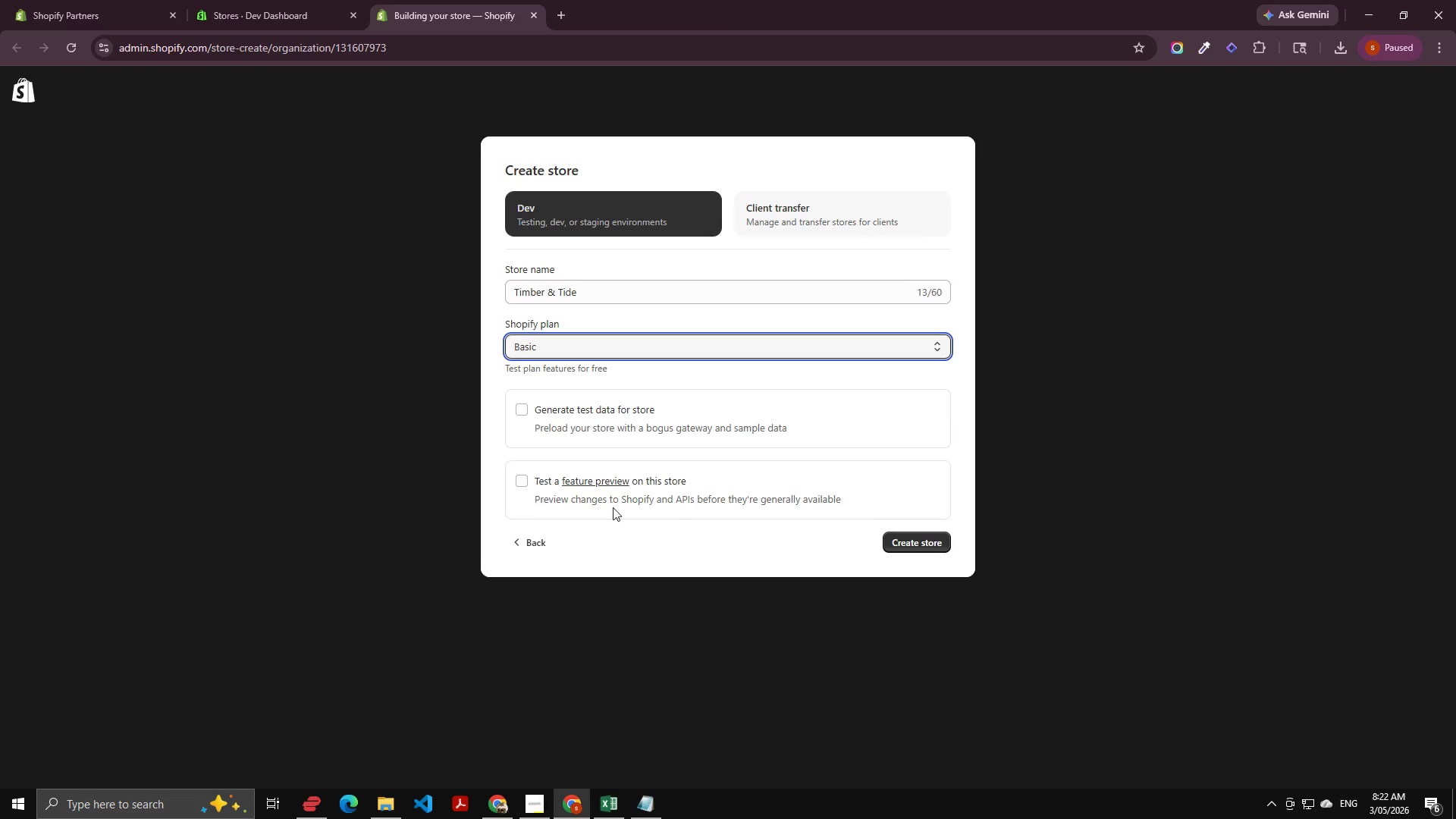 
left_click([546, 416])
 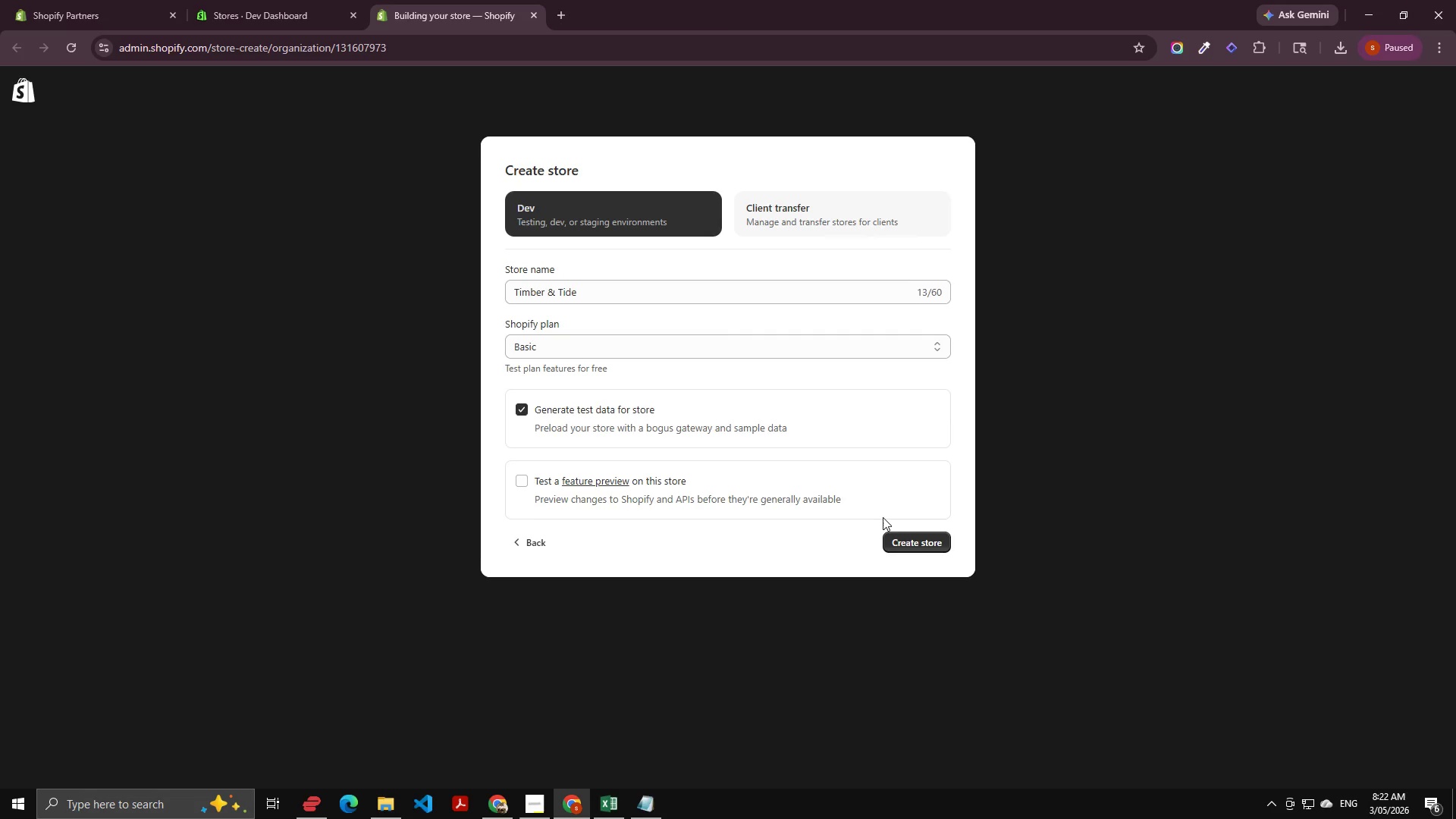 
left_click([912, 536])
 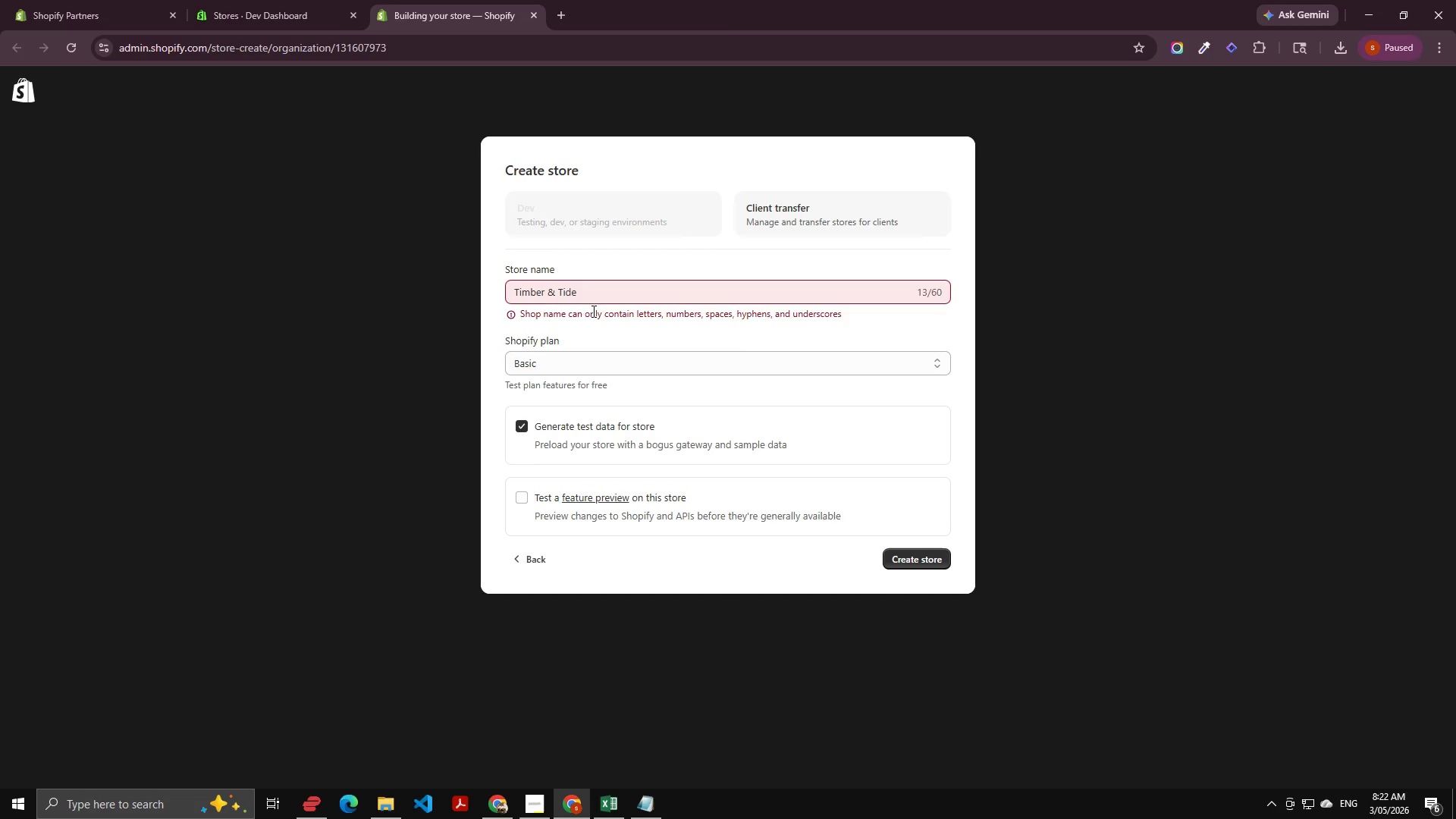 
left_click([550, 288])
 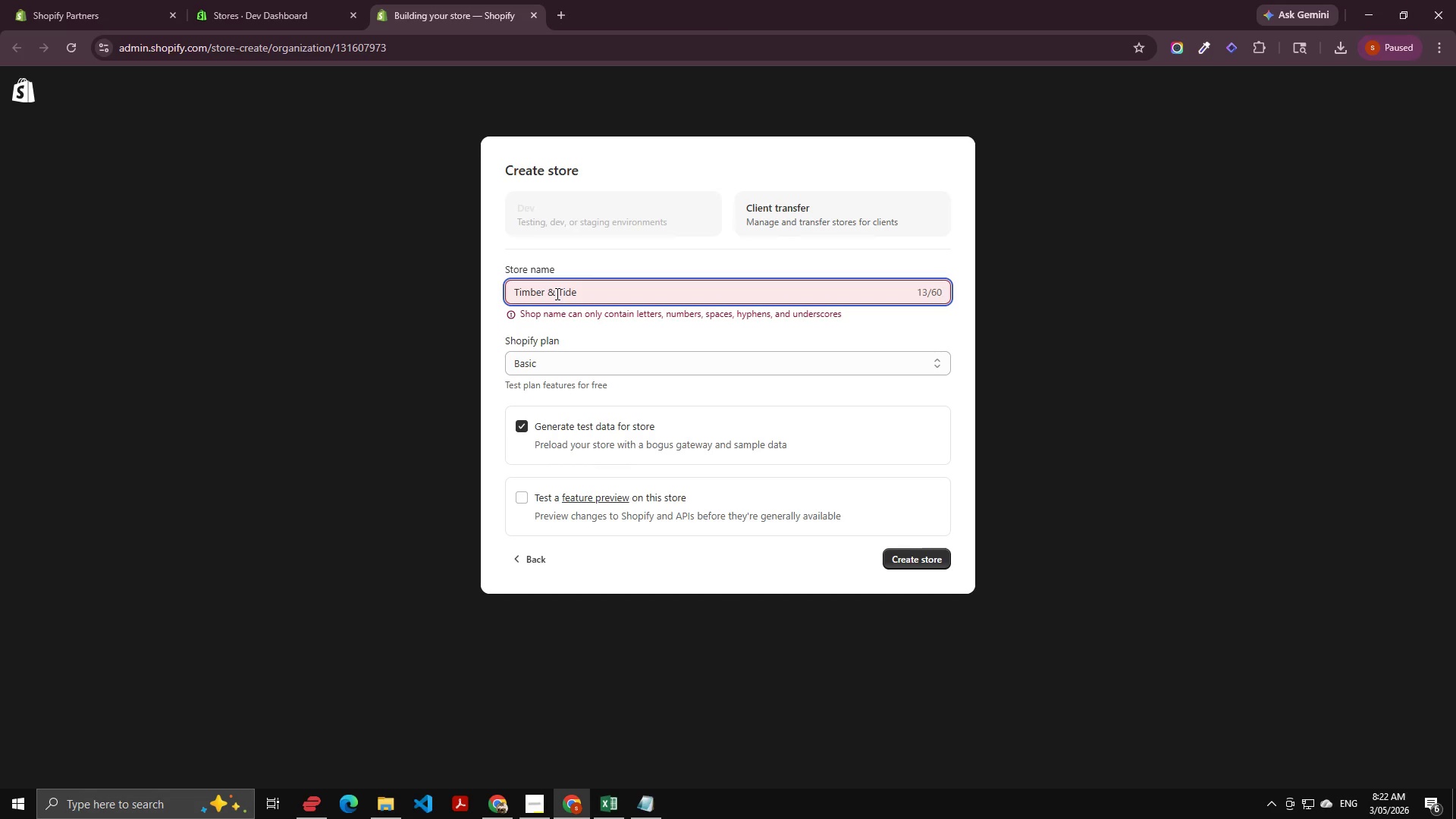 
key(ArrowRight)
 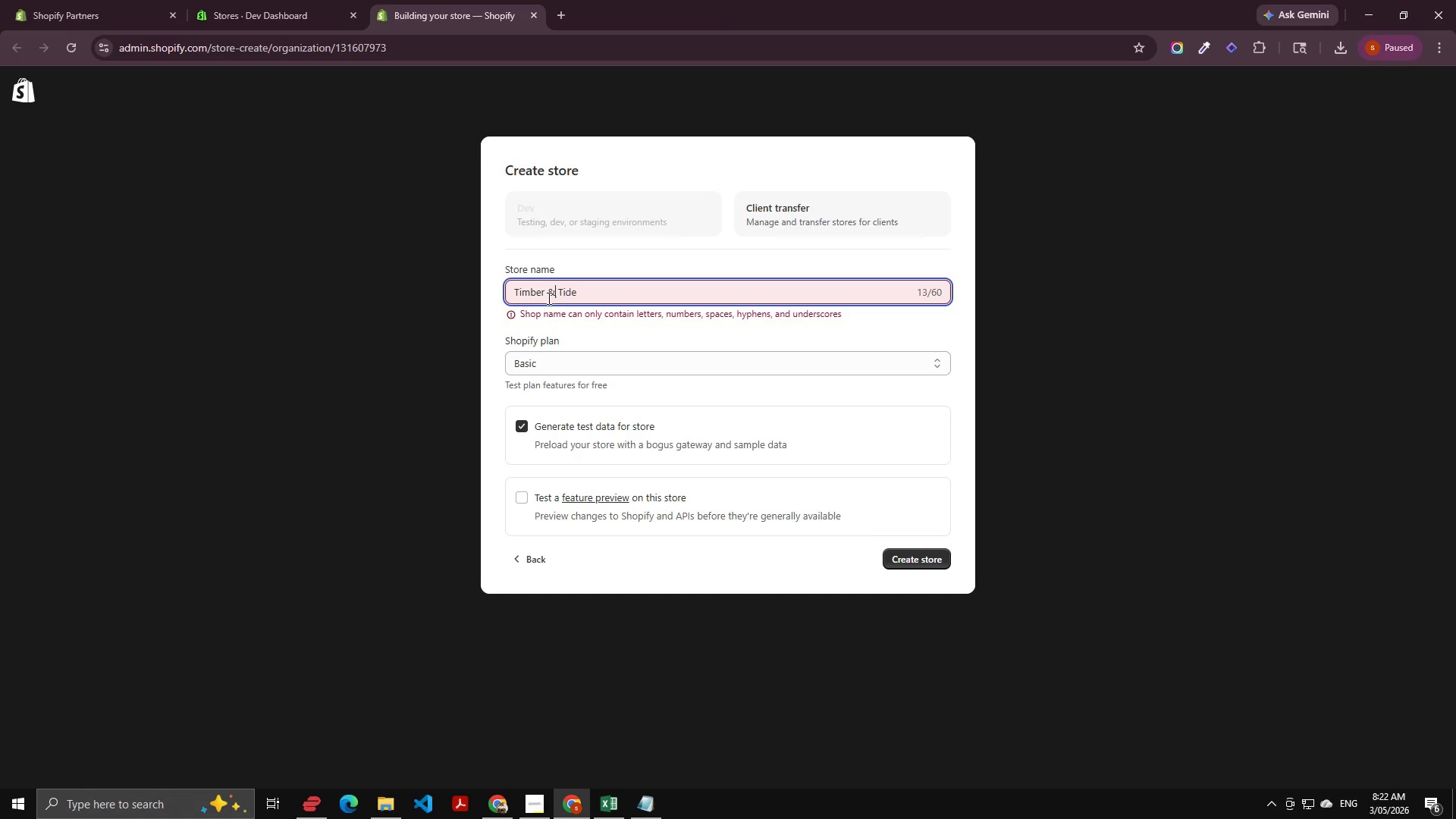 
key(Backspace)
 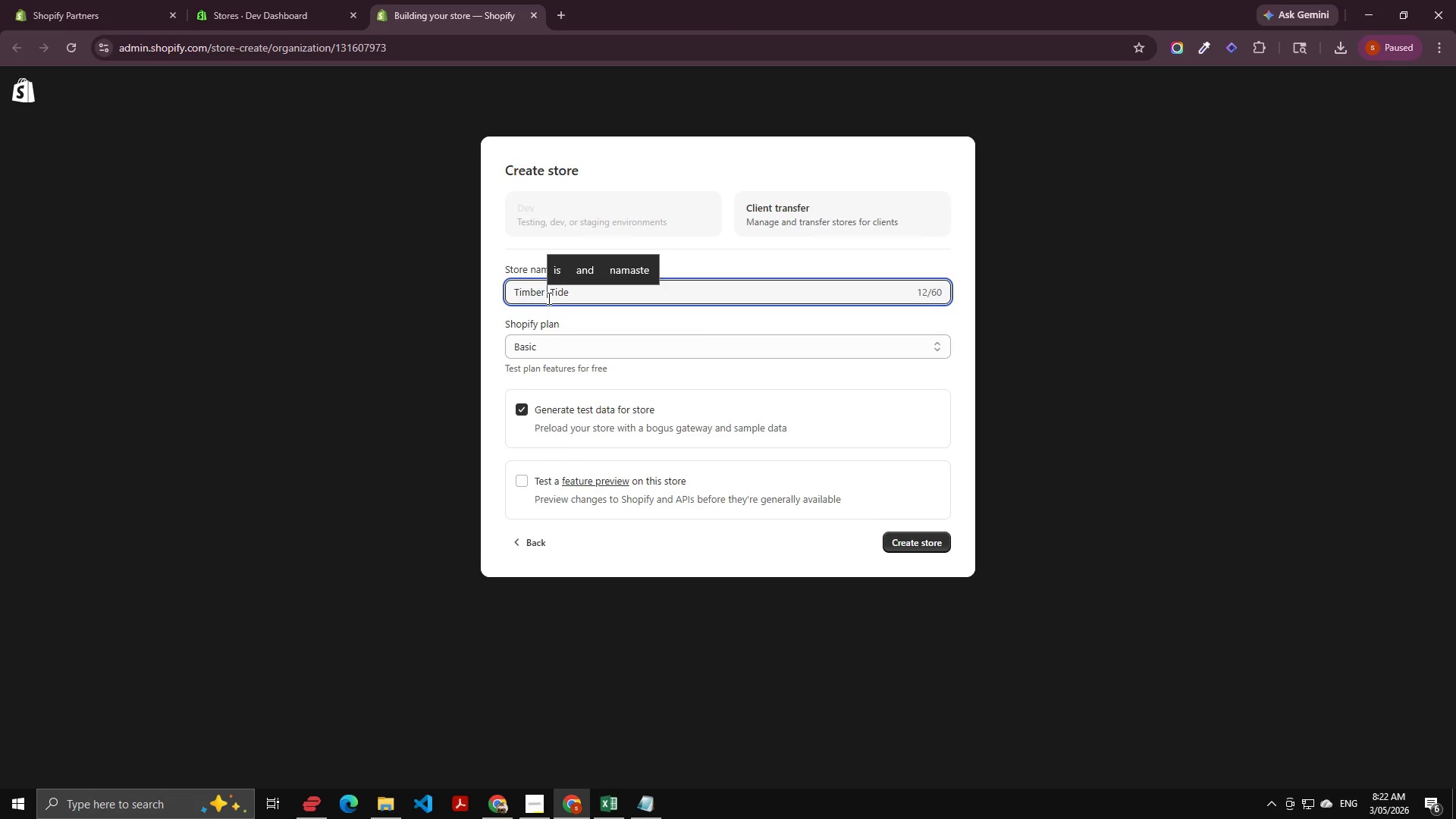 
key(ArrowDown)
 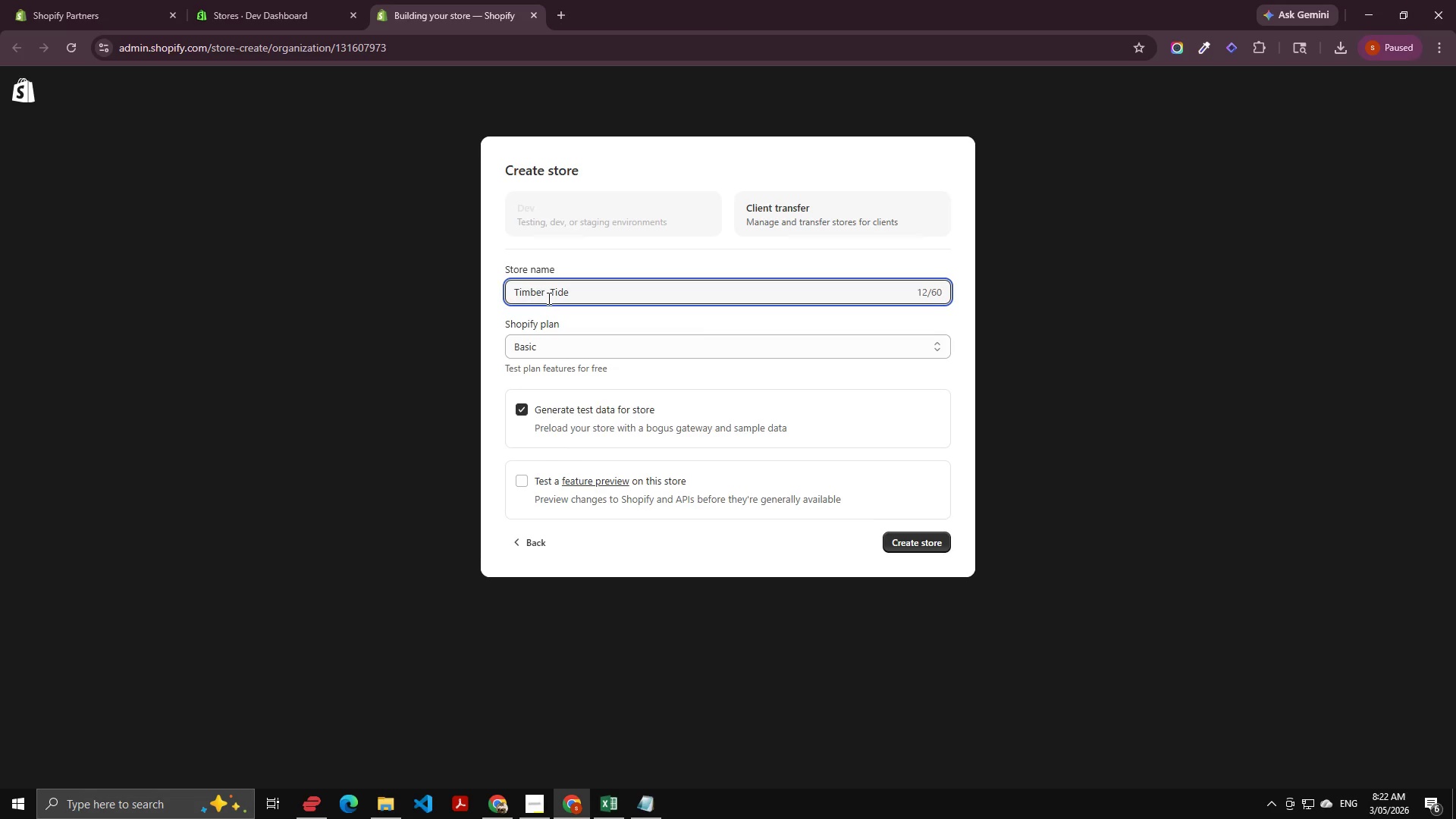 
key(ArrowRight)
 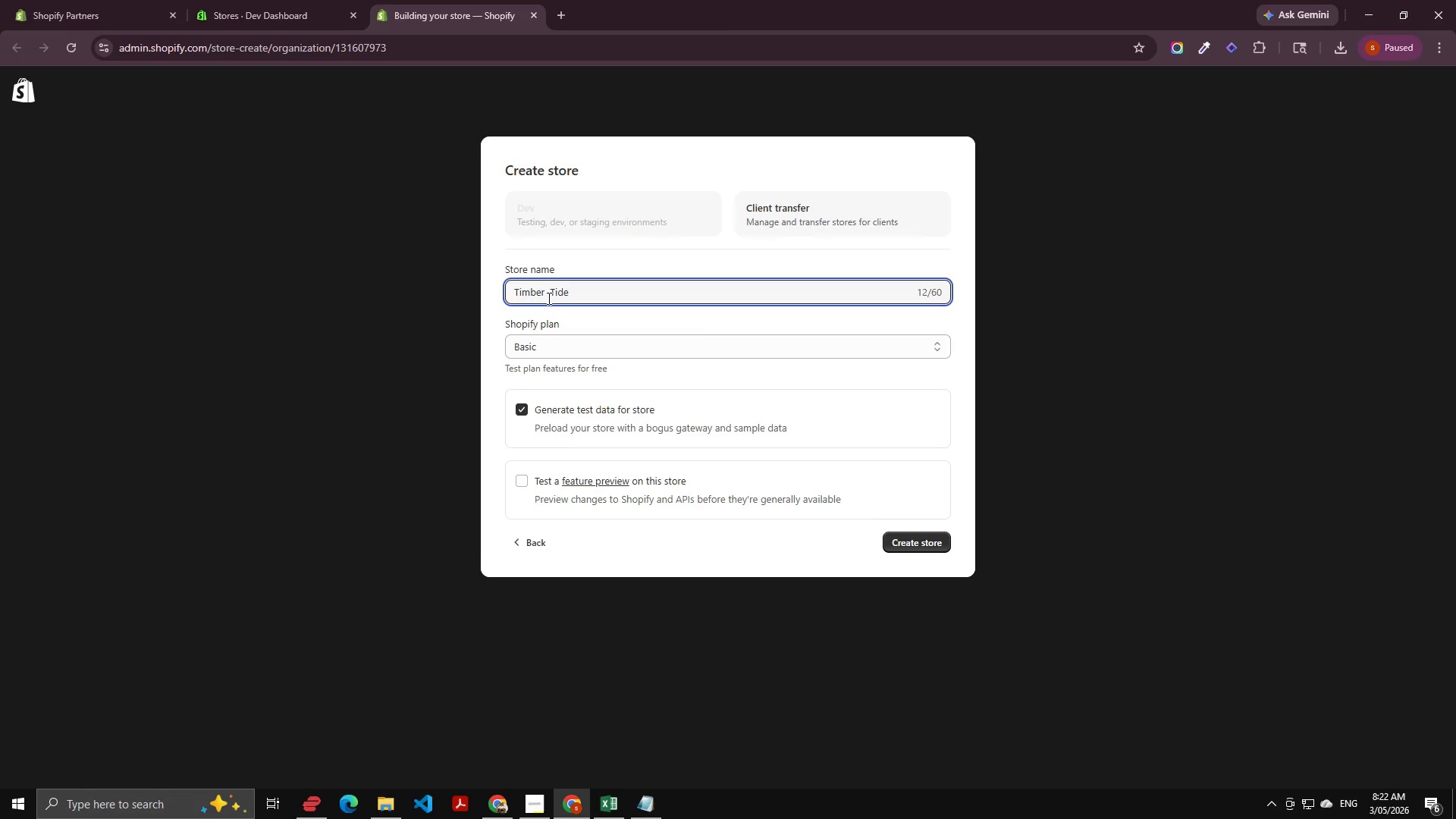 
key(ArrowLeft)
 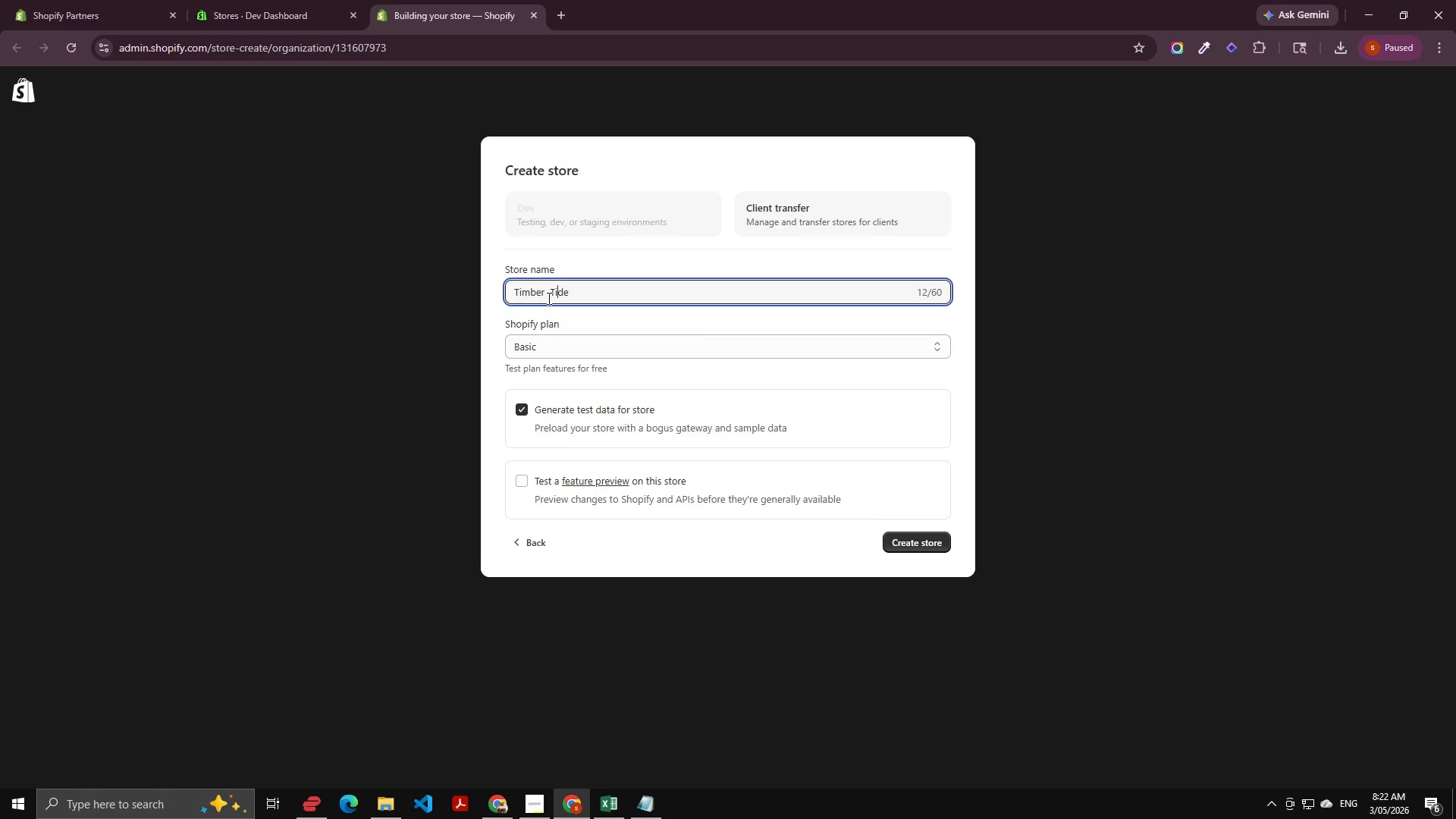 
key(ArrowLeft)
 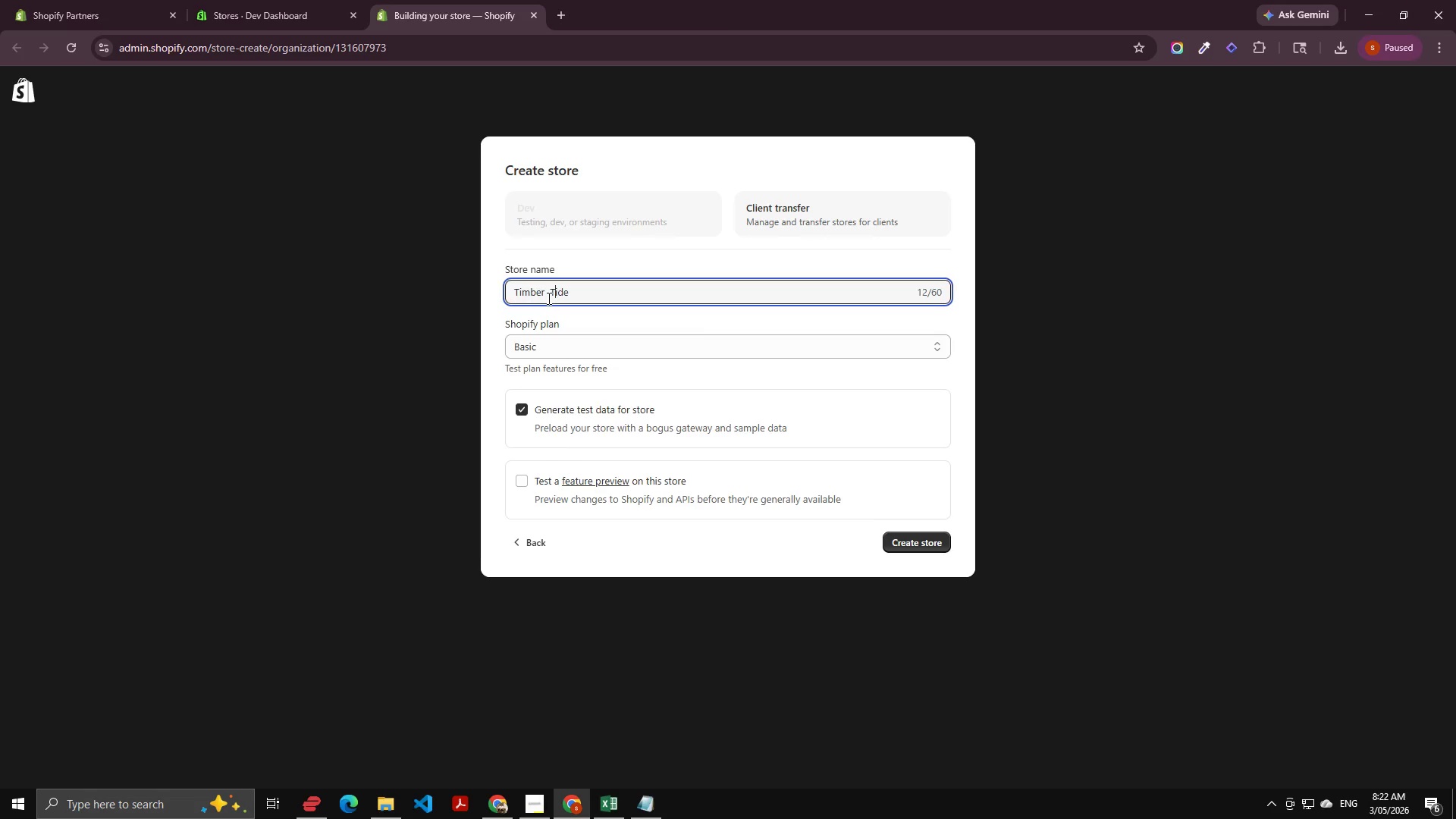 
key(ArrowLeft)
 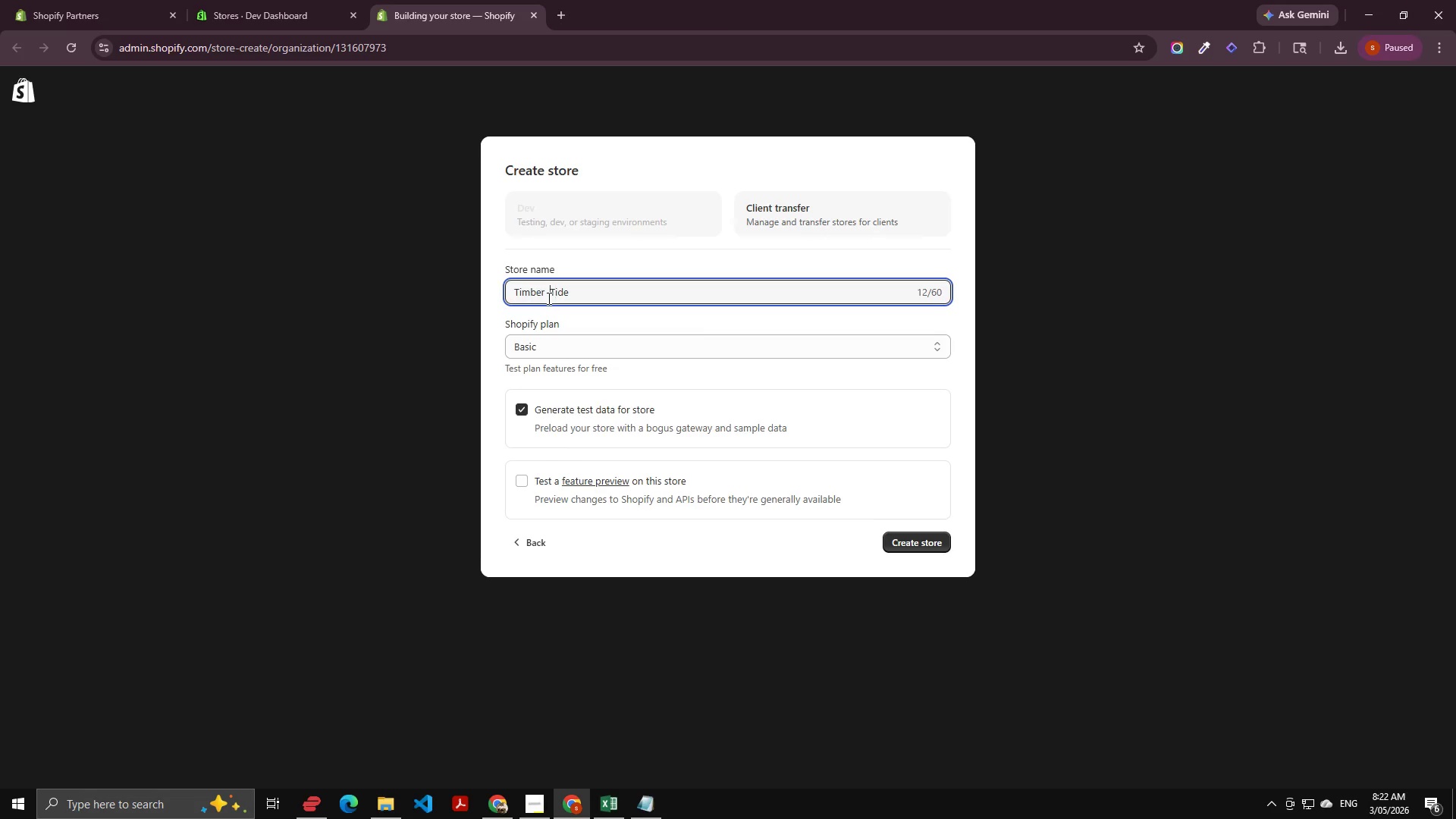 
key(ArrowLeft)
 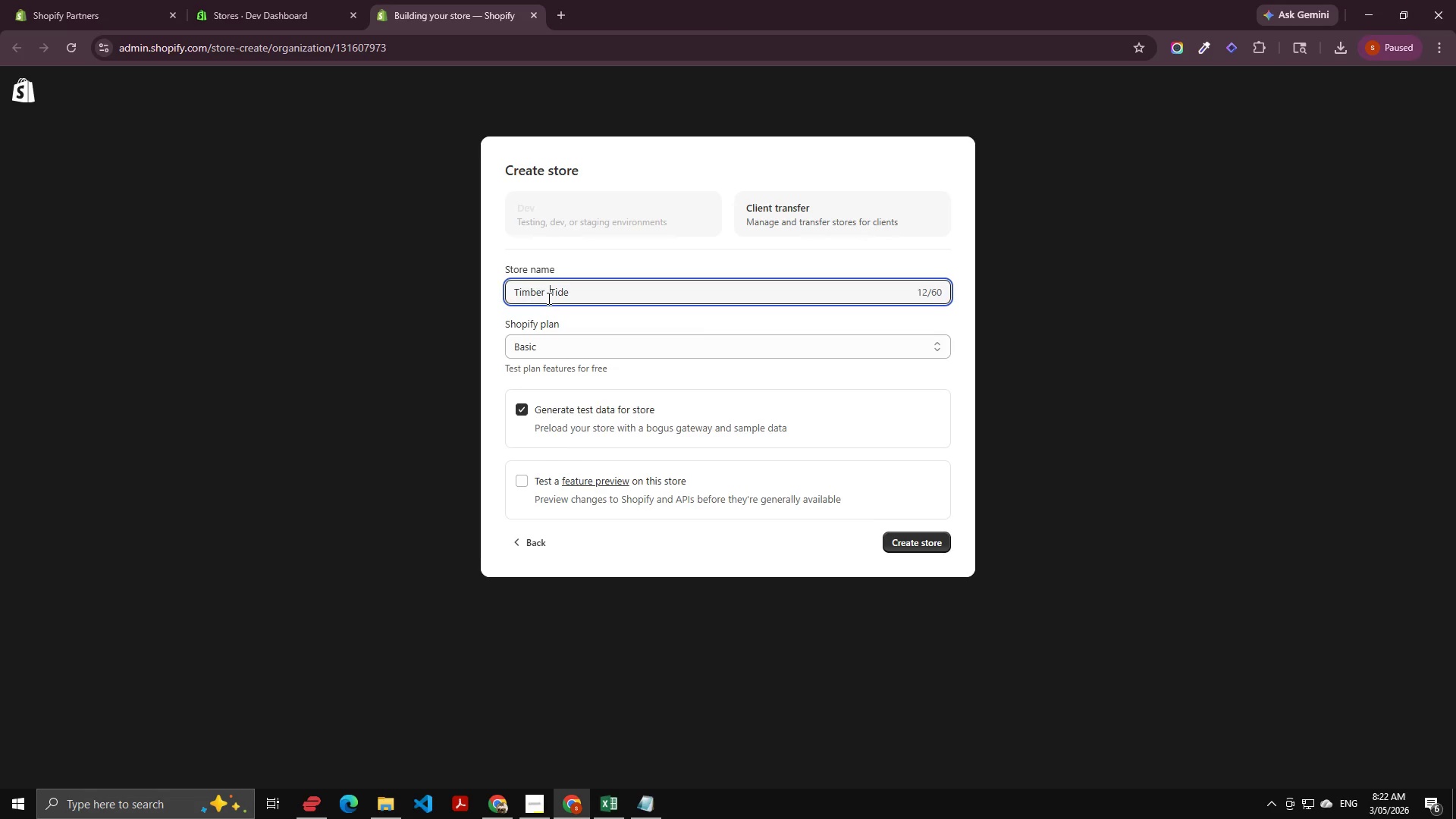 
key(Backspace)
 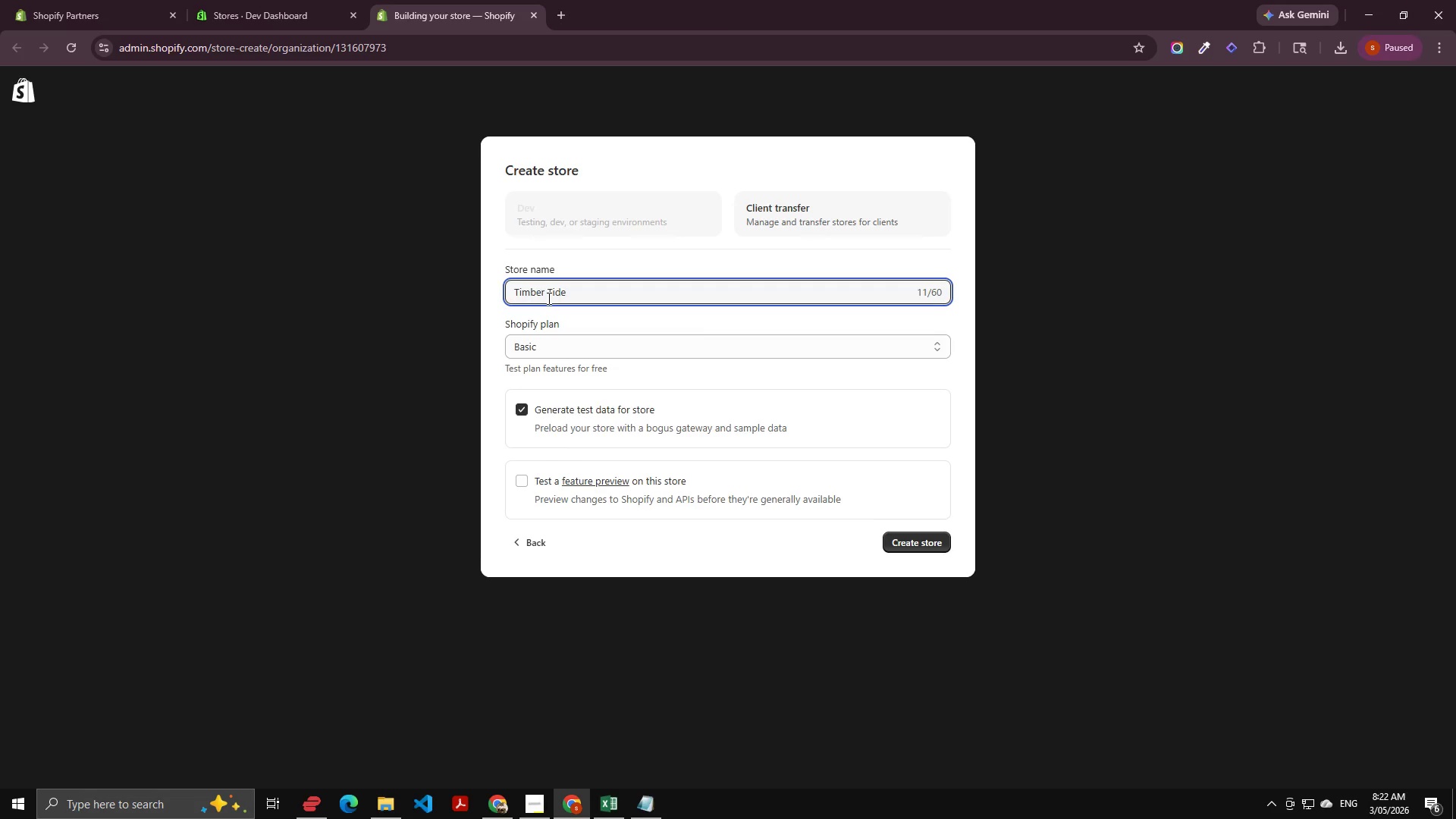 
key(Backspace)
 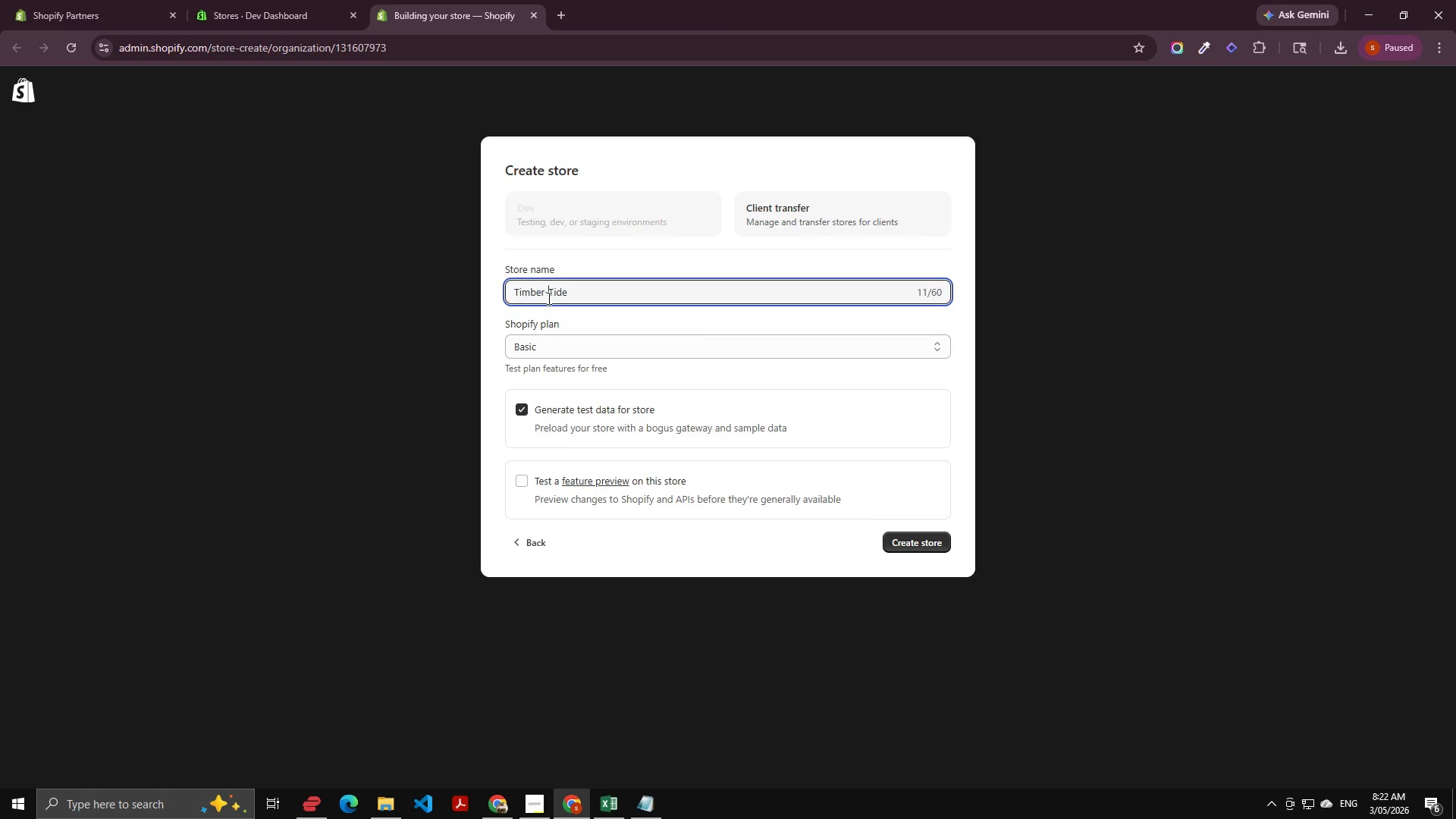 
key(NumpadSubtract)
 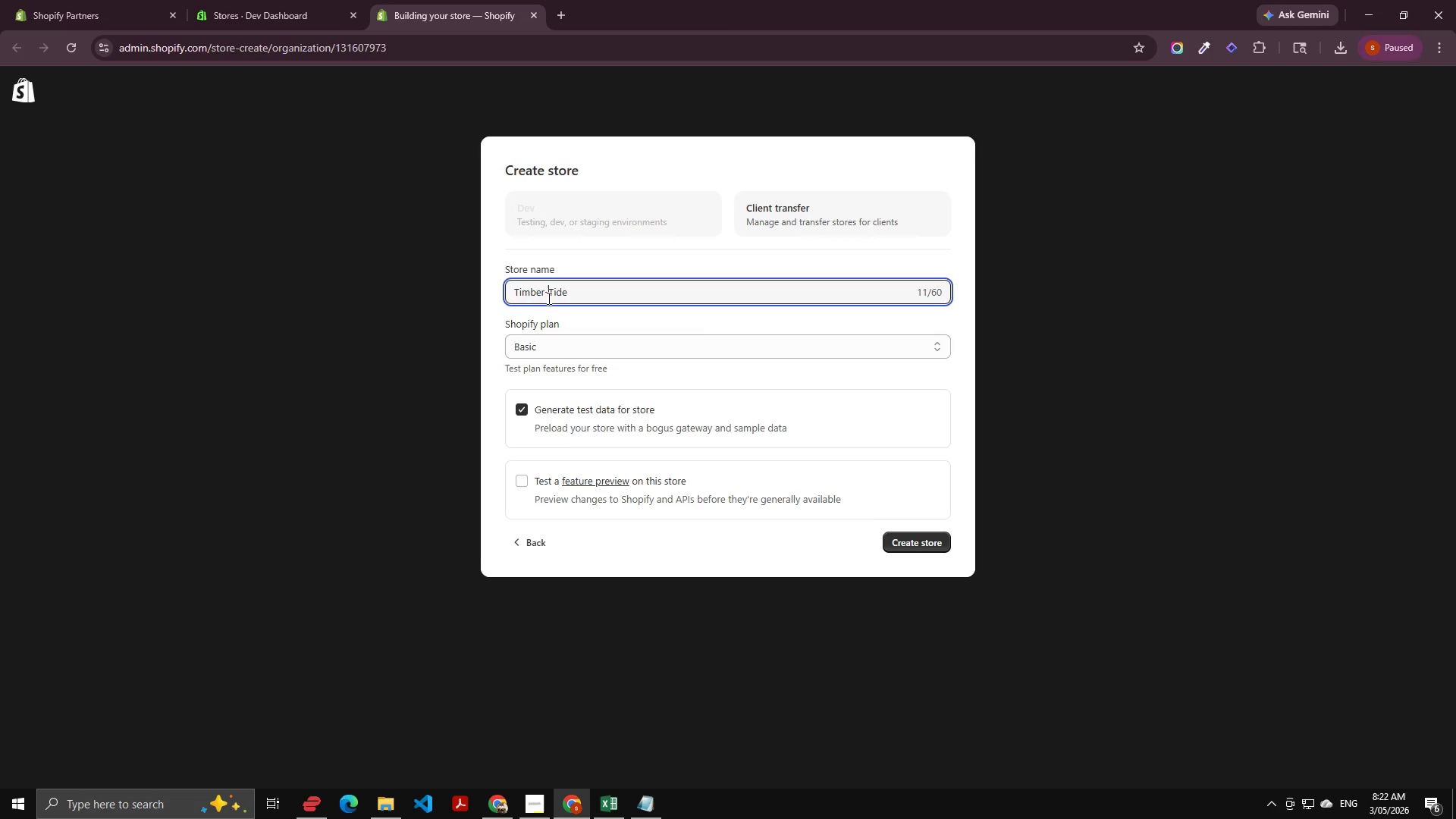 
key(NumpadEnter)
 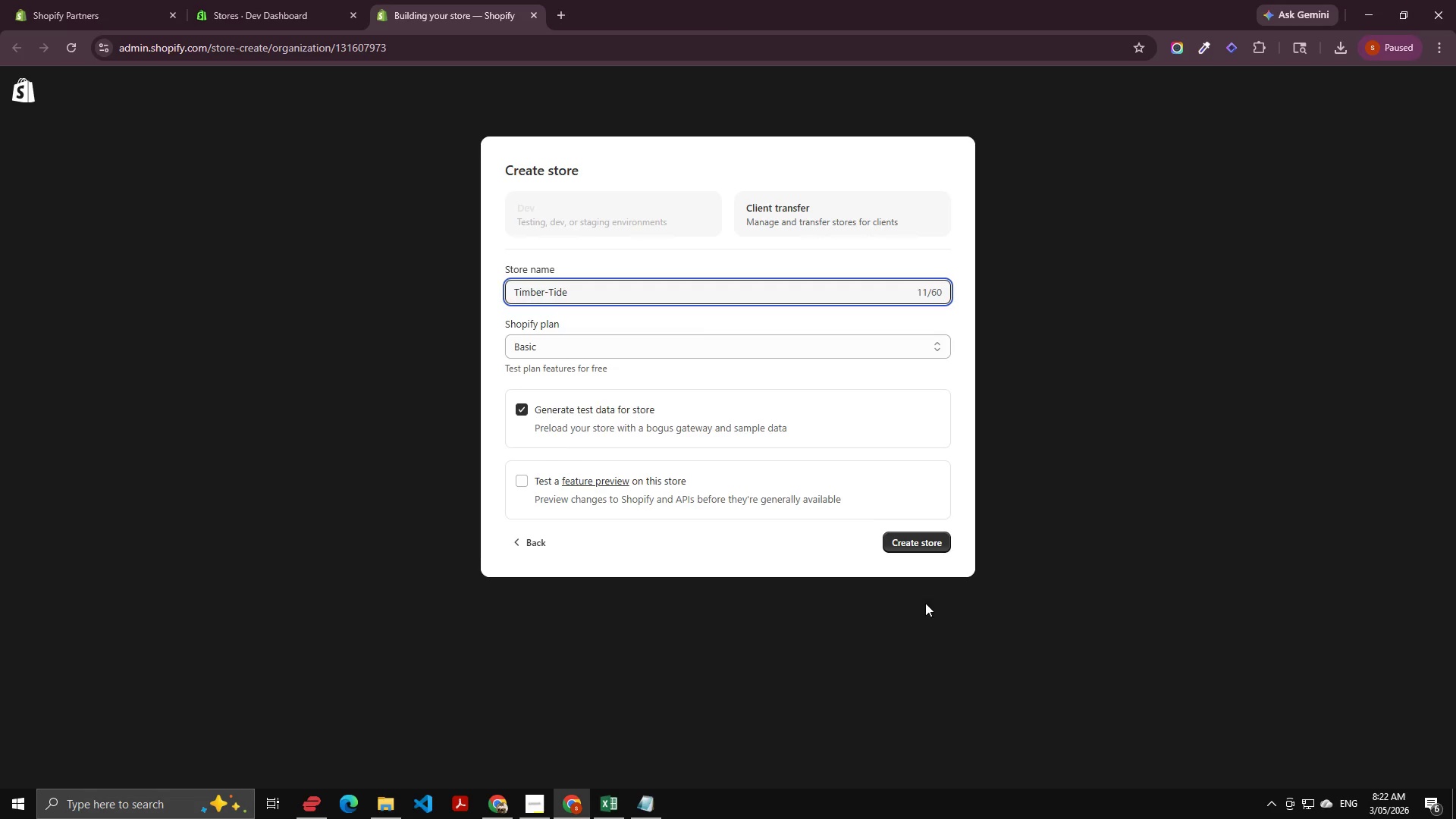 
left_click_drag(start_coordinate=[922, 562], to_coordinate=[919, 534])
 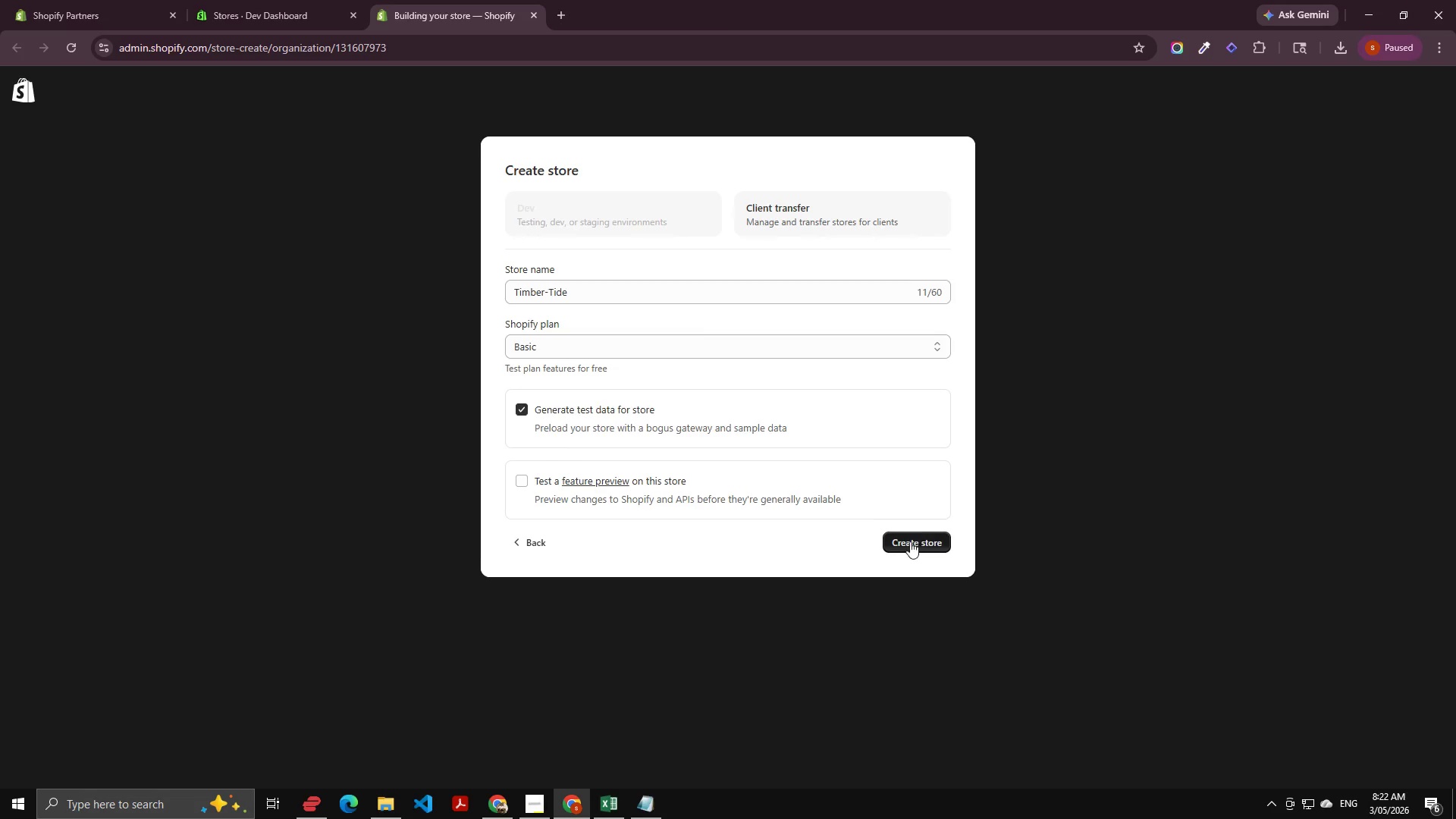 
triple_click([910, 541])
 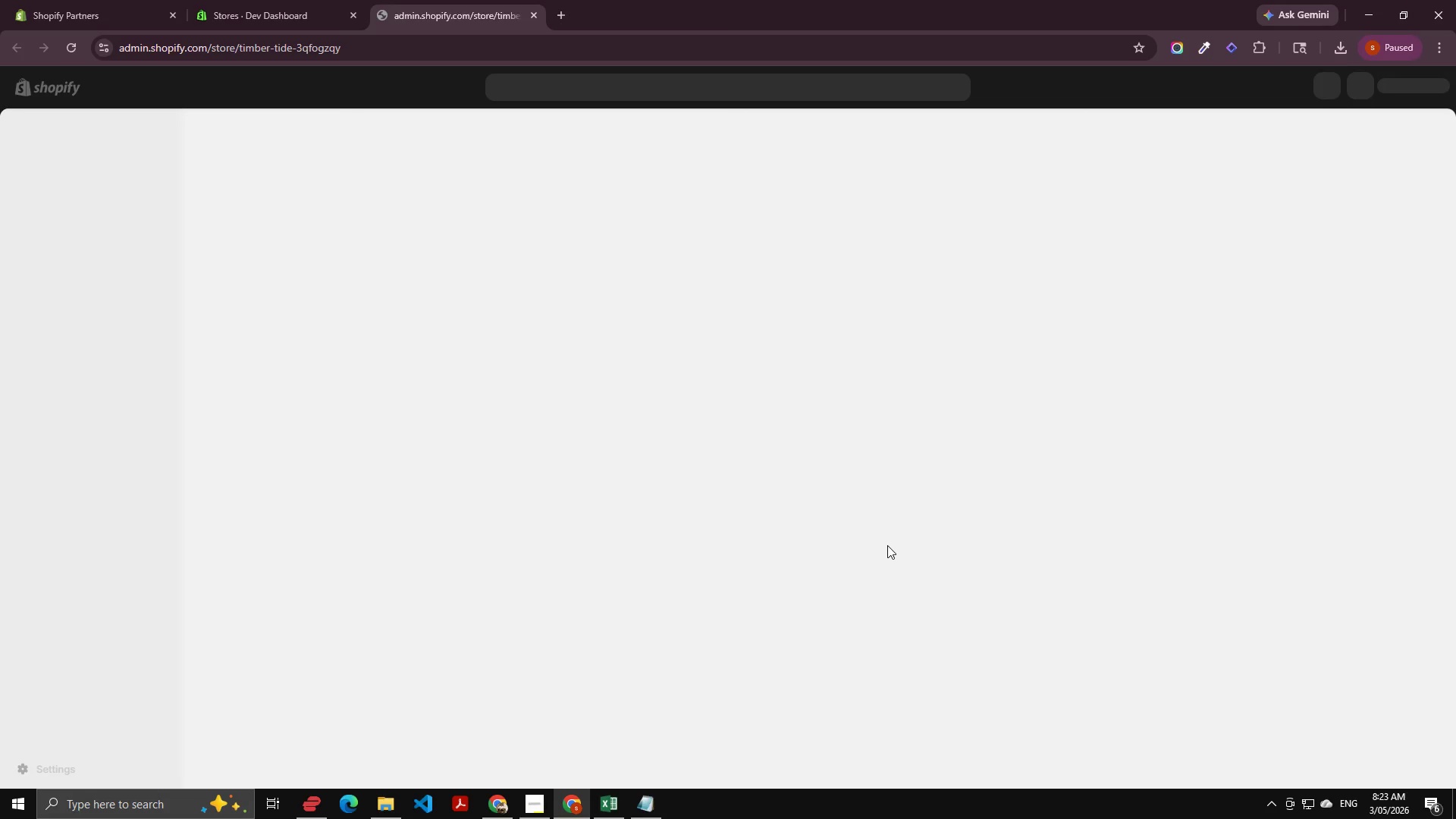 
wait(14.45)
 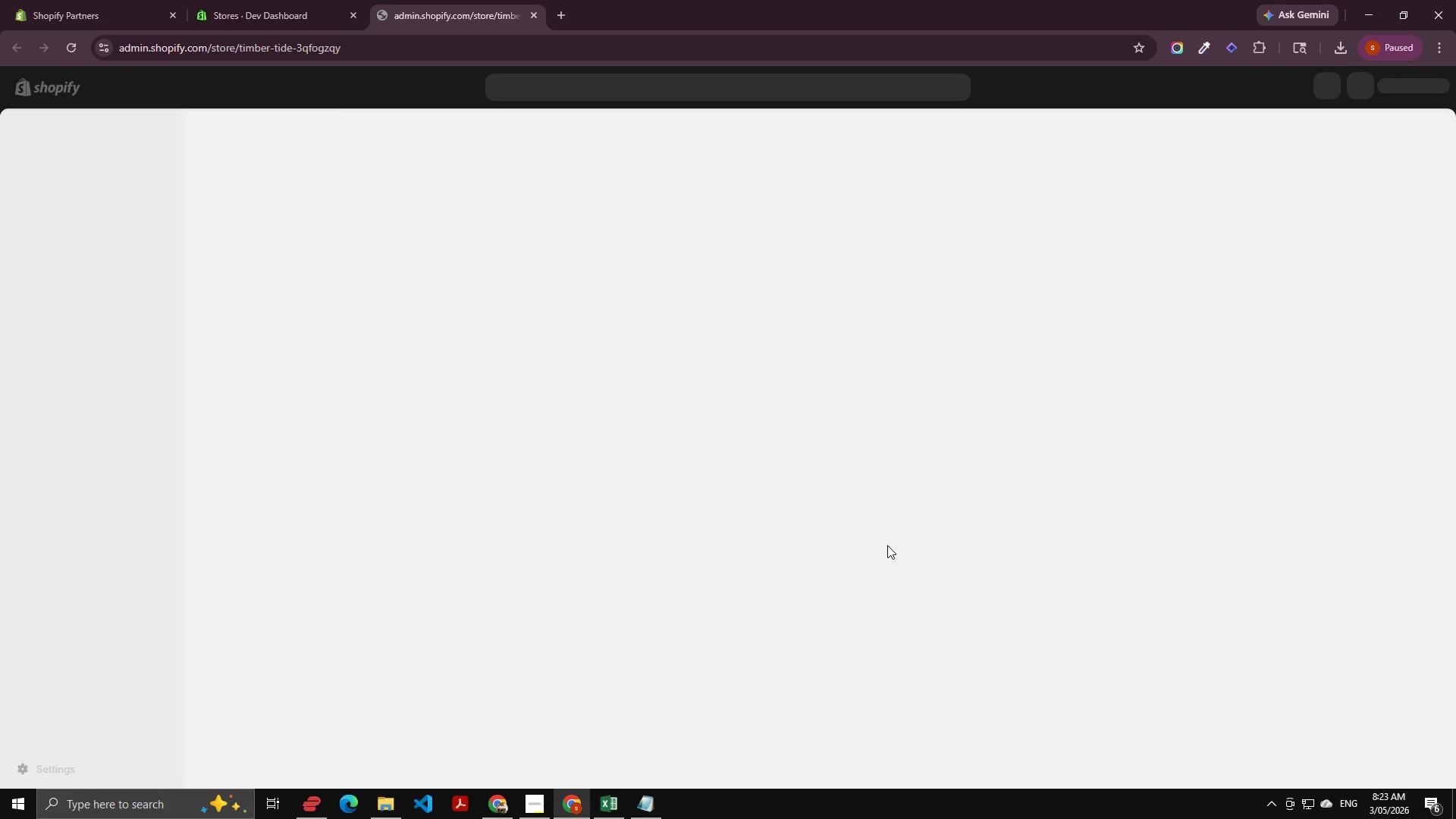 
left_click([569, 551])
 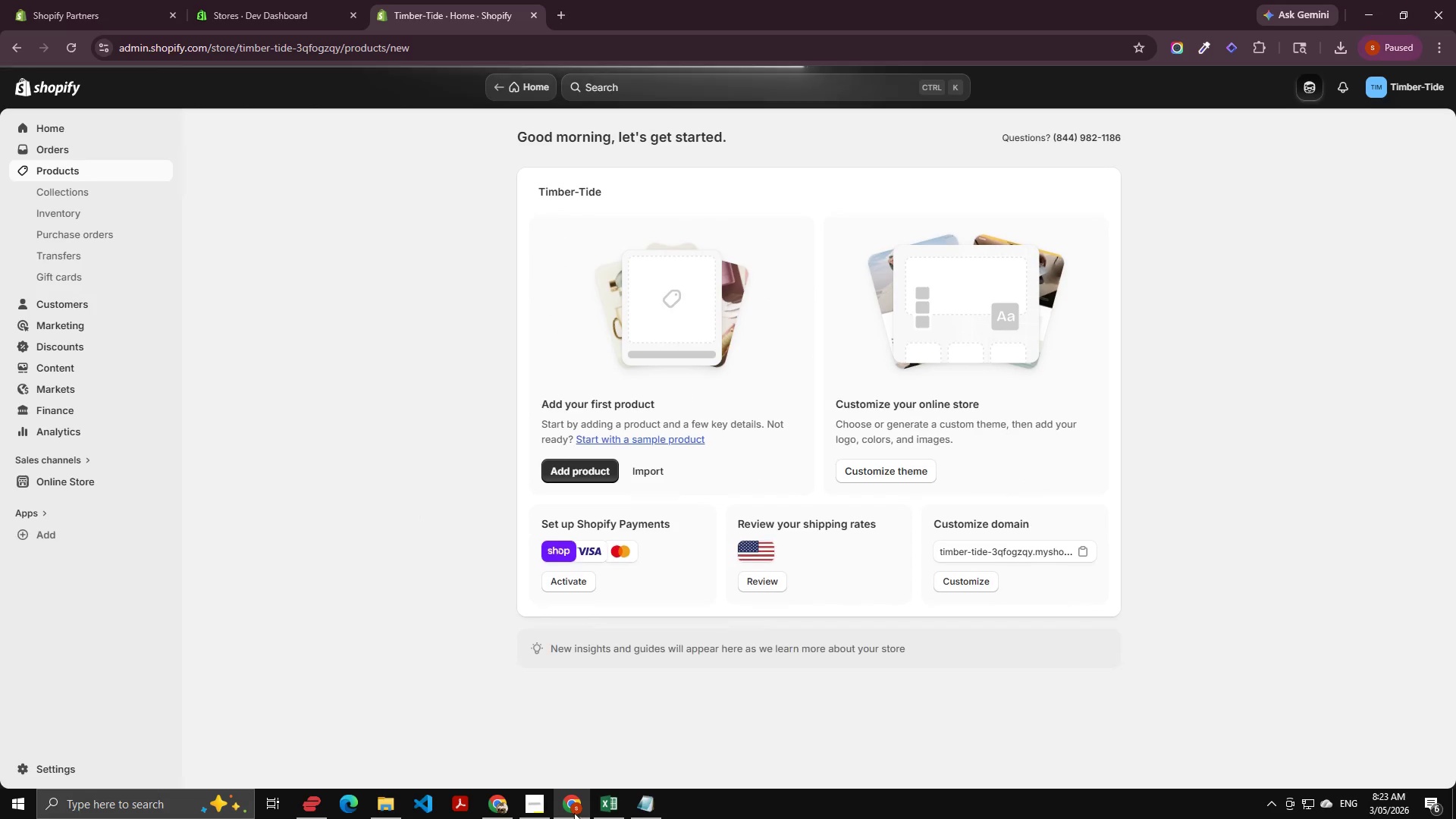 
left_click([605, 805])
 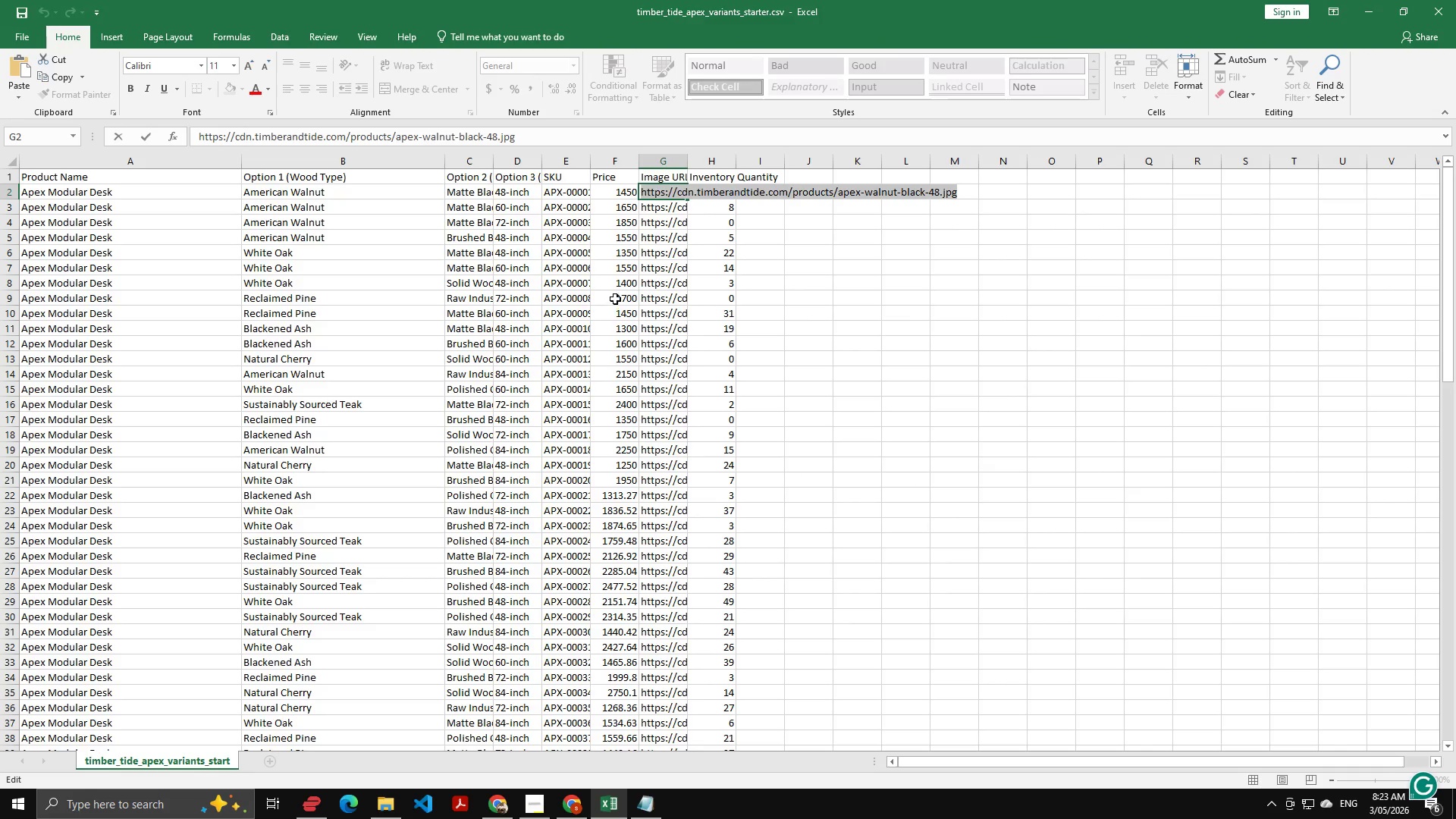 
left_click([912, 318])
 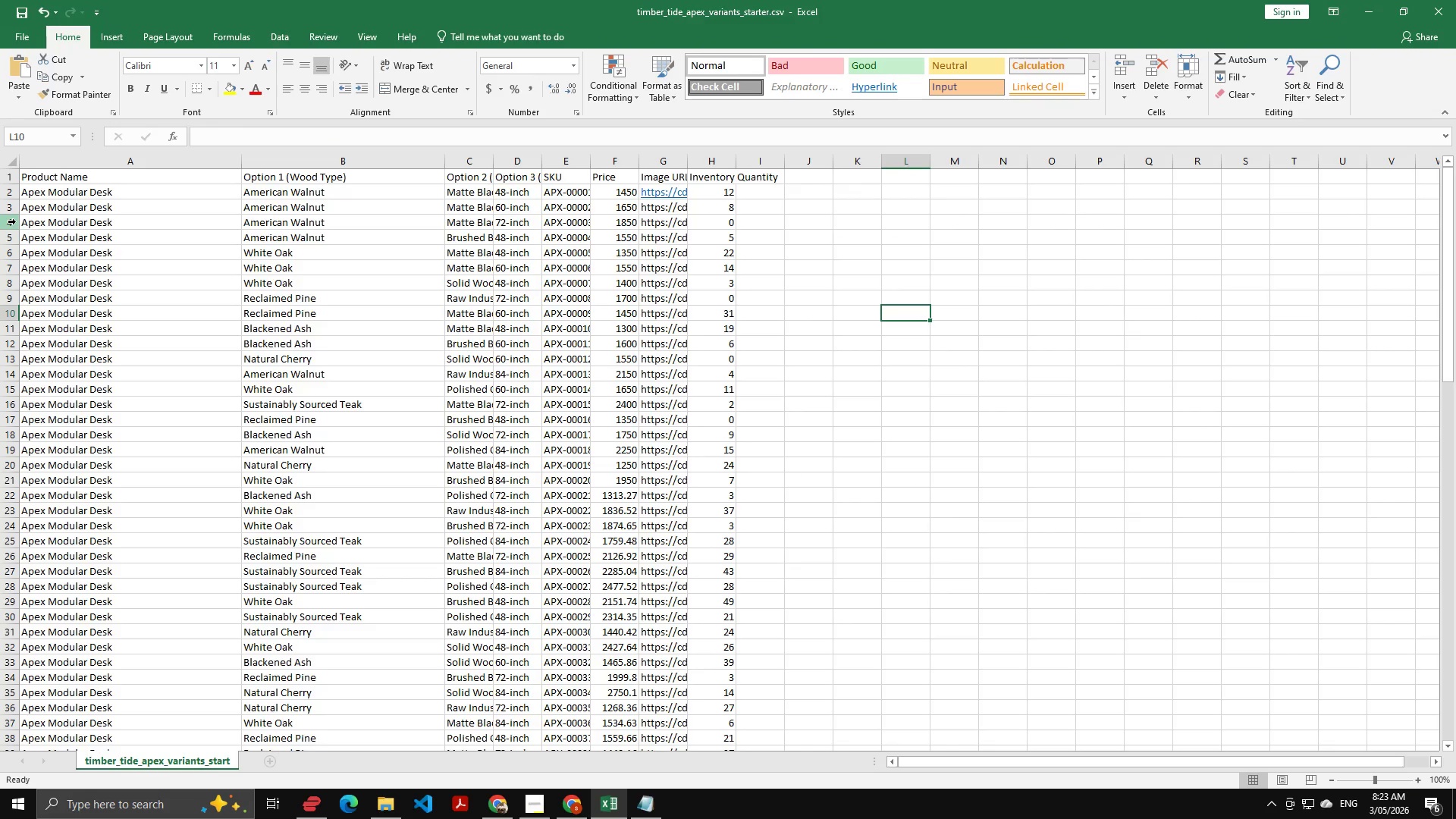 
left_click([71, 194])
 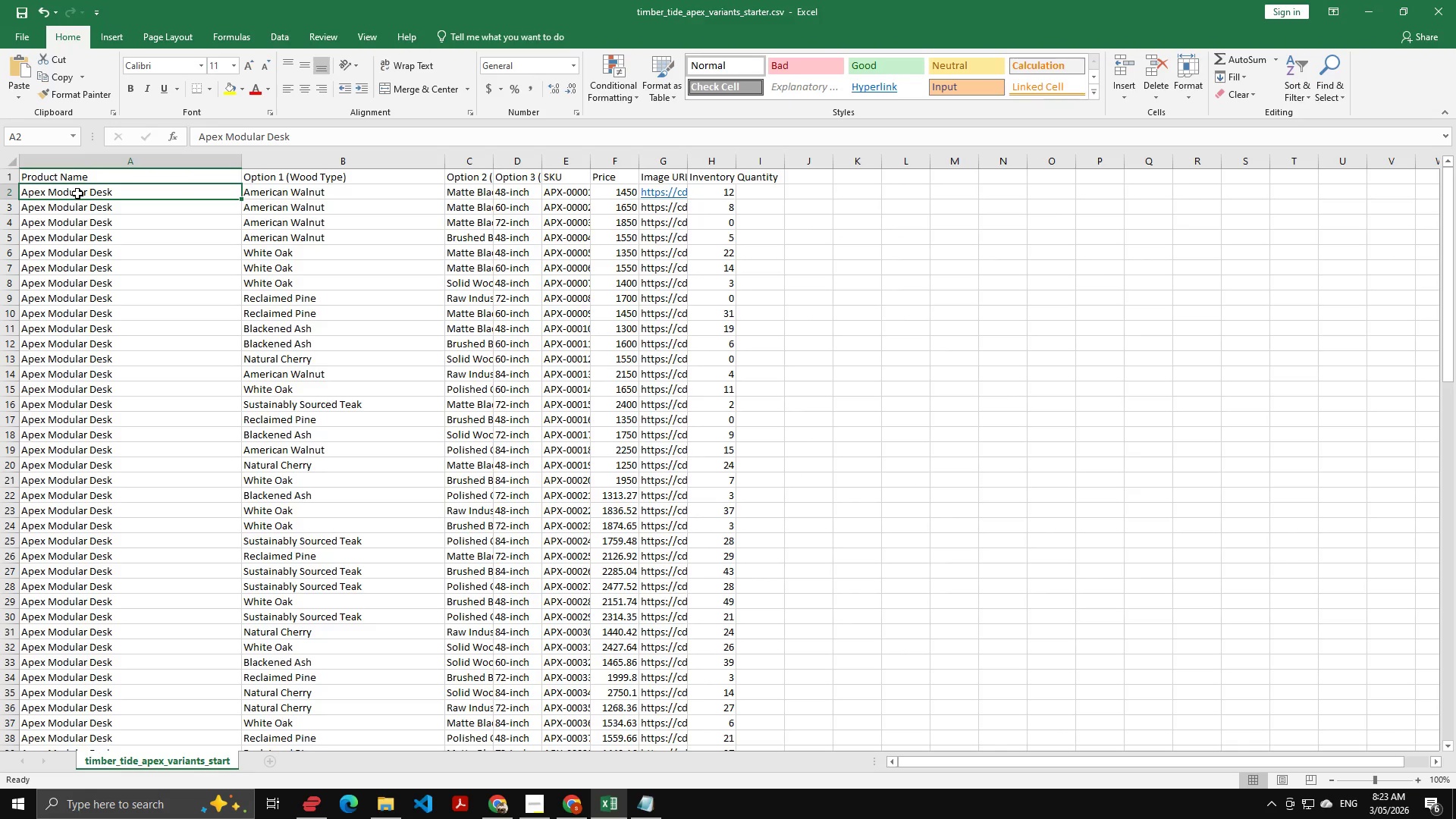 
key(Control+A)
 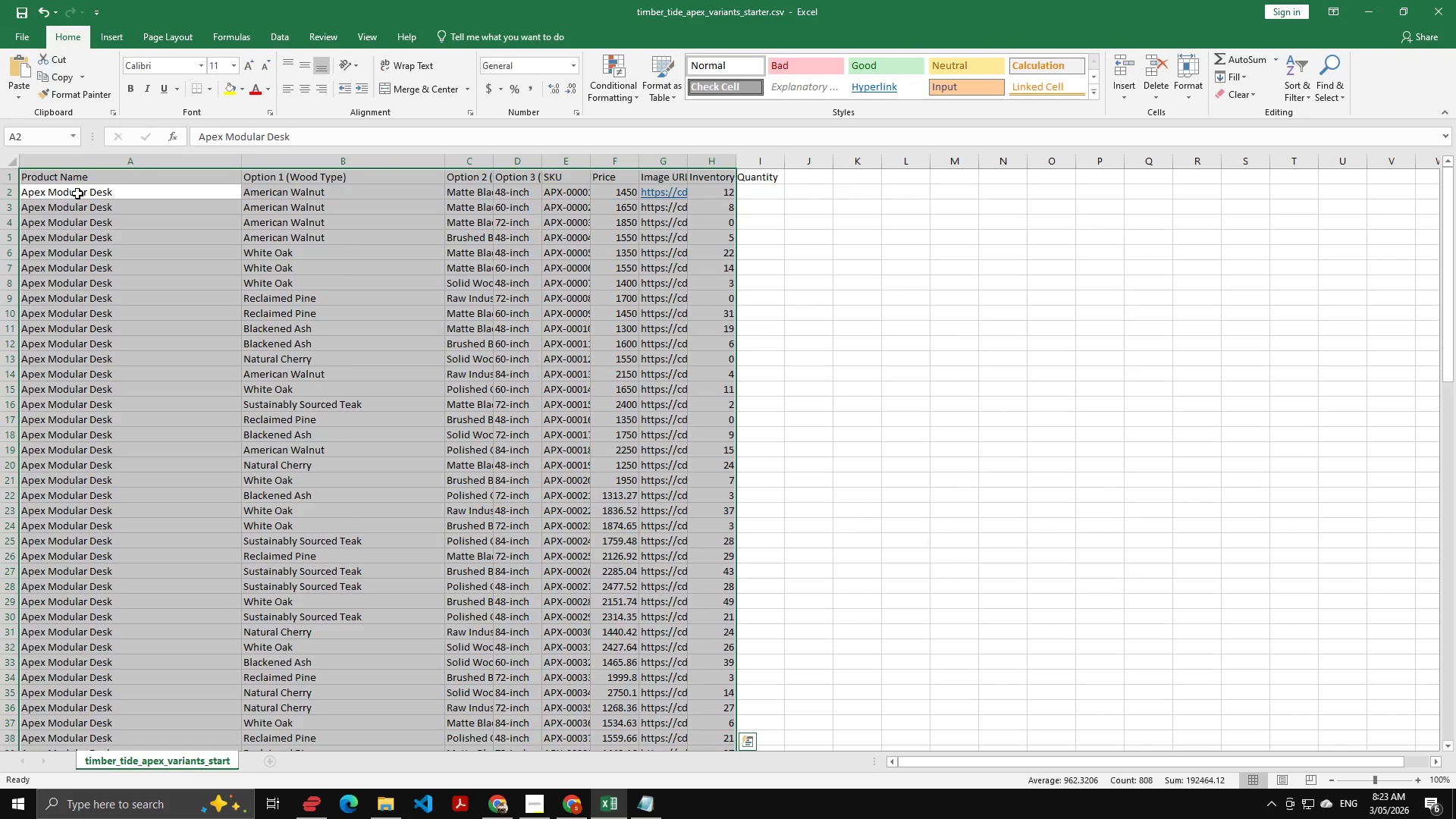 
double_click([77, 193])
 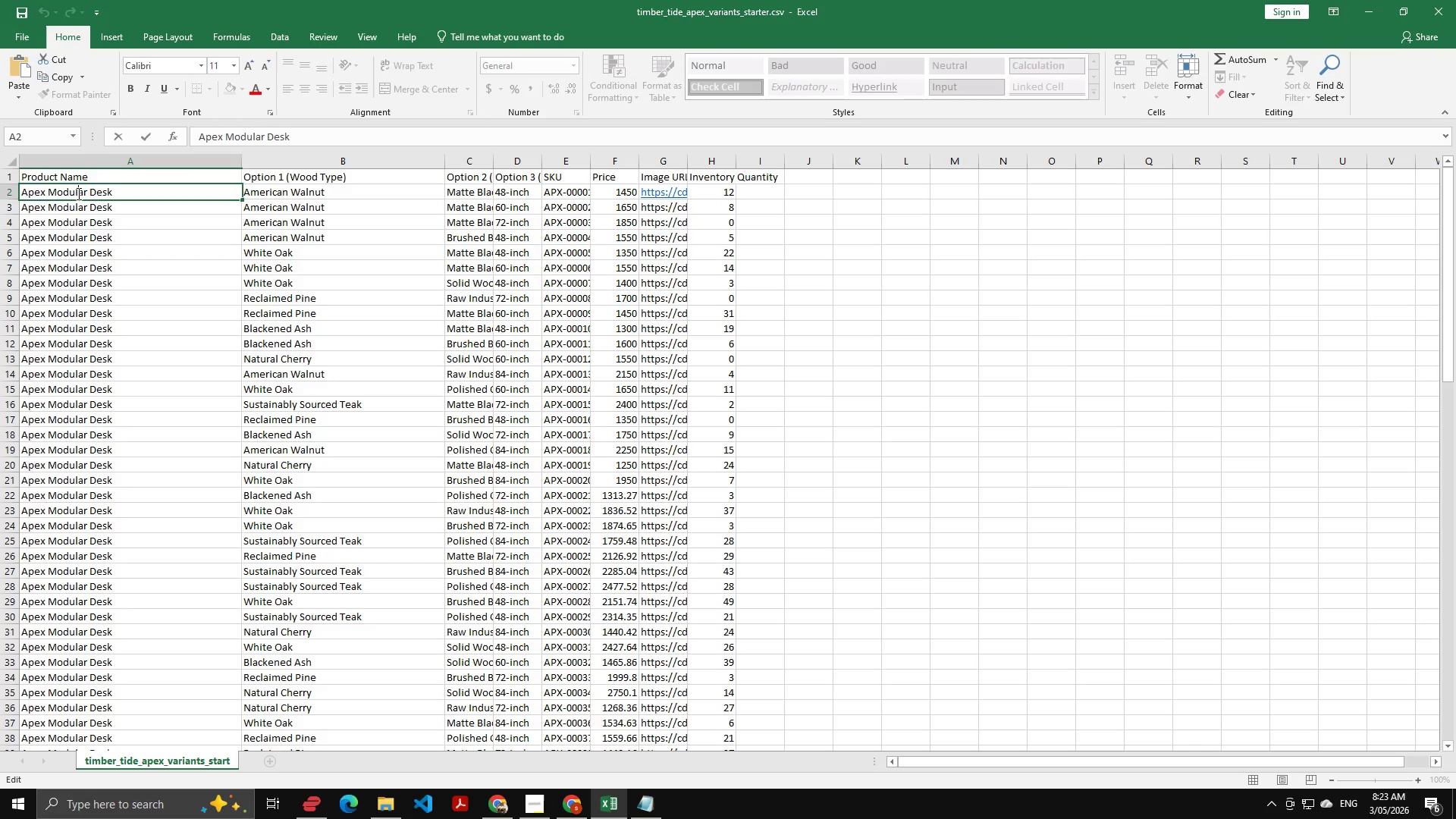 
triple_click([77, 193])
 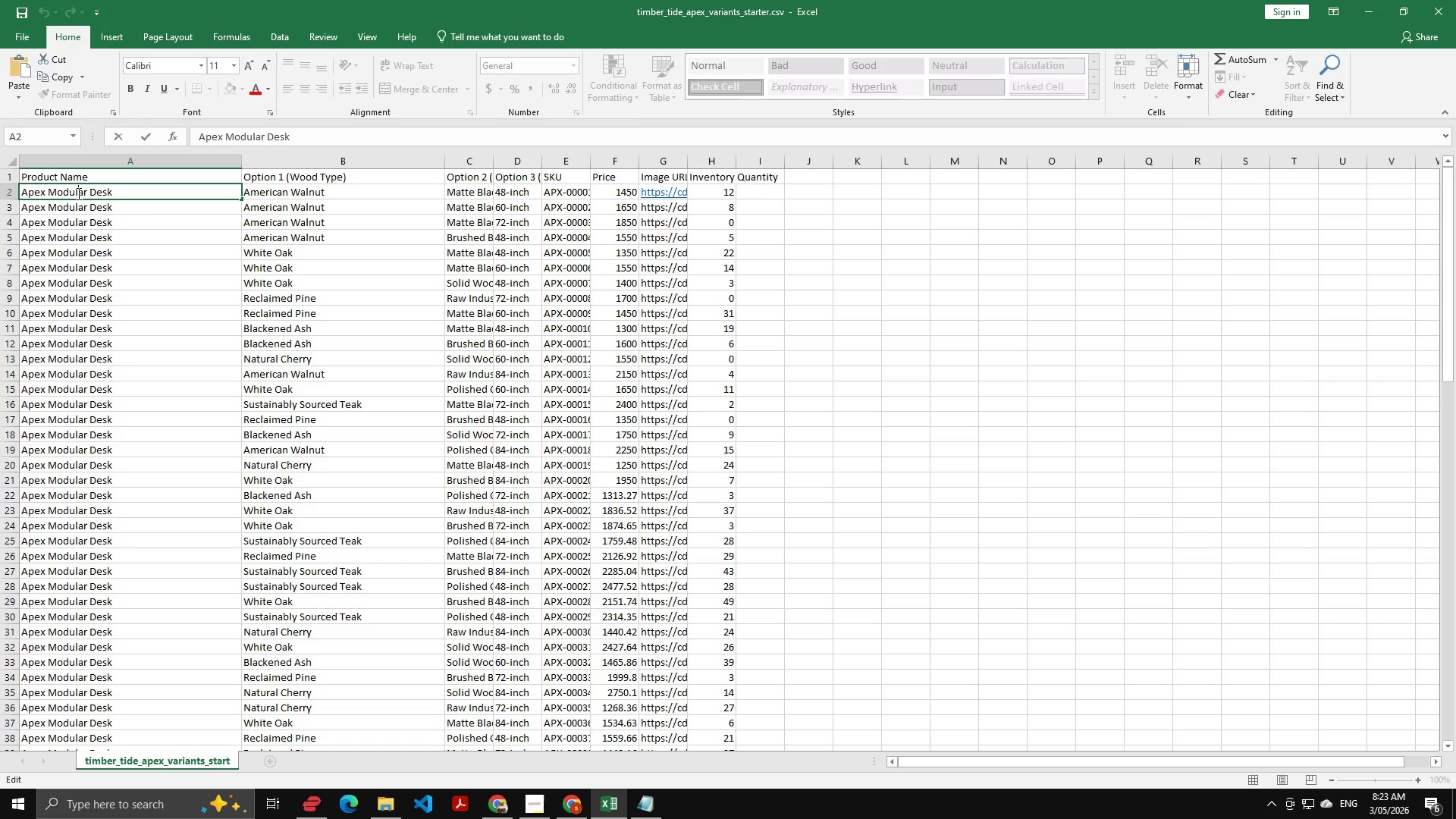 
key(Control+A)
 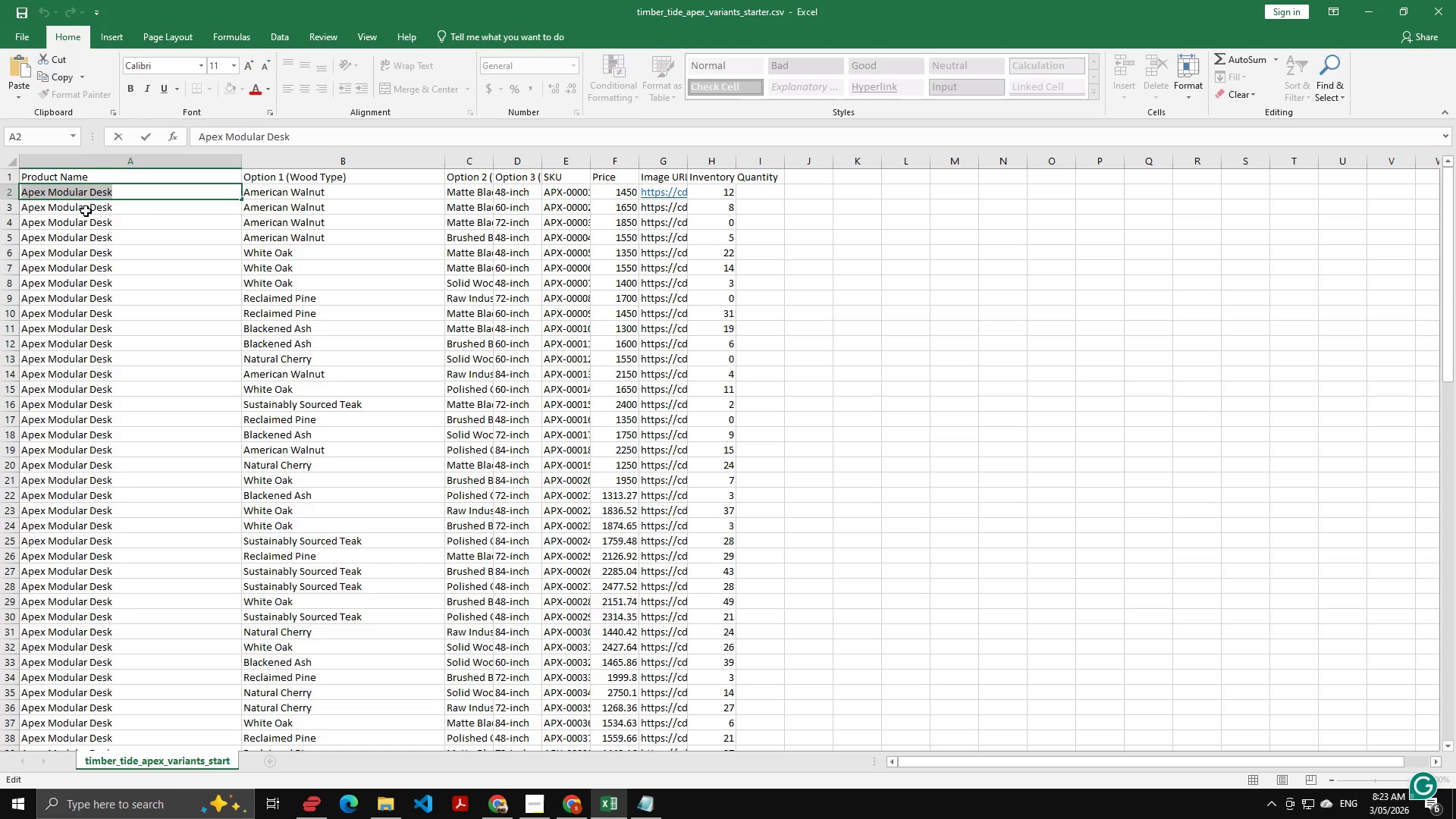 
key(Control+C)
 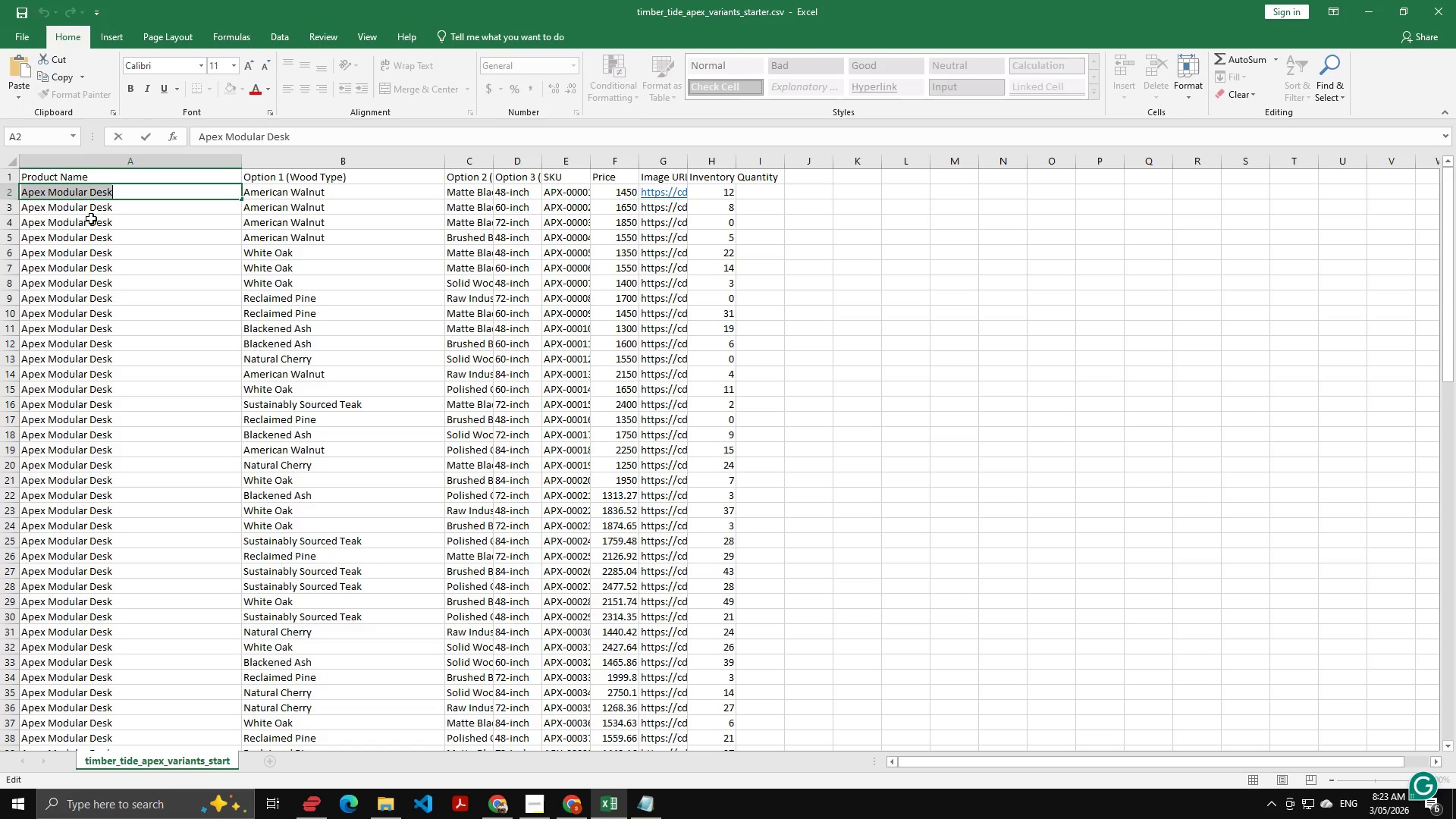 
key(Control+C)
 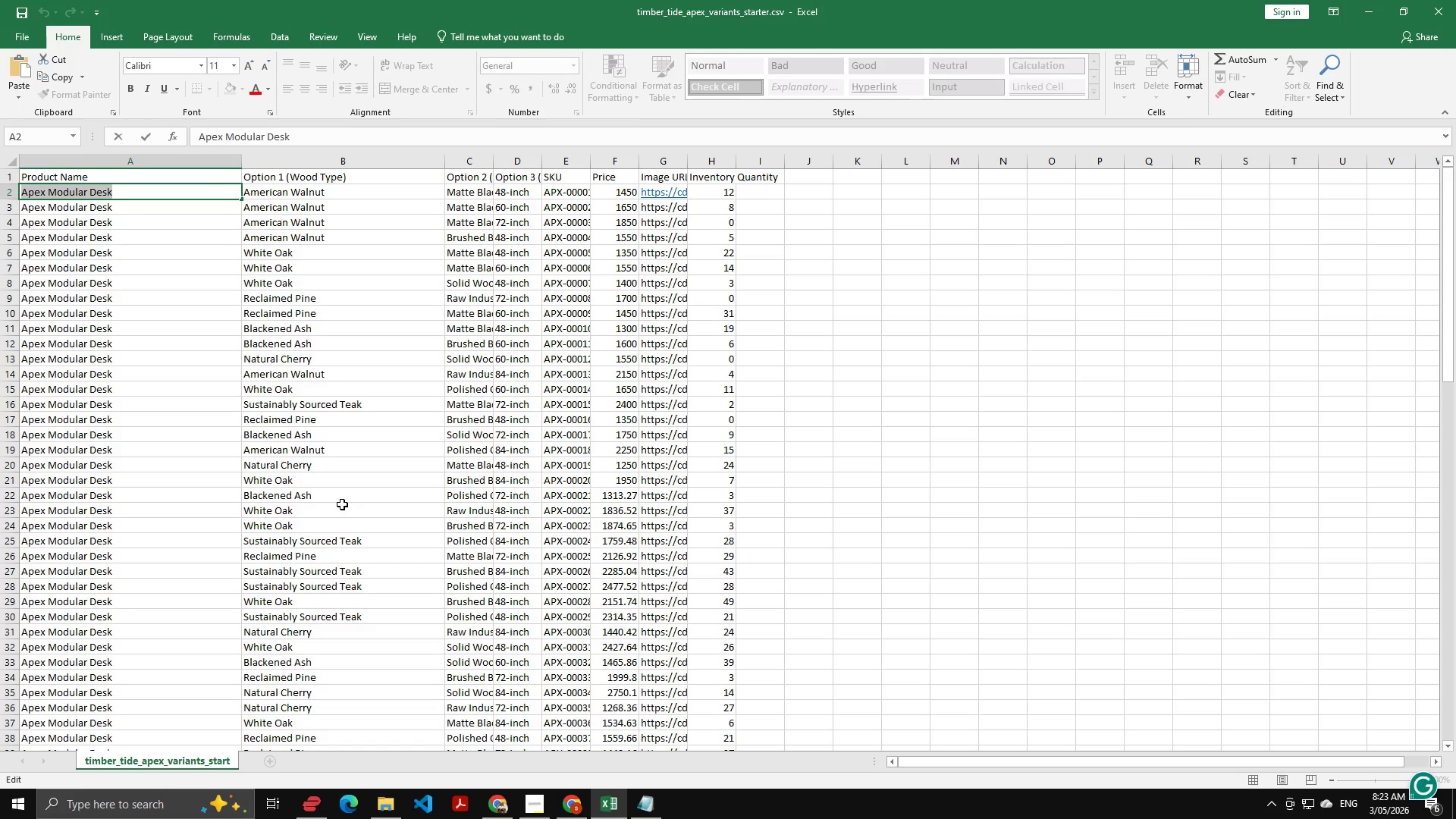 
wait(6.19)
 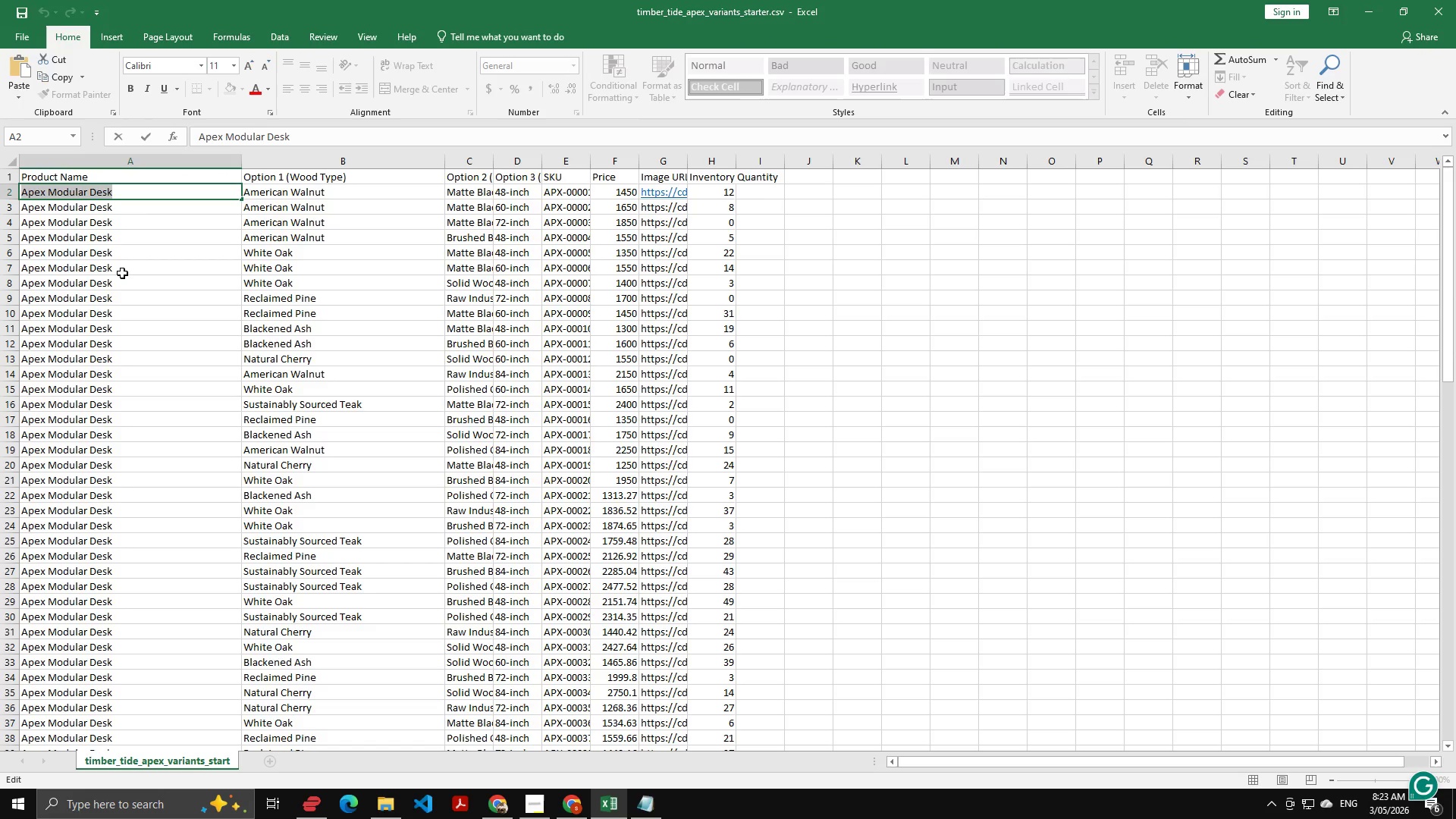 
hold_key(key=ShiftLeft, duration=0.75)
scroll: coordinate [224, 534], scroll_direction: up, amount: 4.0
 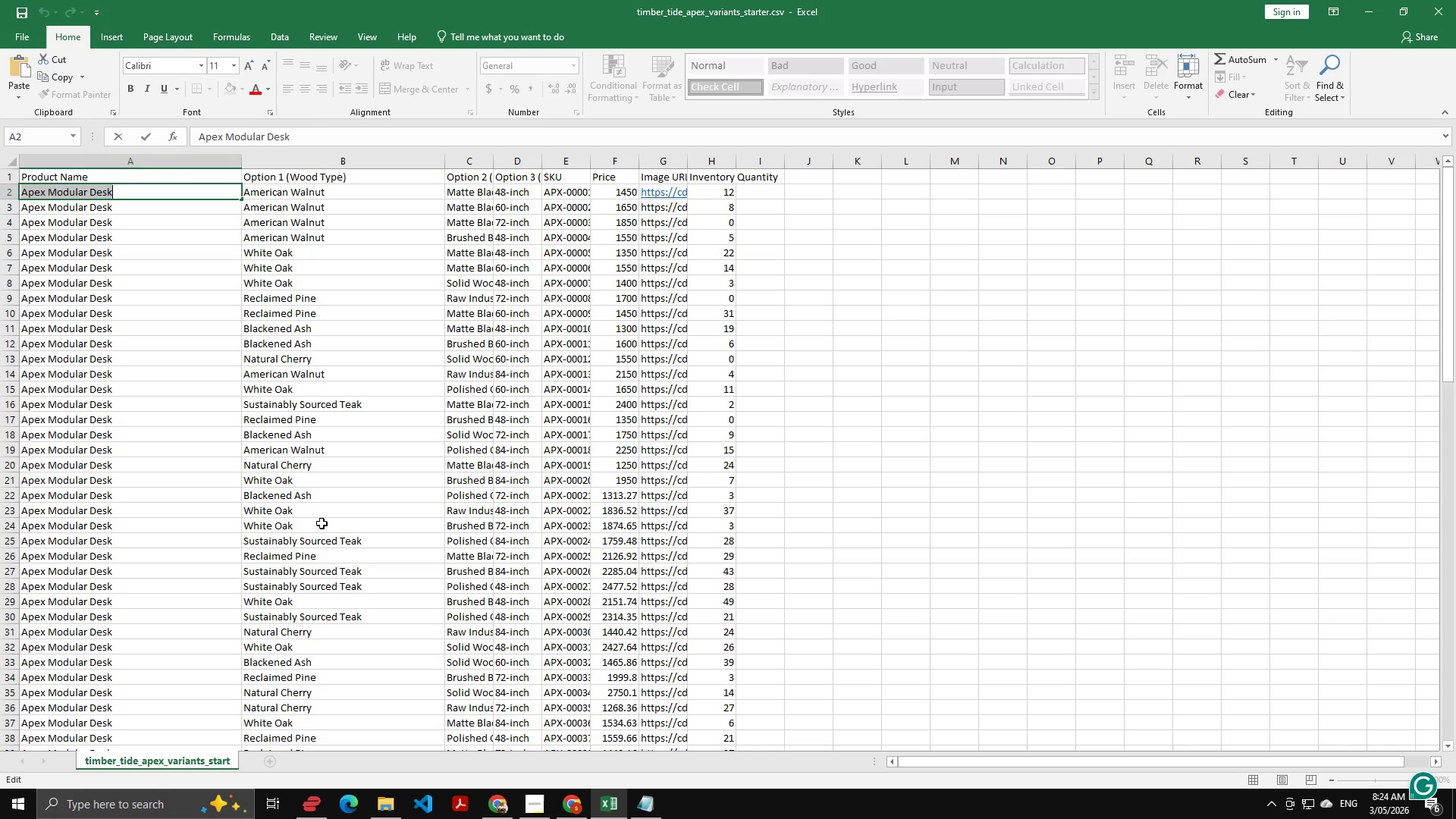 
wait(43.79)
 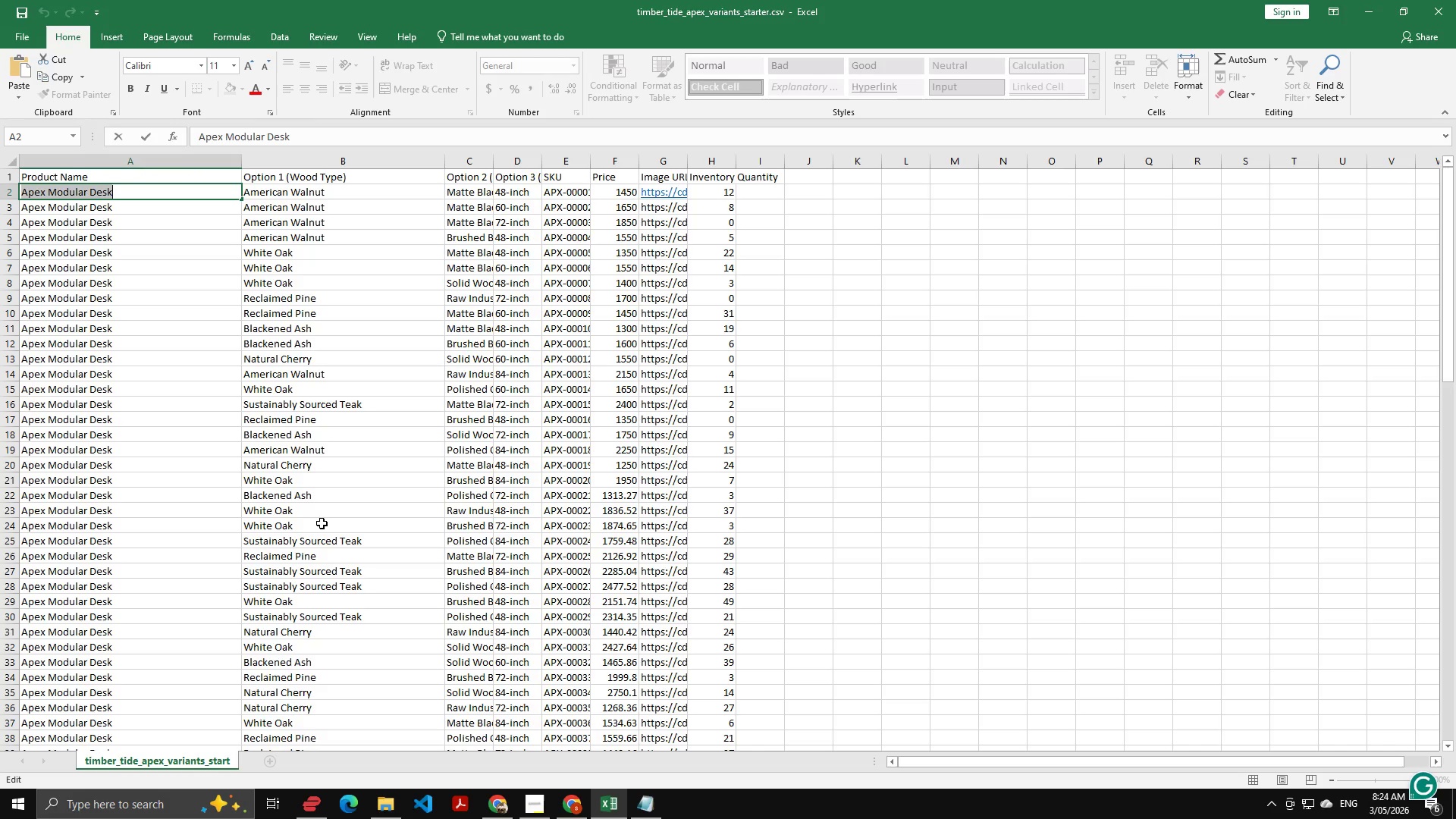 
scroll: coordinate [283, 434], scroll_direction: down, amount: 26.0
 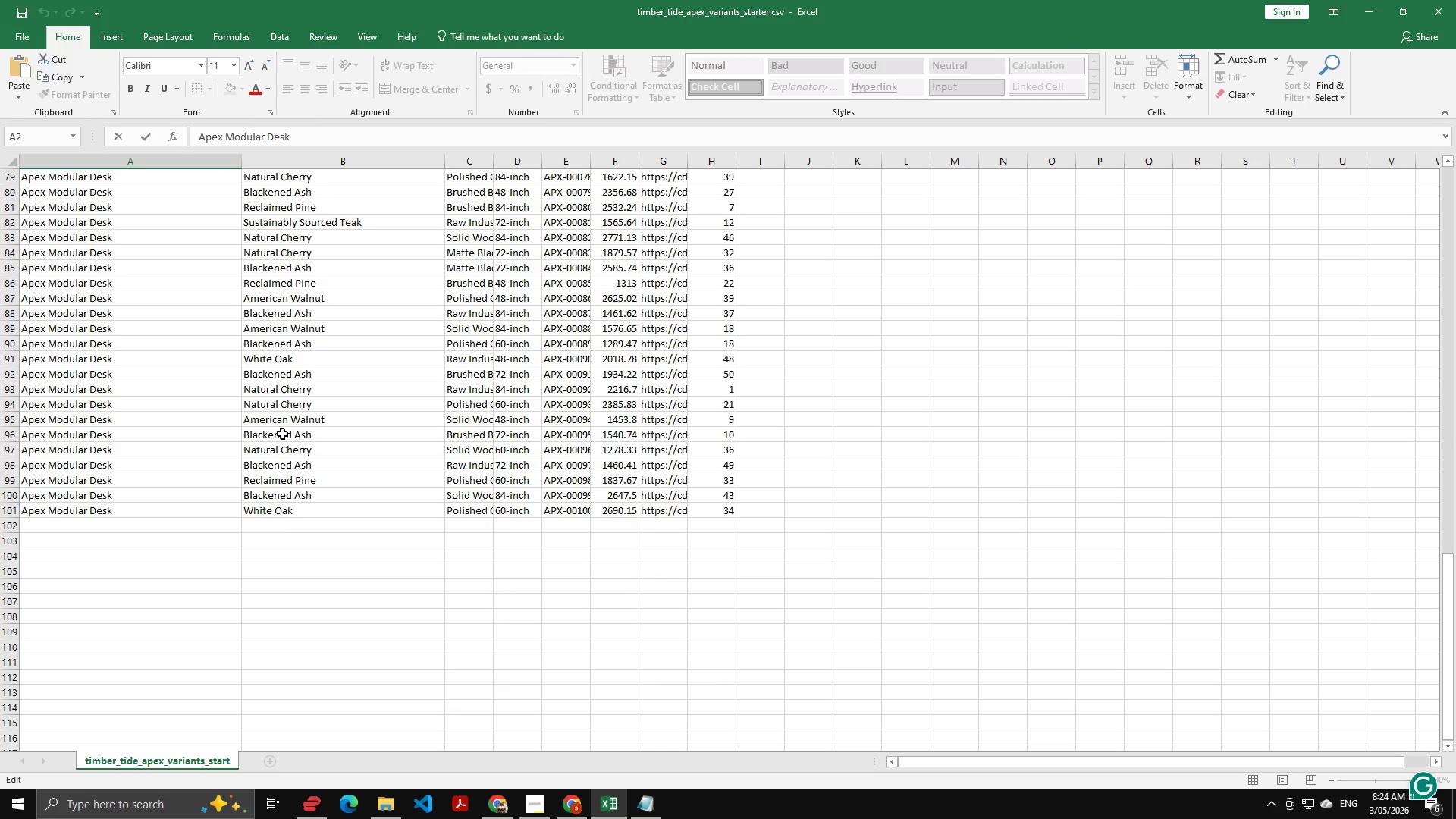 
scroll: coordinate [305, 439], scroll_direction: up, amount: 31.0
 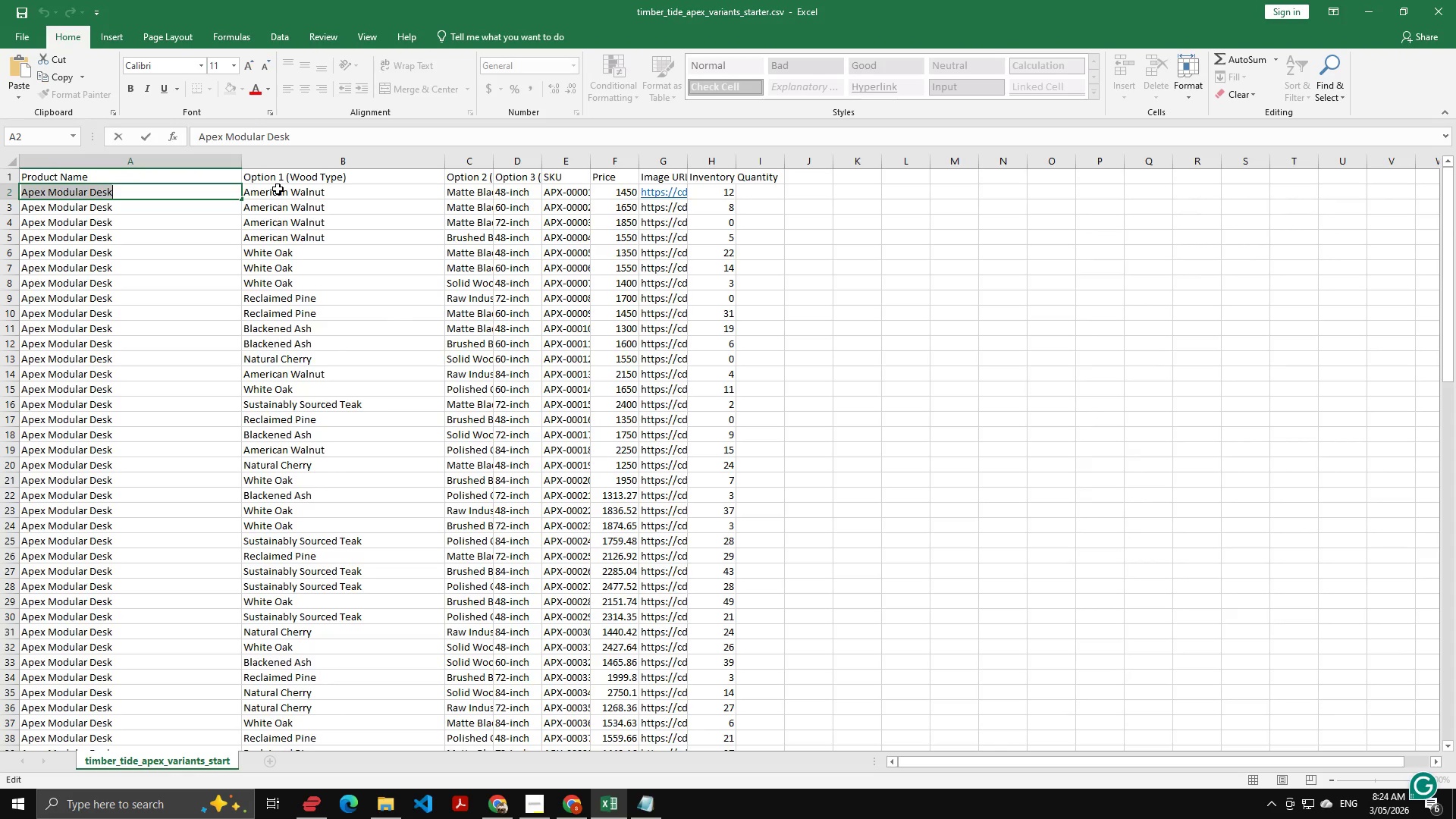 
left_click([278, 189])
 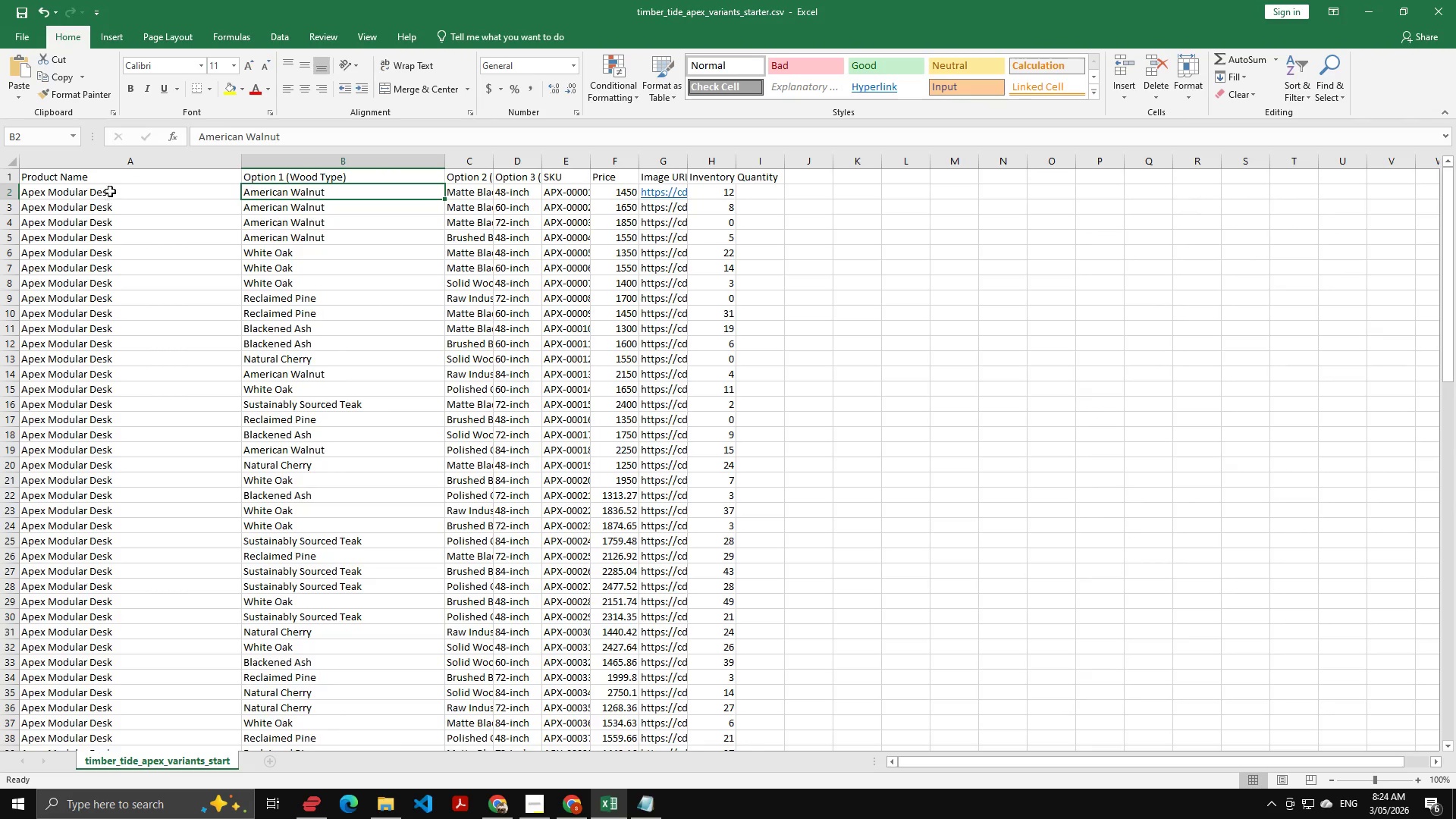 
double_click([110, 191])
 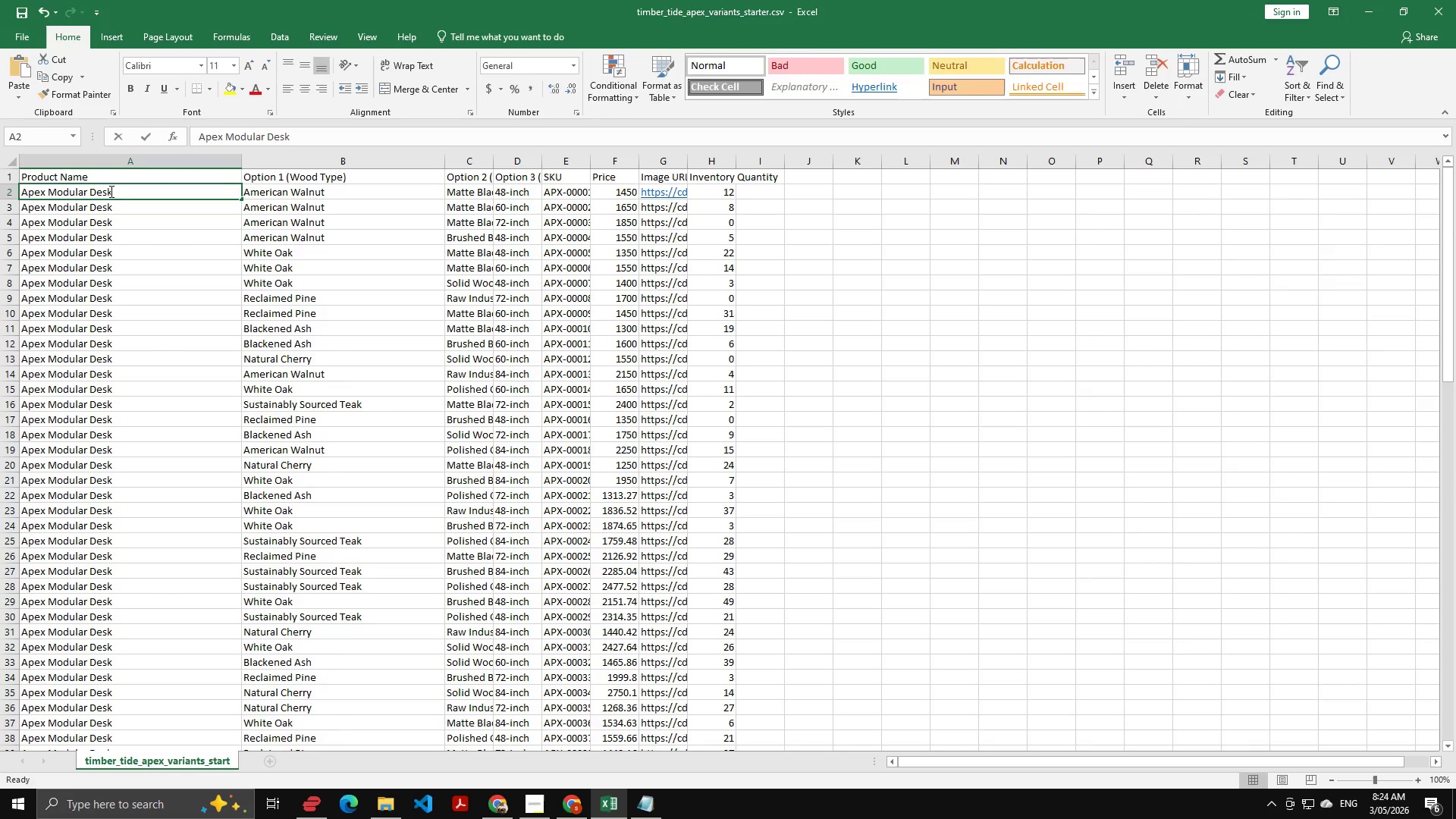 
triple_click([110, 191])
 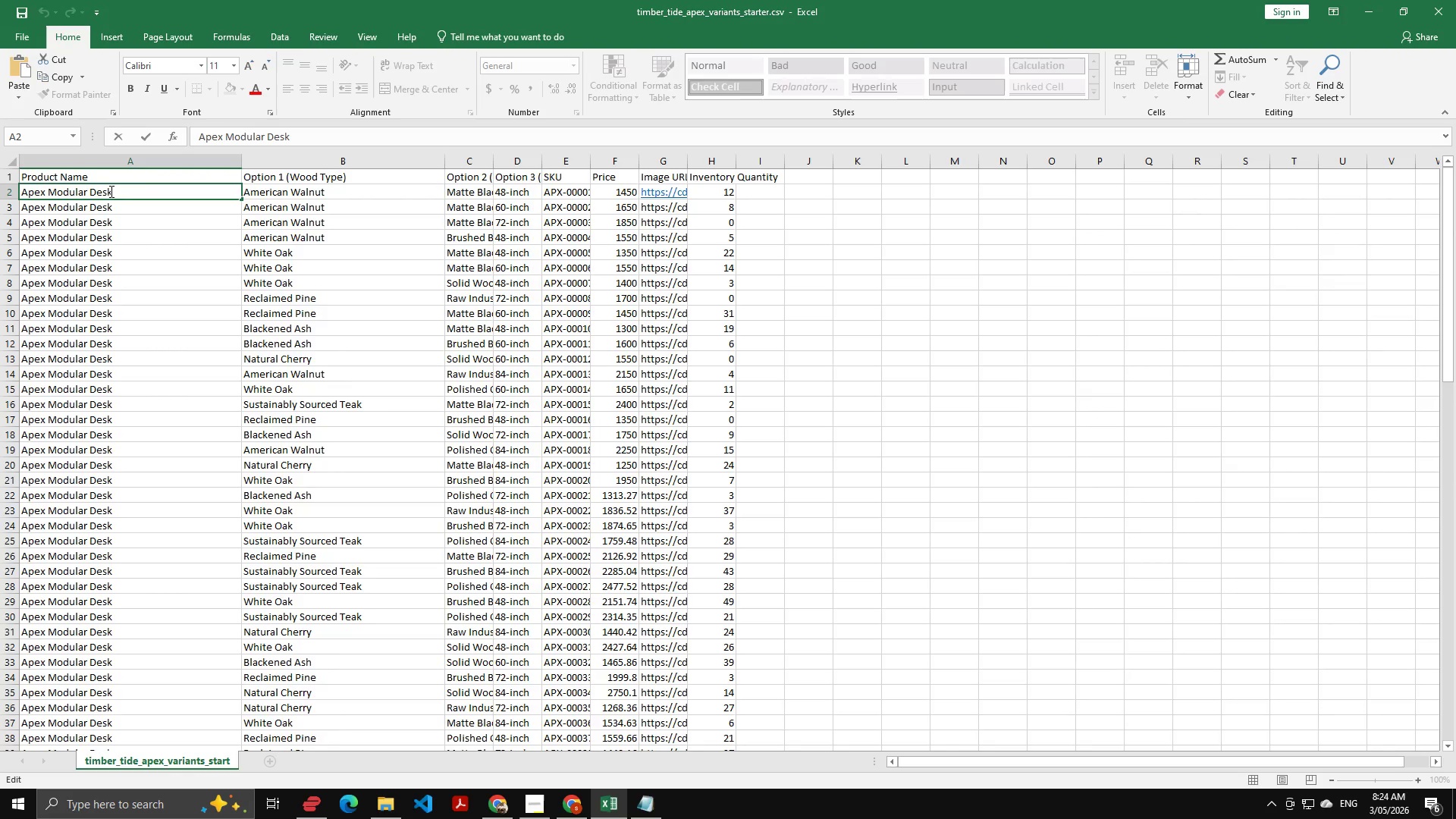 
key(Control+A)
 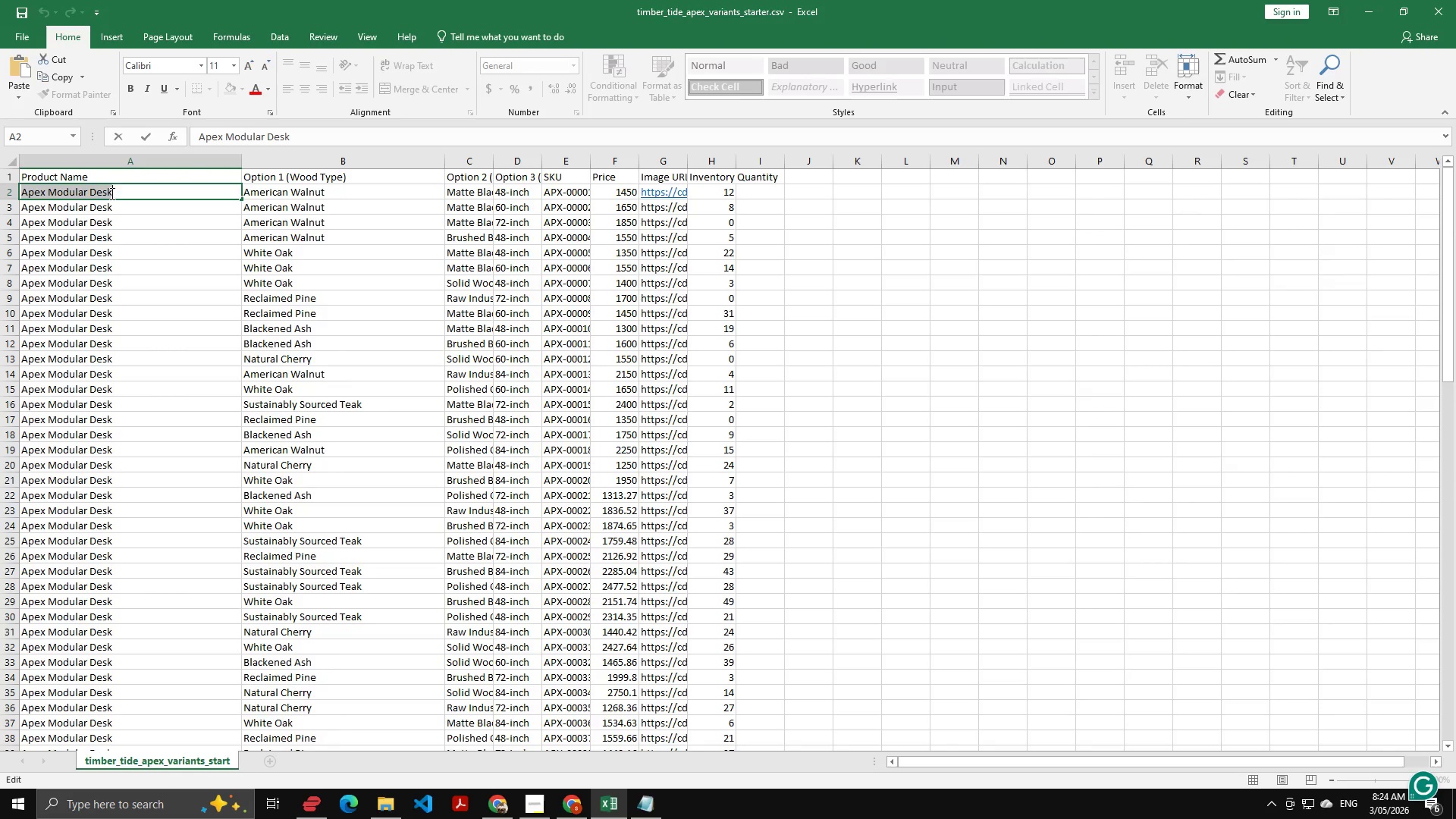 
key(Control+C)
 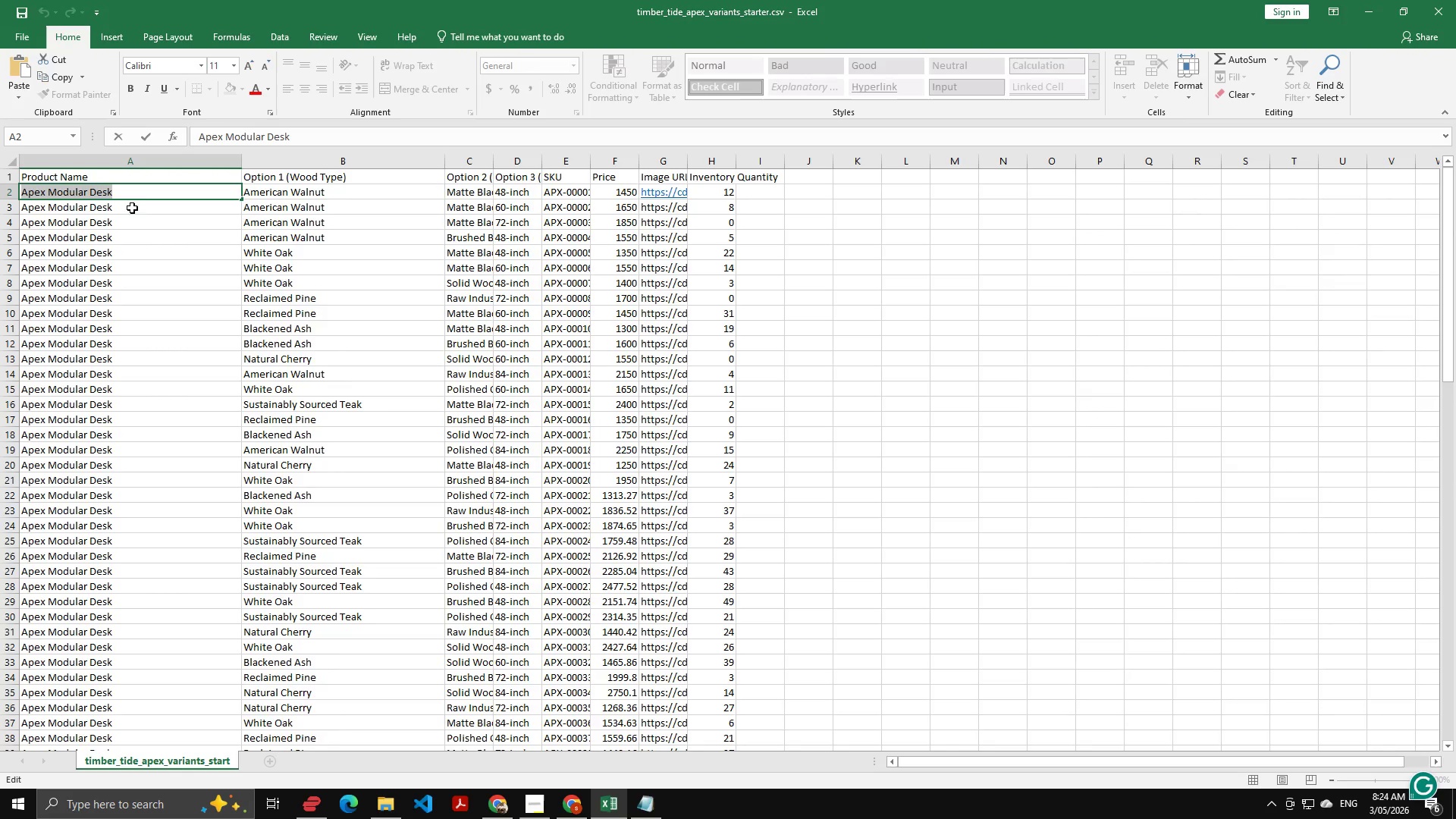 
key(Alt+AltLeft)
 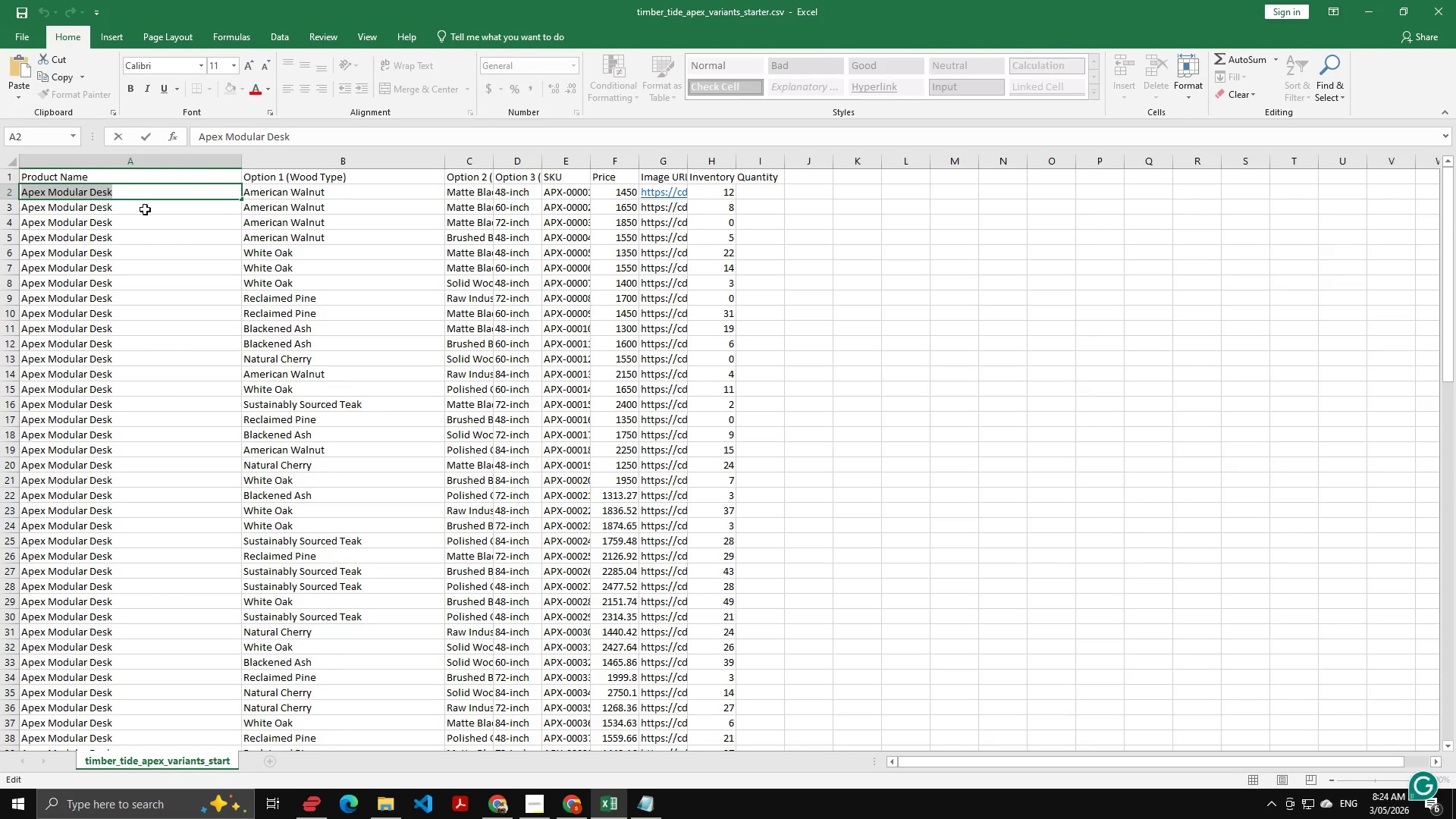 
key(Alt+Tab)
 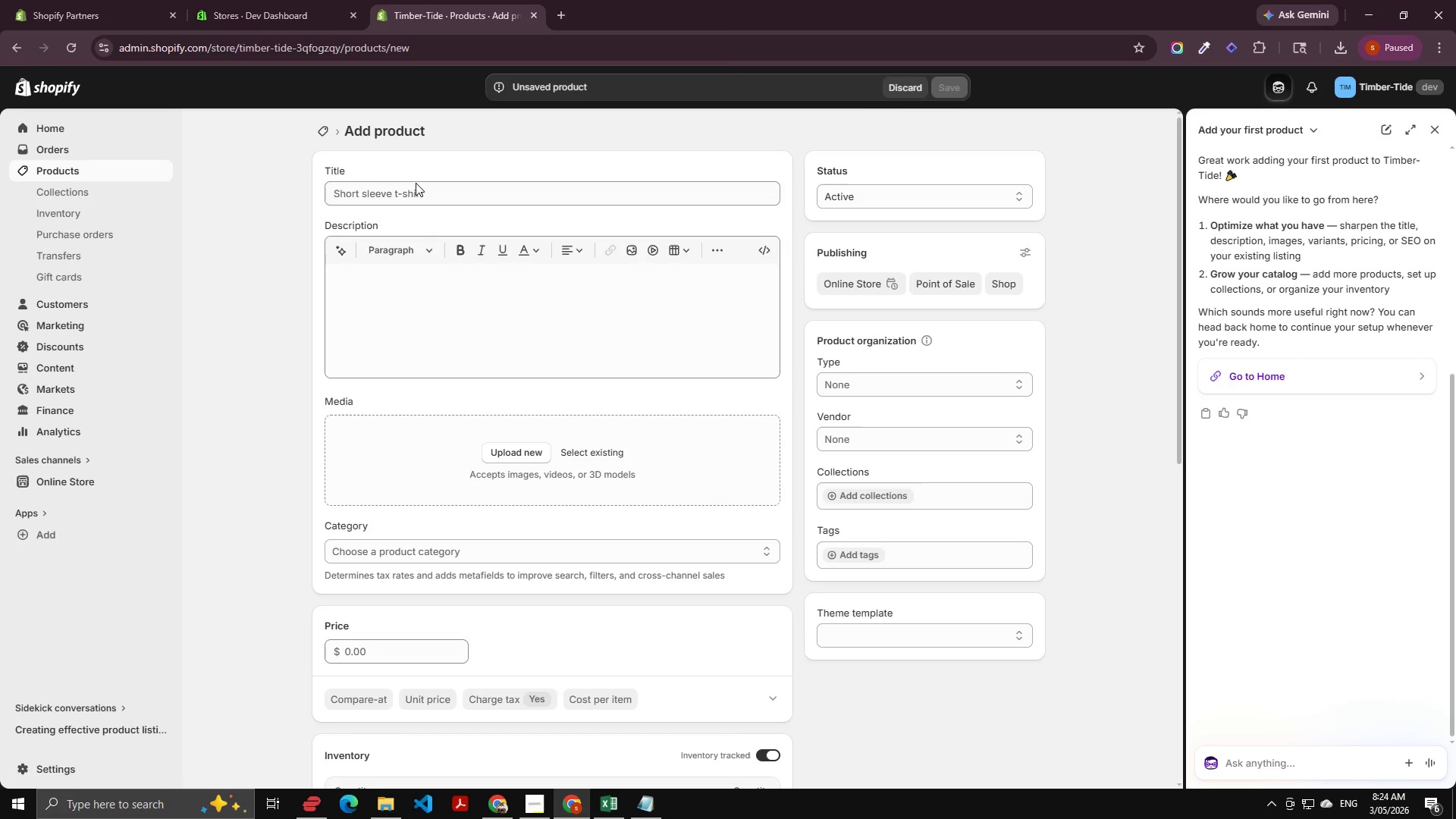 
double_click([400, 191])
 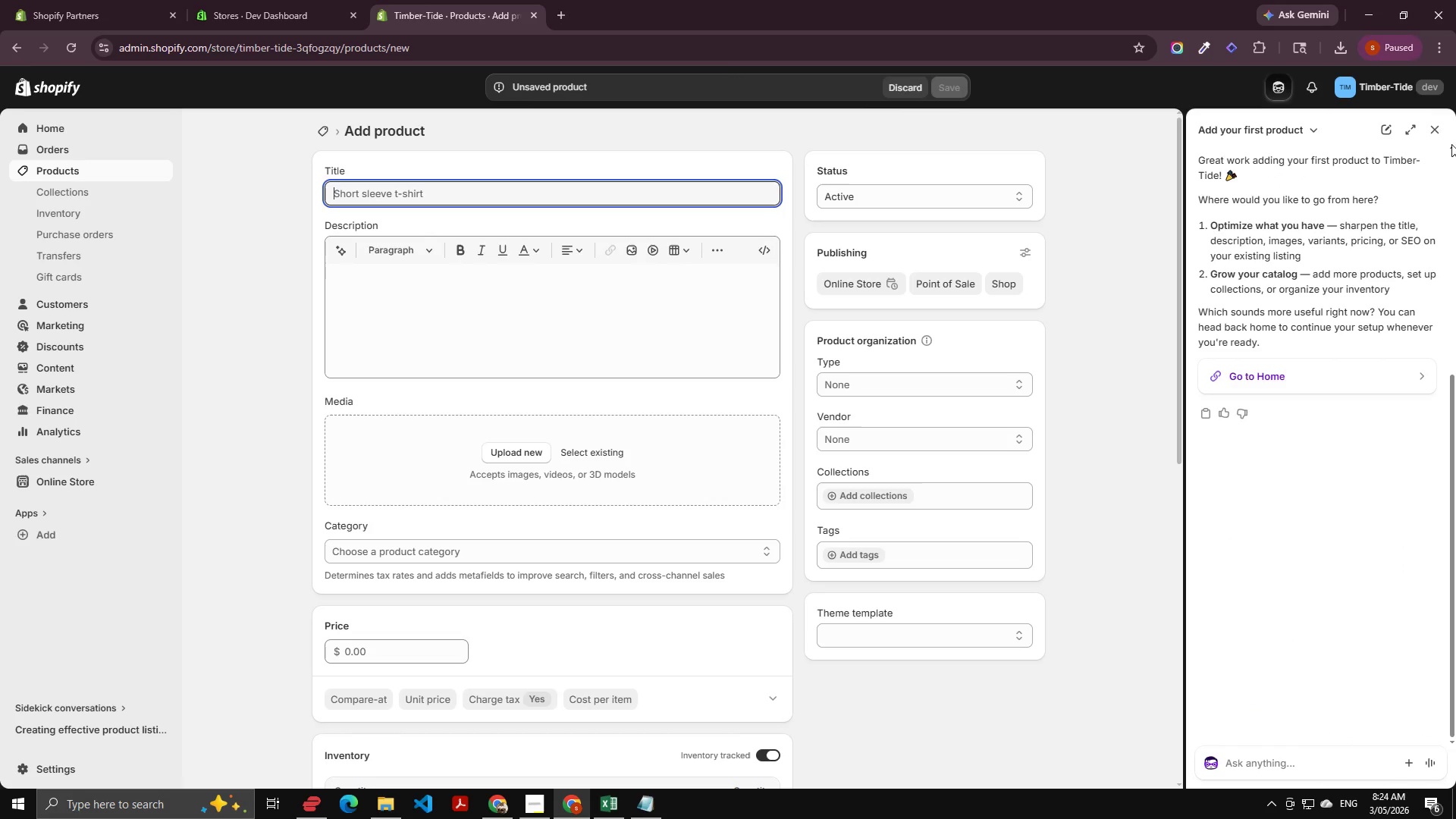 
left_click([1436, 132])
 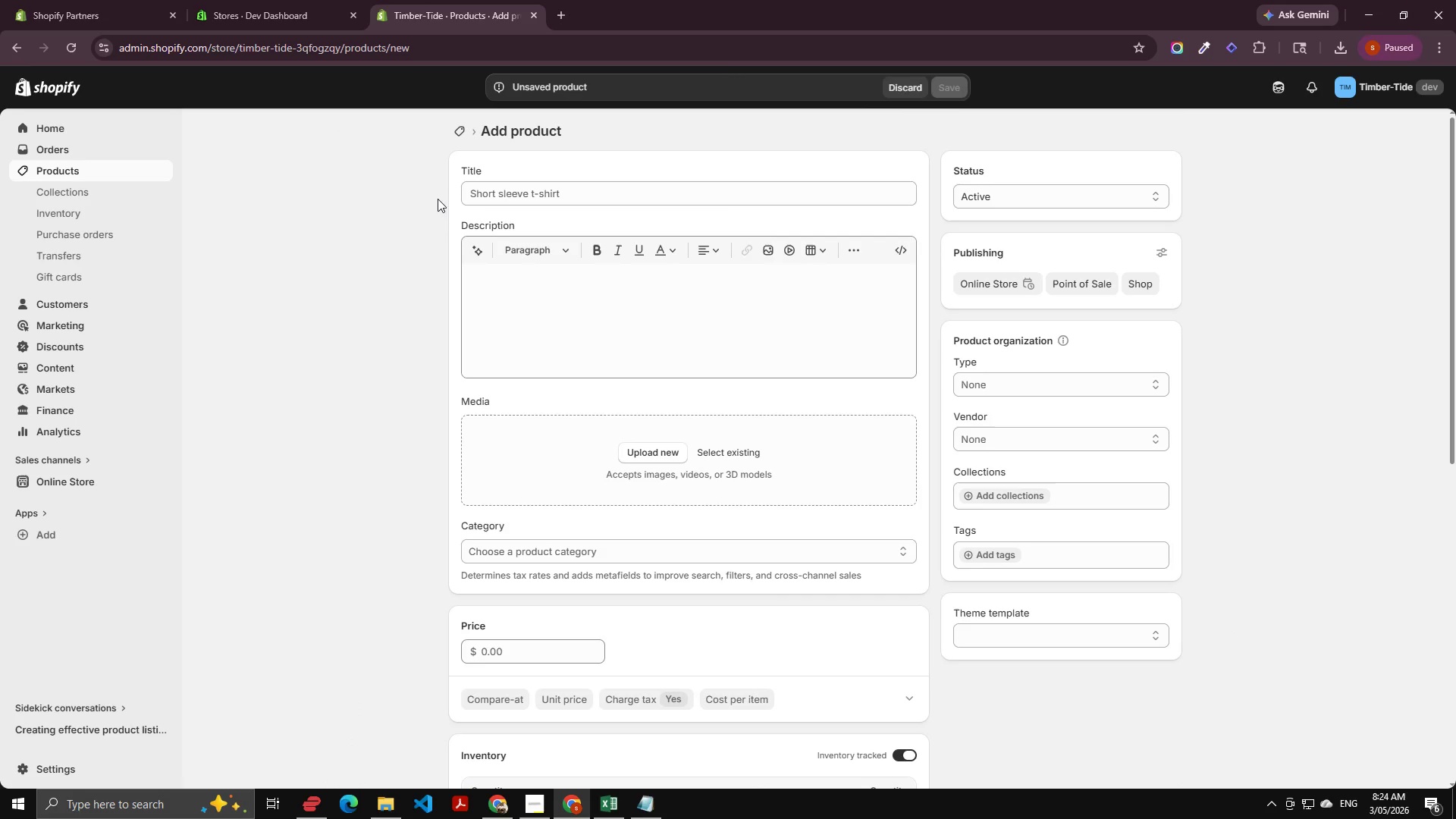 
left_click([500, 196])
 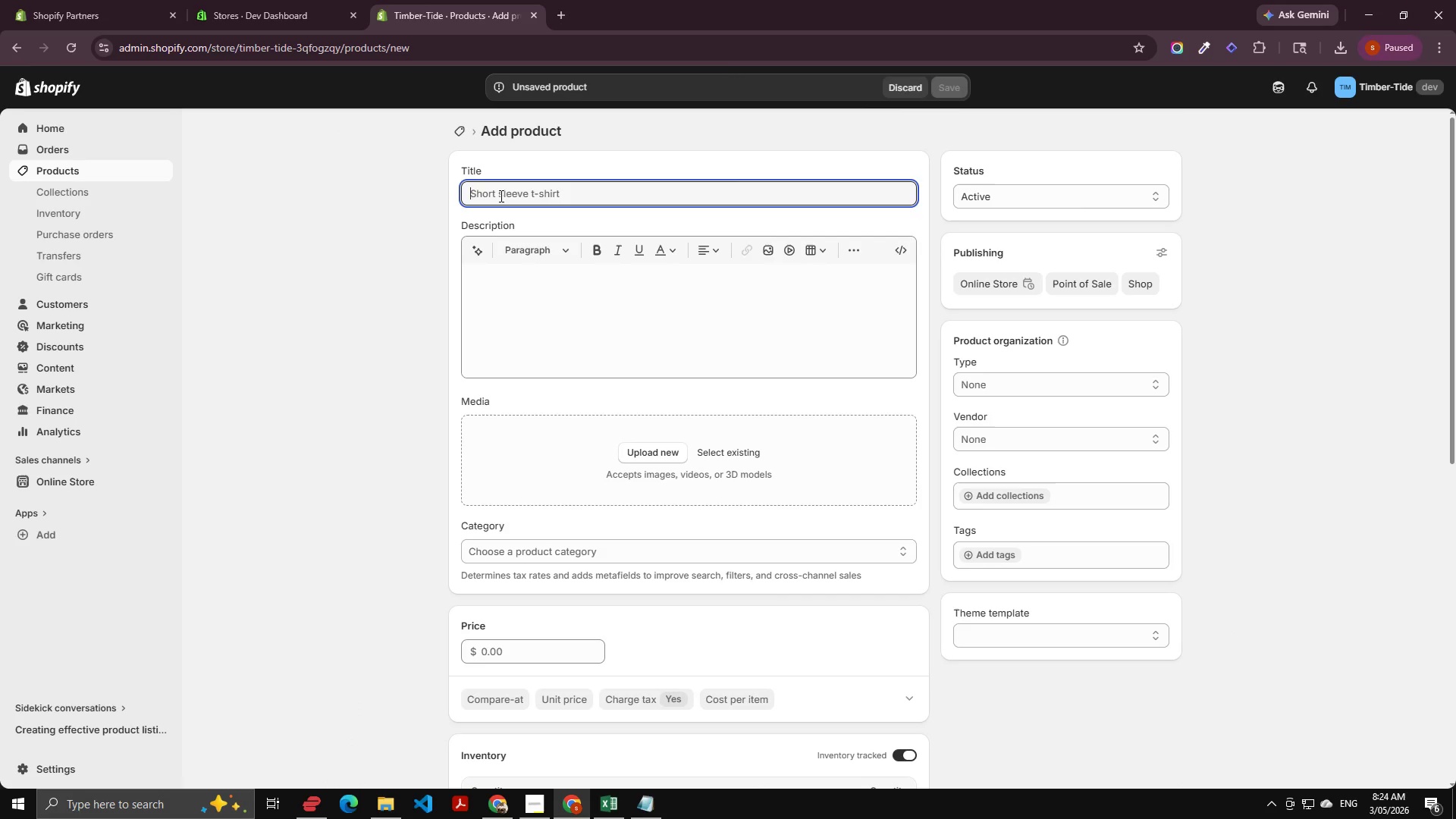 
key(Control+V)
 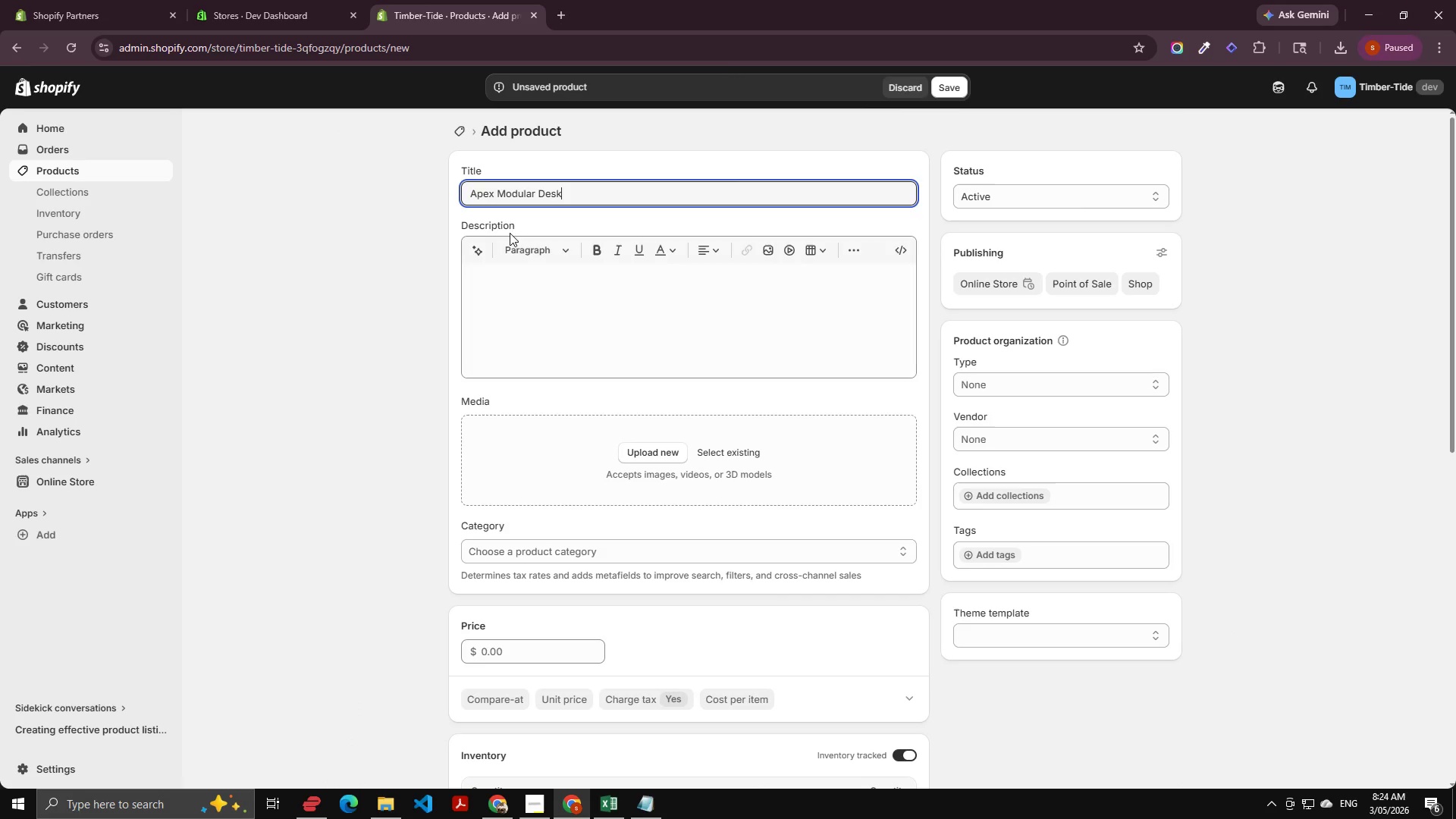 
key(Alt+AltLeft)
 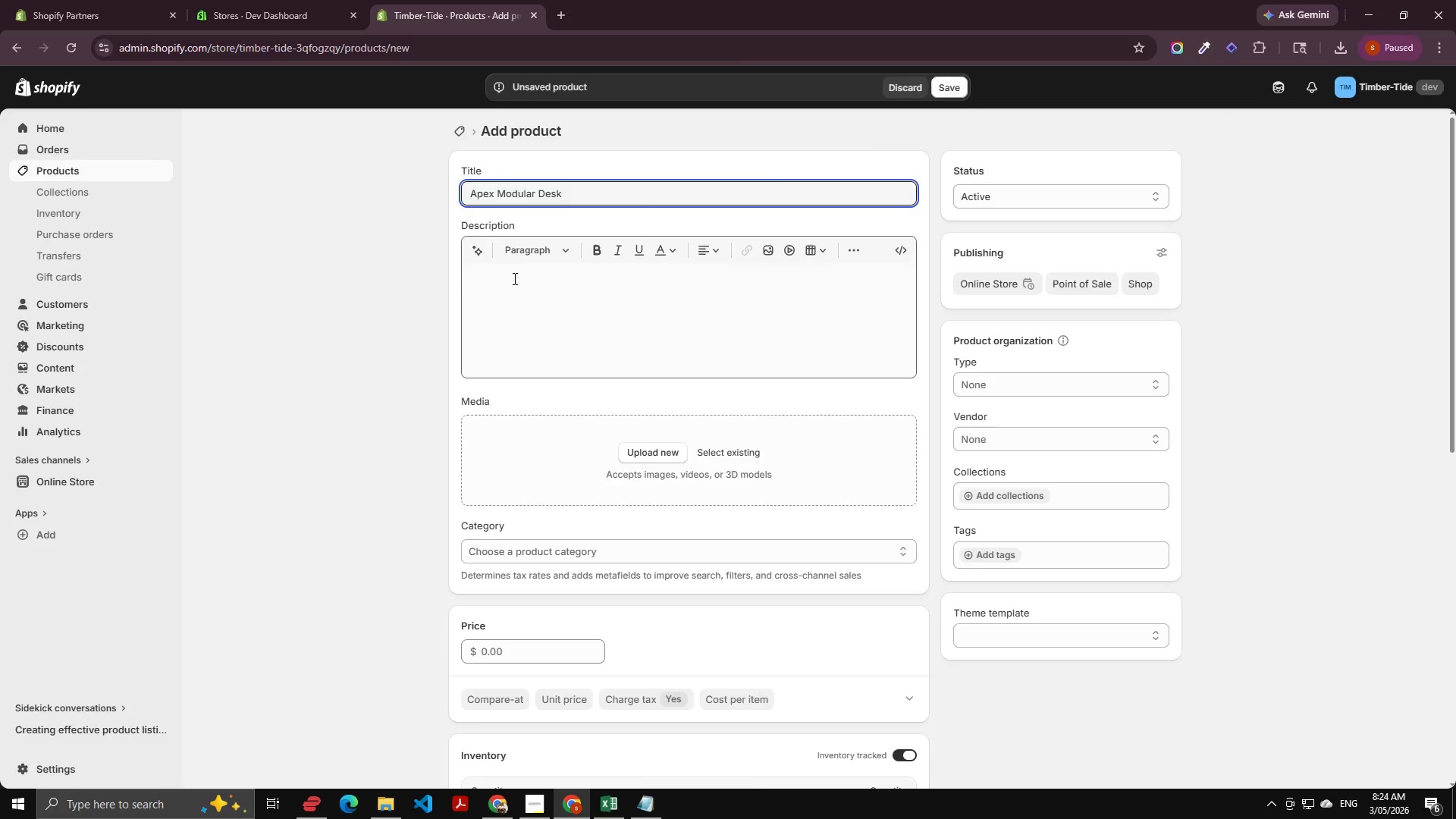 
key(Alt+Tab)
 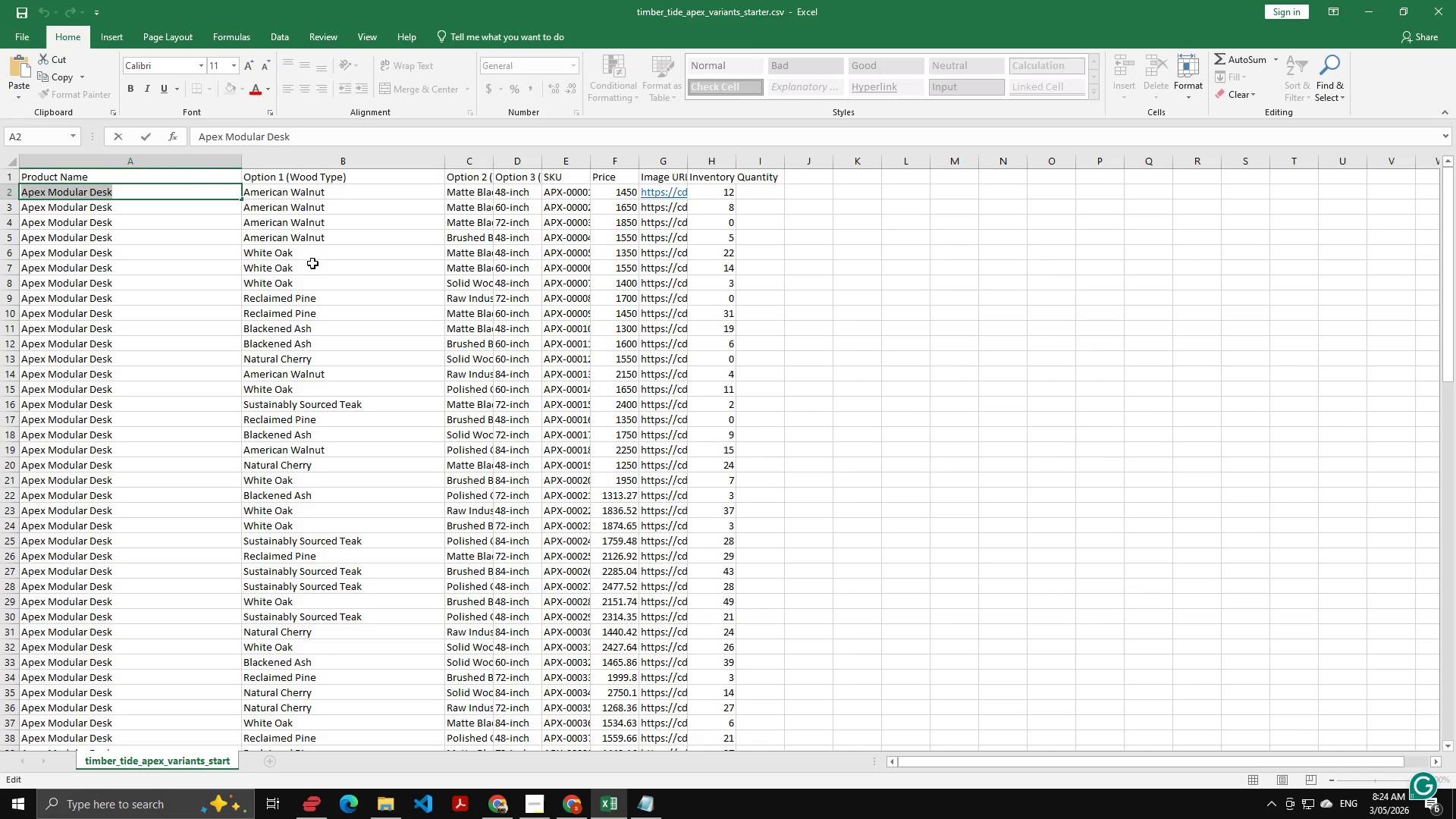 
key(Alt+AltLeft)
 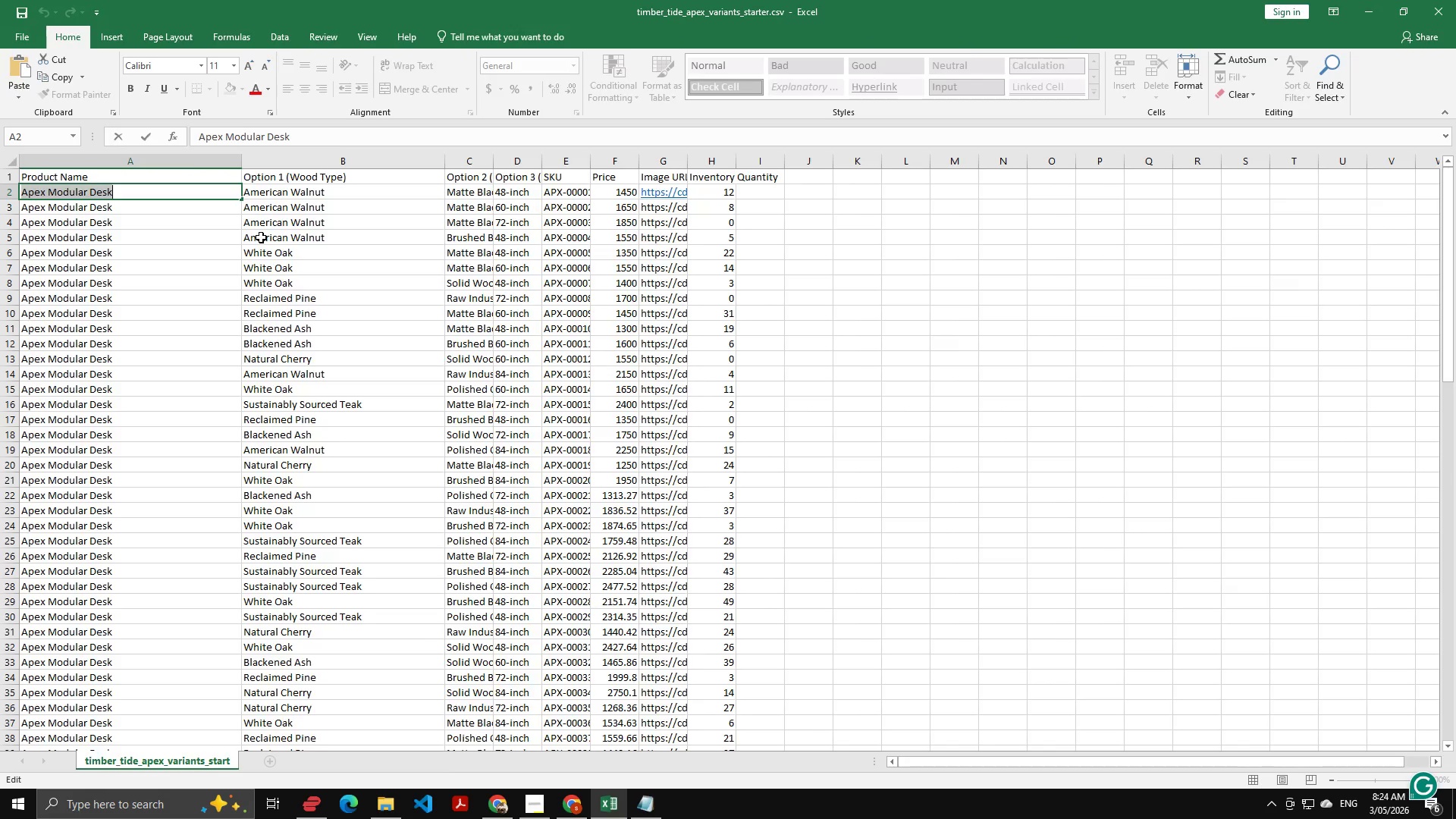 
key(Alt+Tab)
 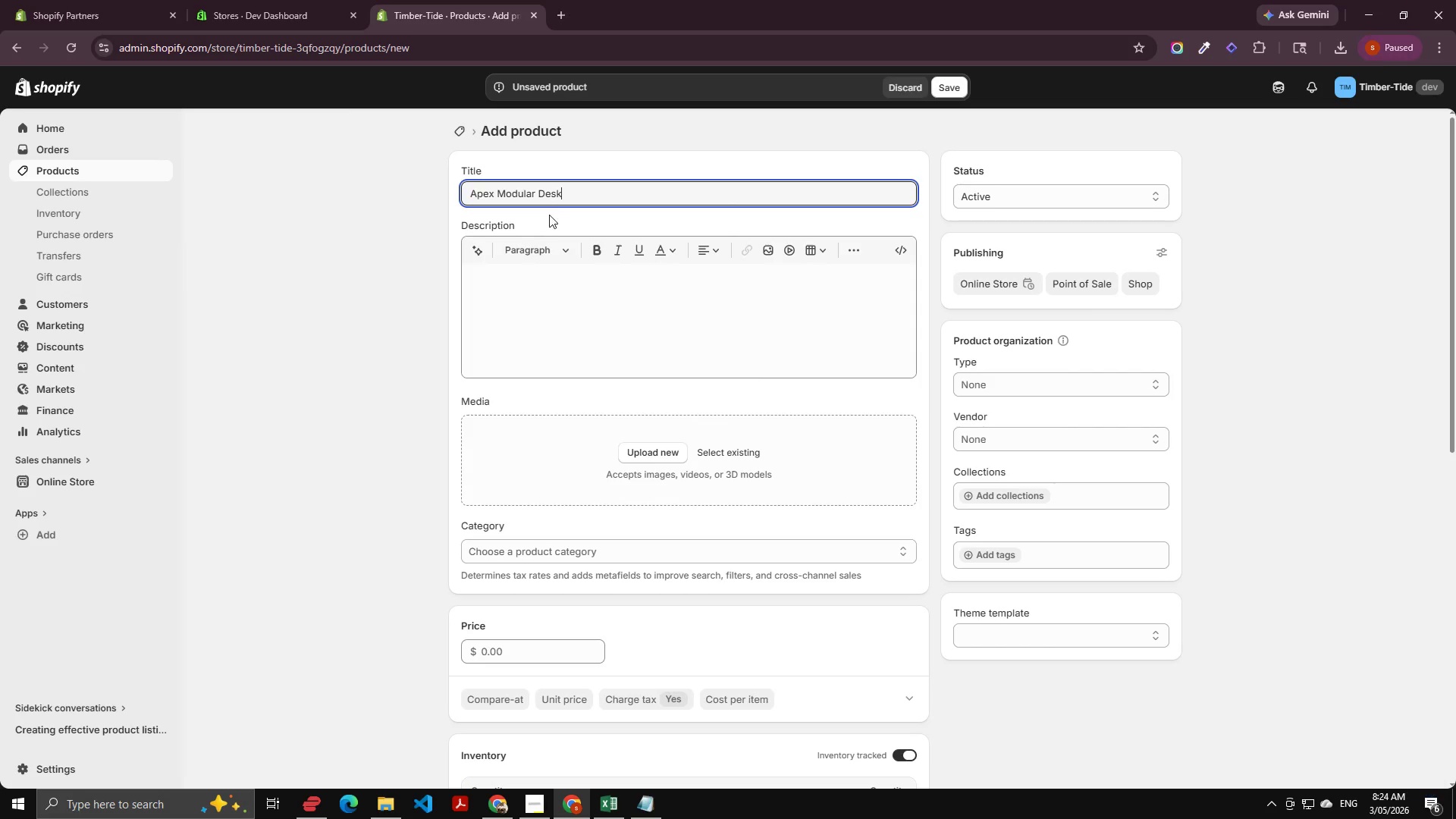 
key(Control+ControlLeft)
 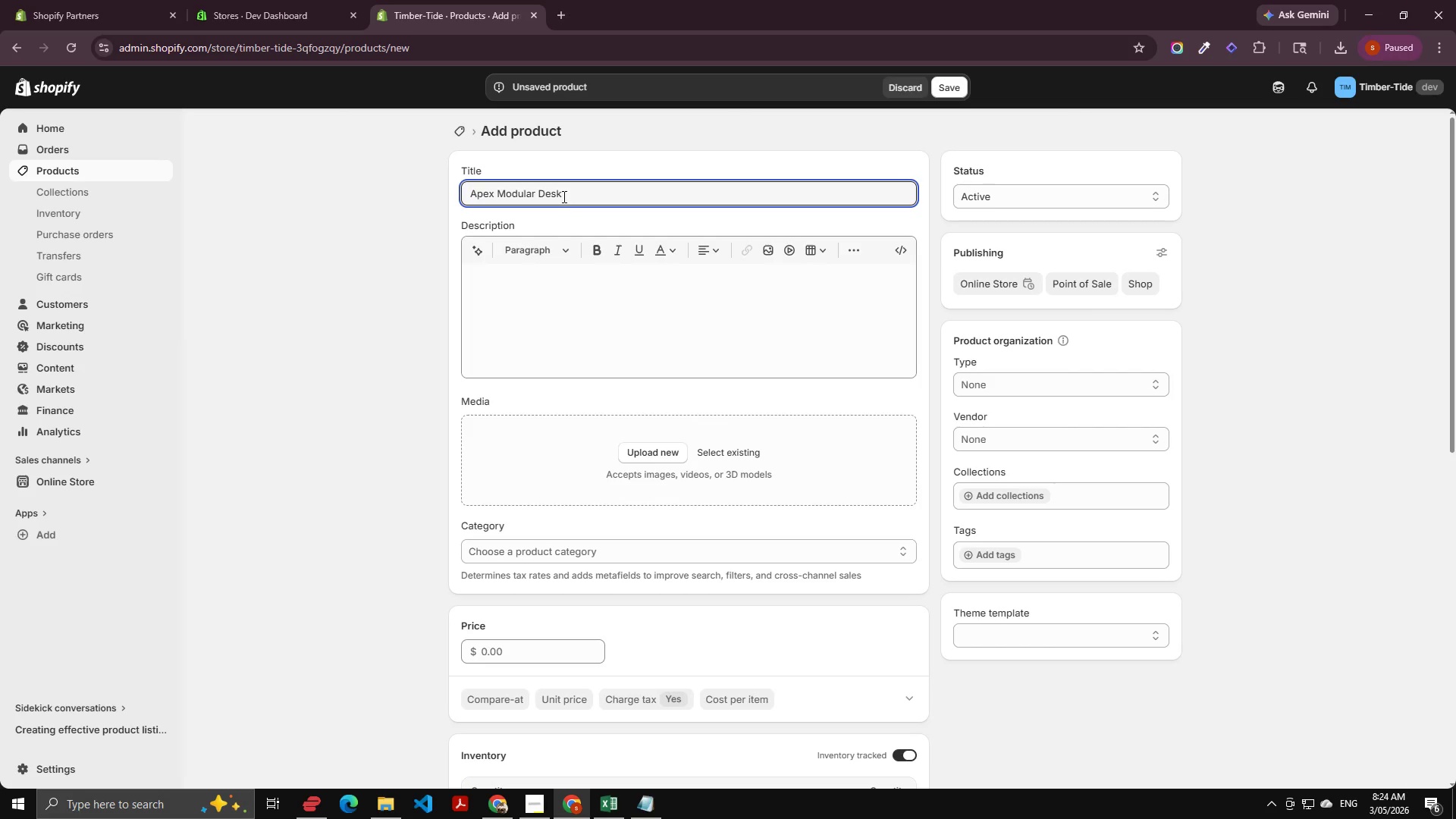 
key(Control+A)
 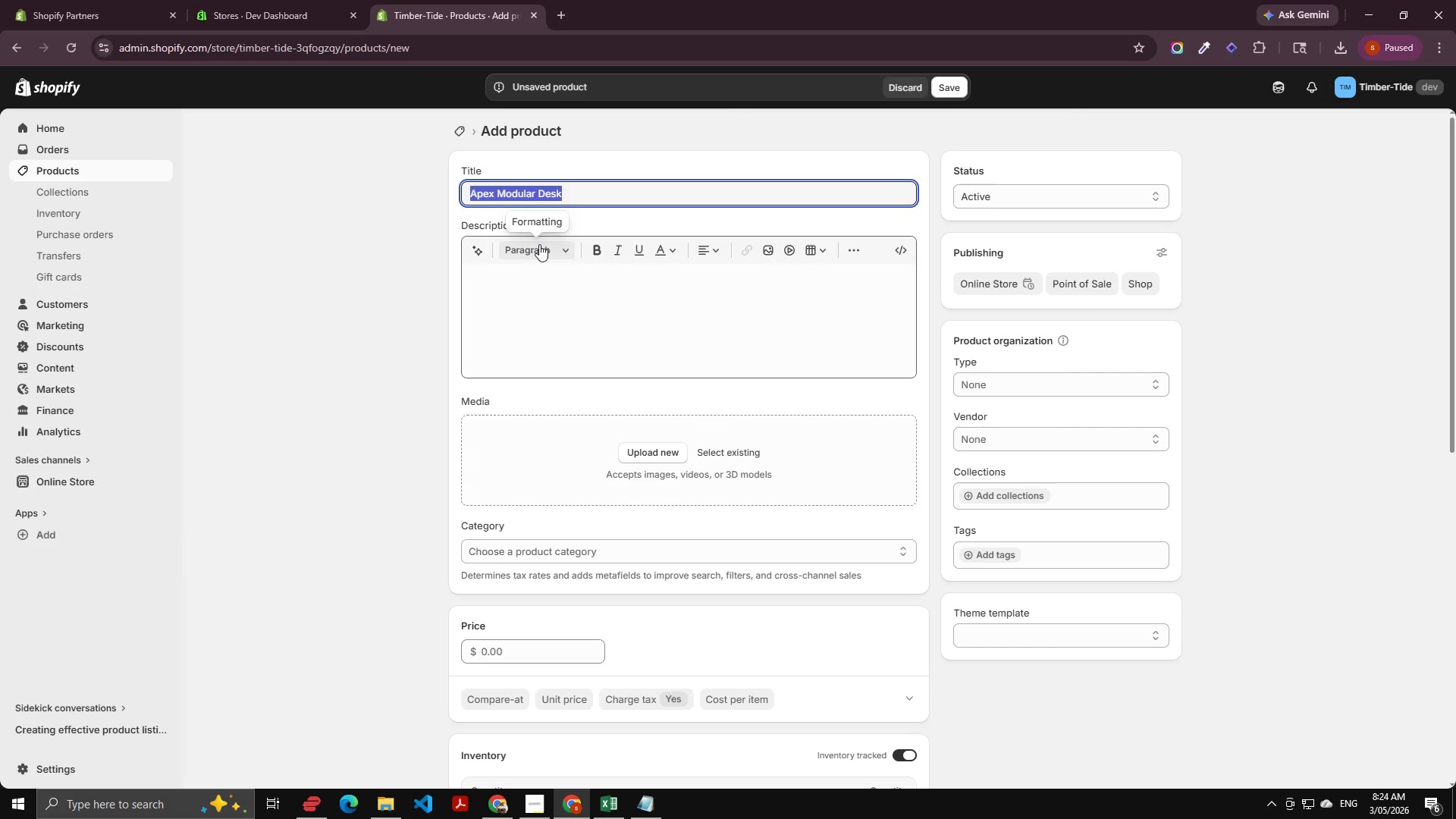 
key(Control+C)
 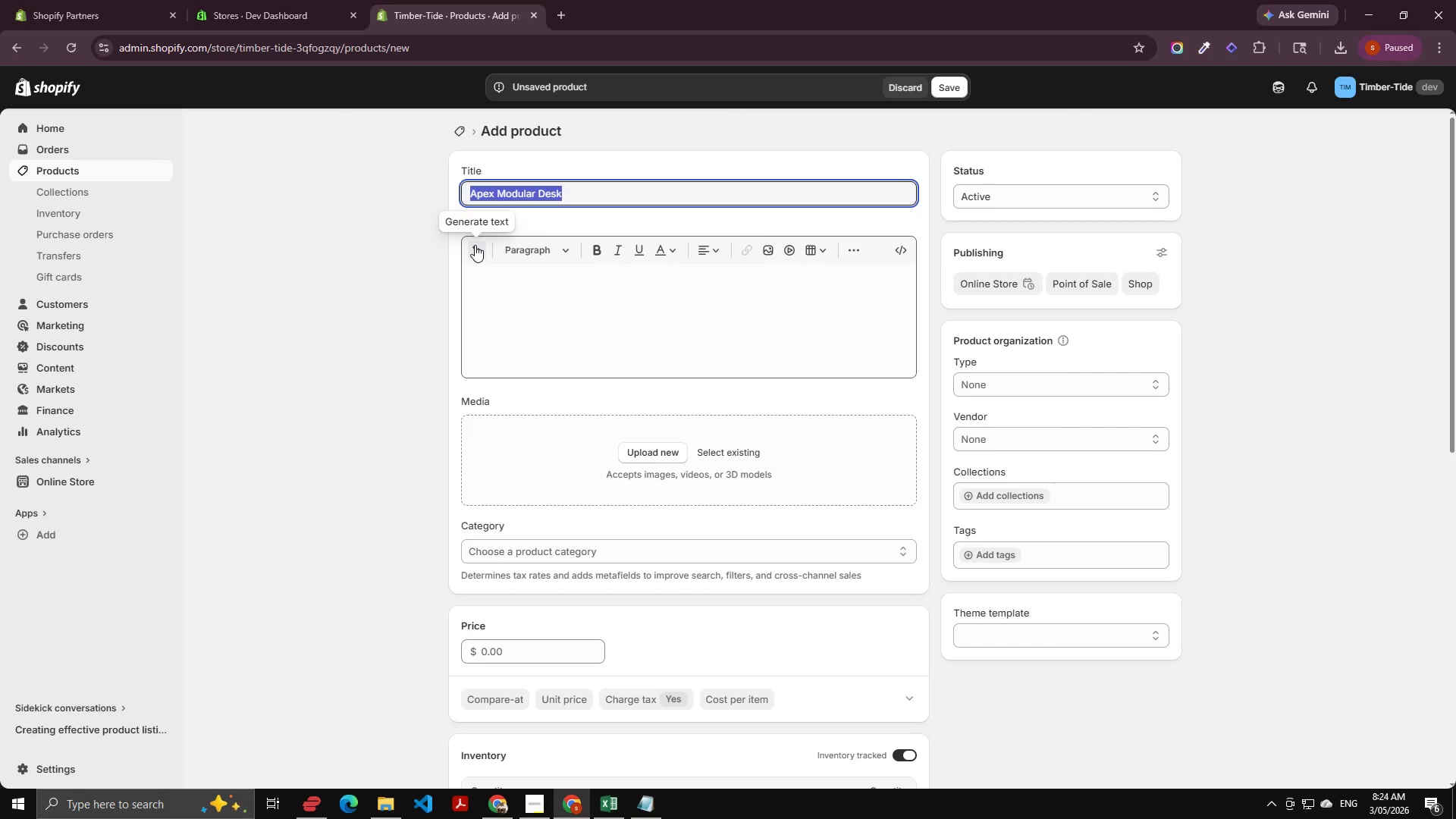 
left_click([475, 245])
 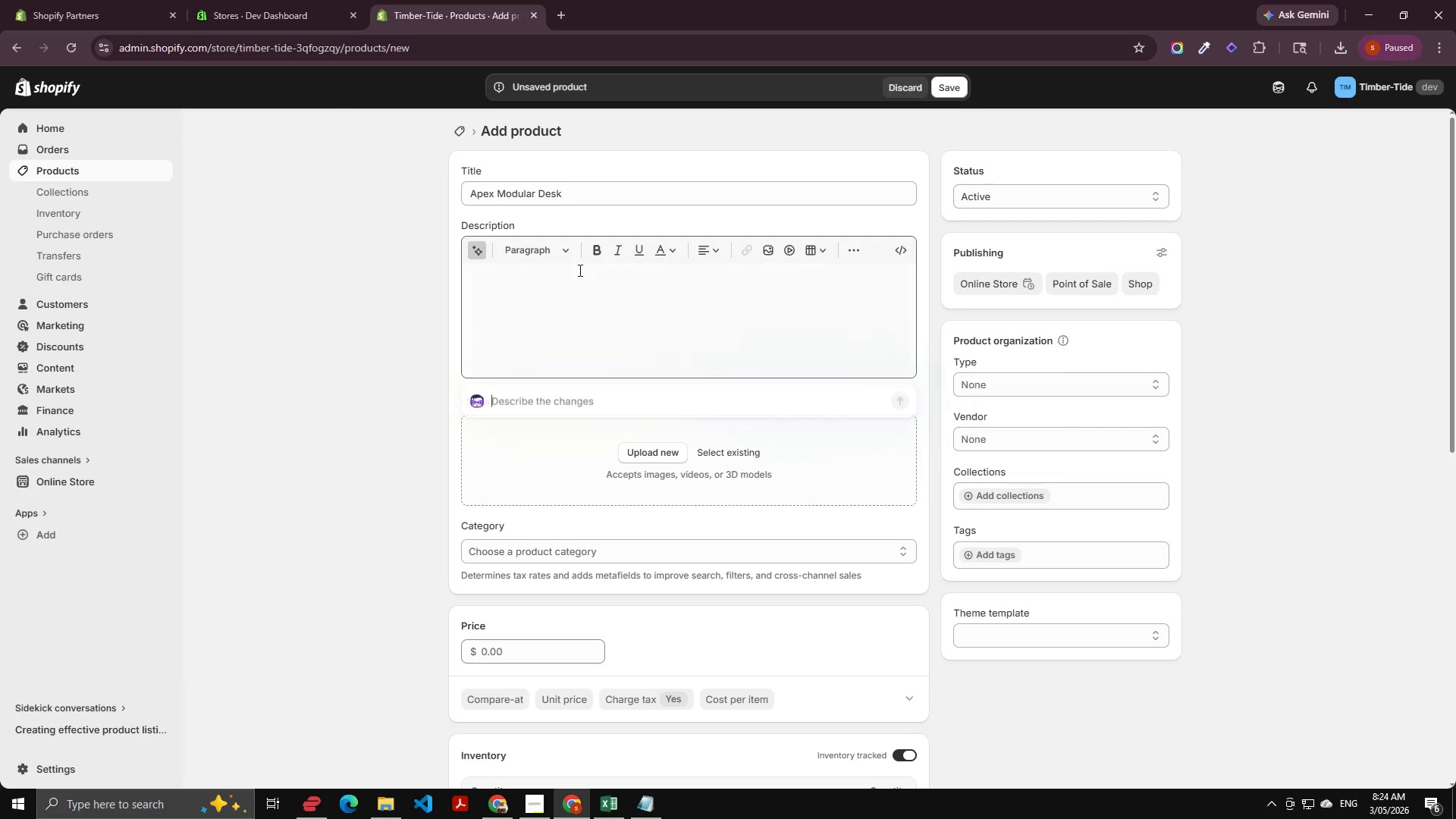 
key(Control+V)
 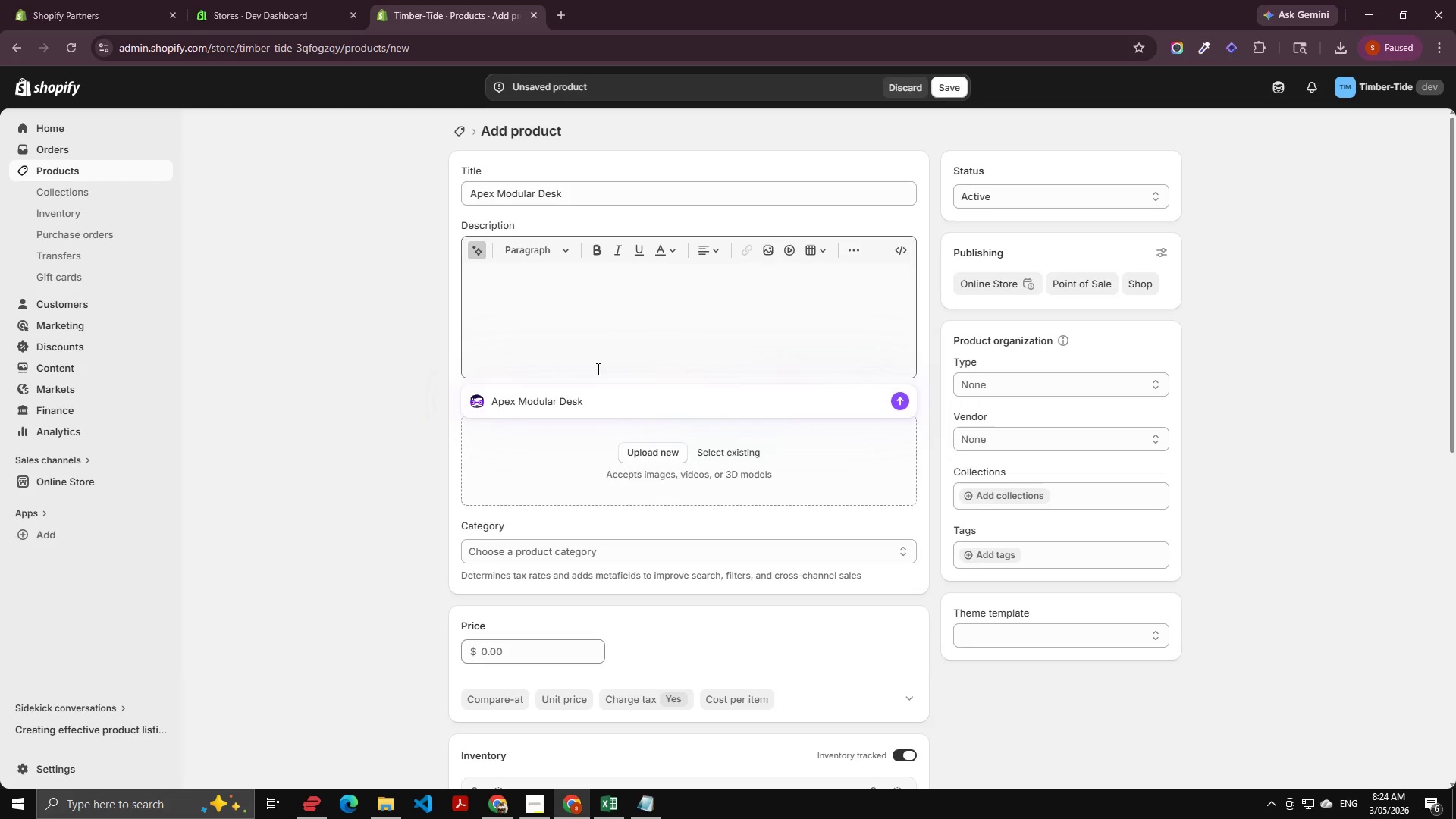 
key(NumpadEnter)
 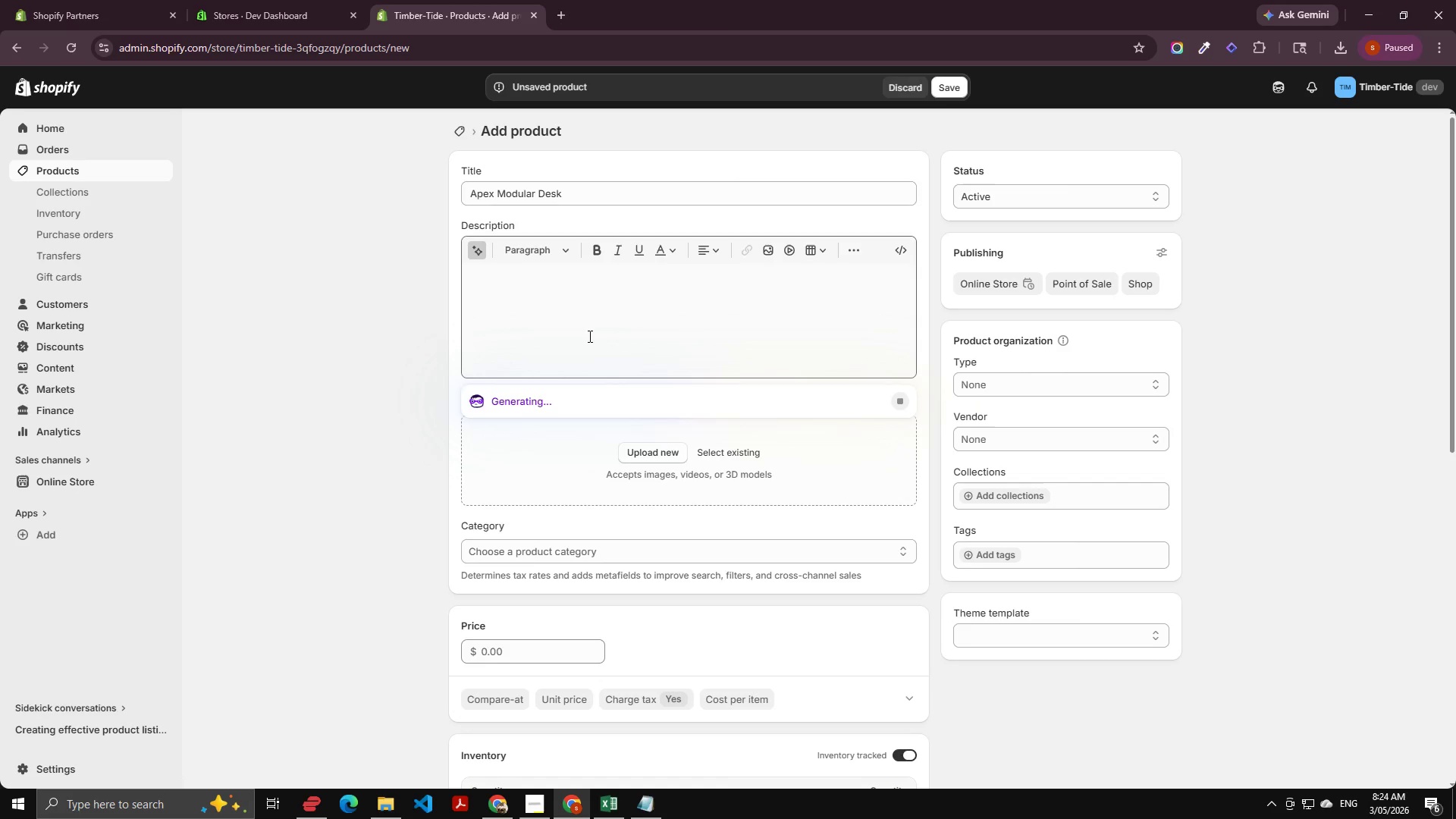 
key(Alt+AltLeft)
 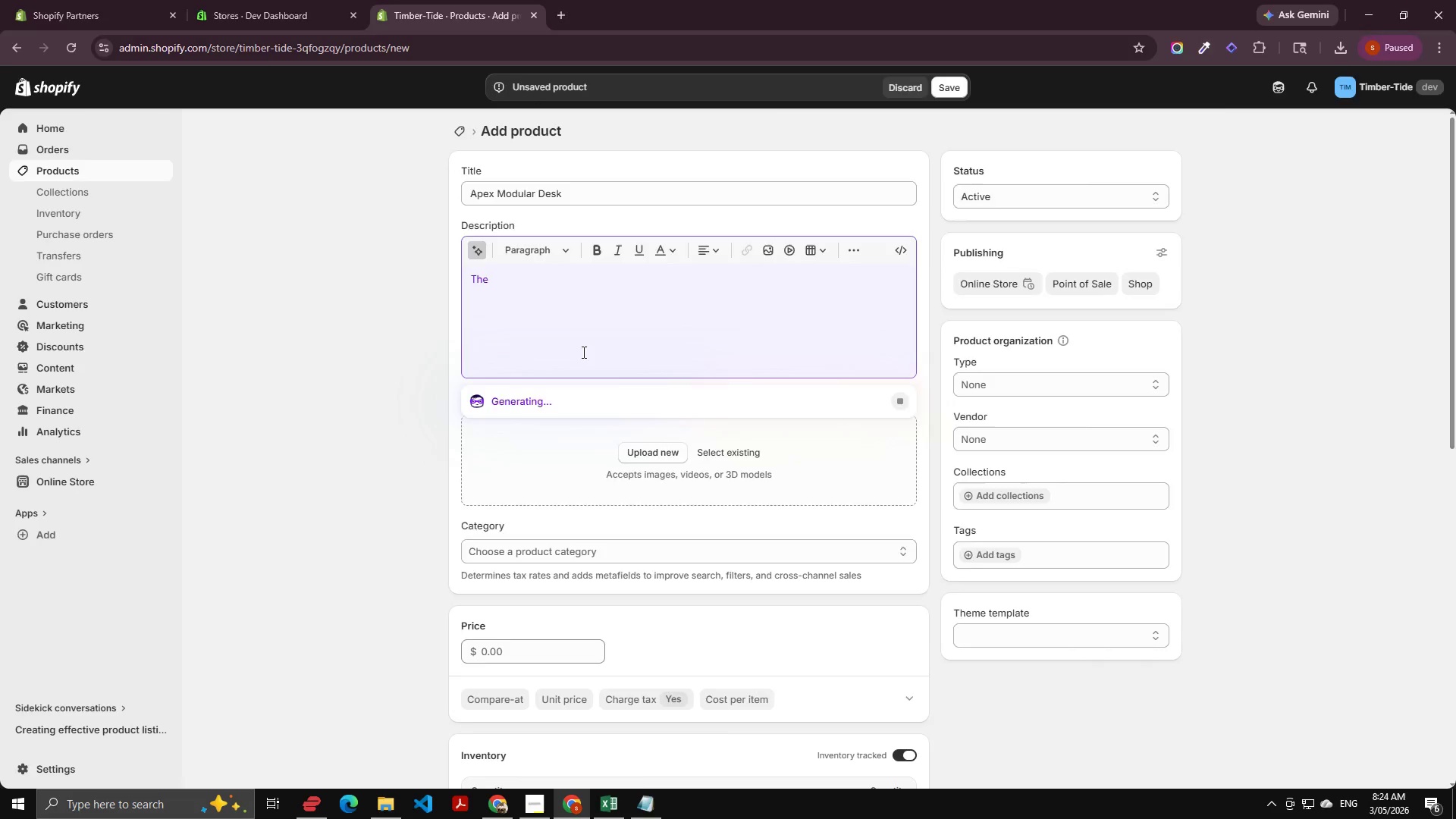 
key(Alt+Tab)
 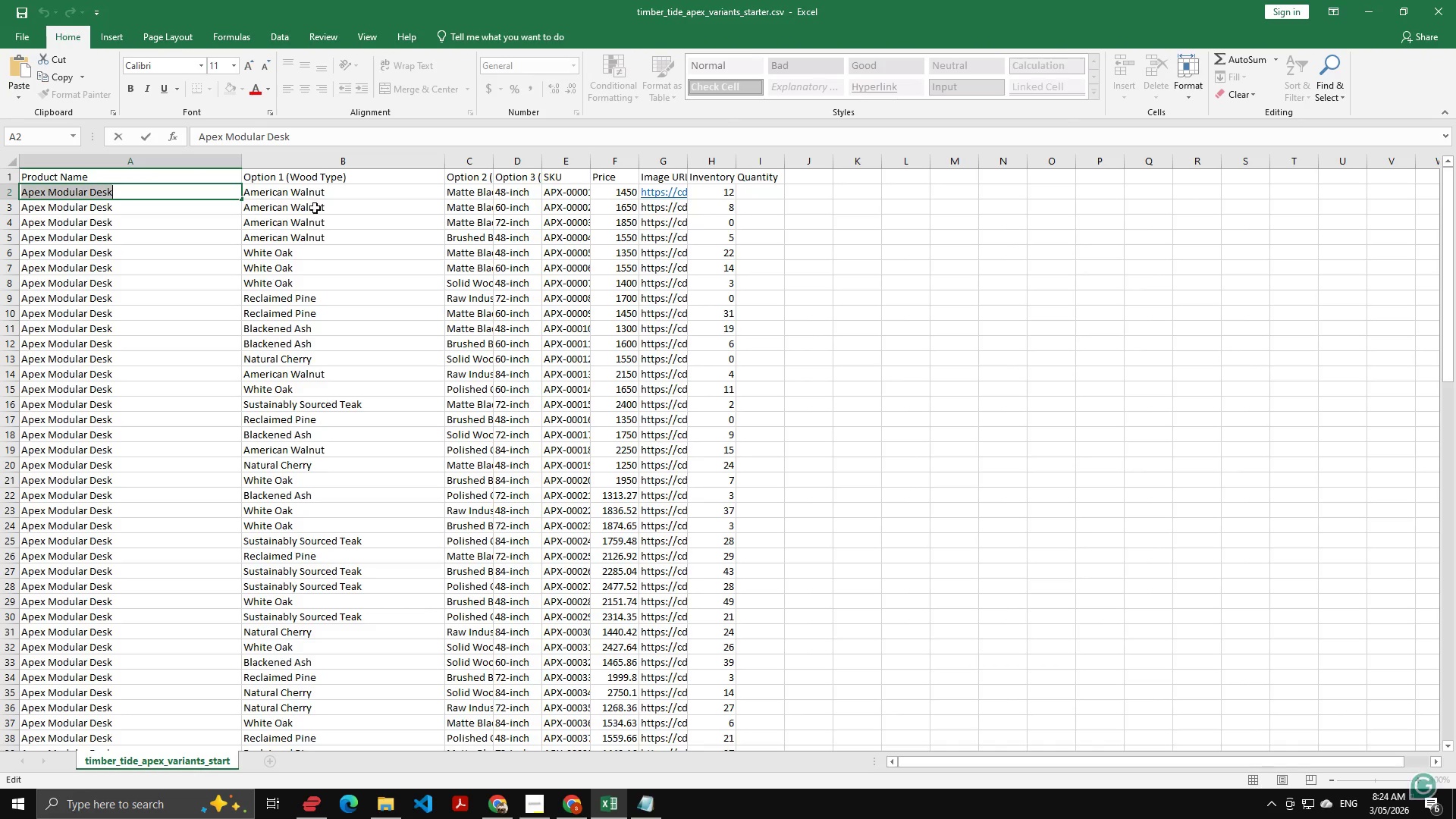 
left_click([315, 190])
 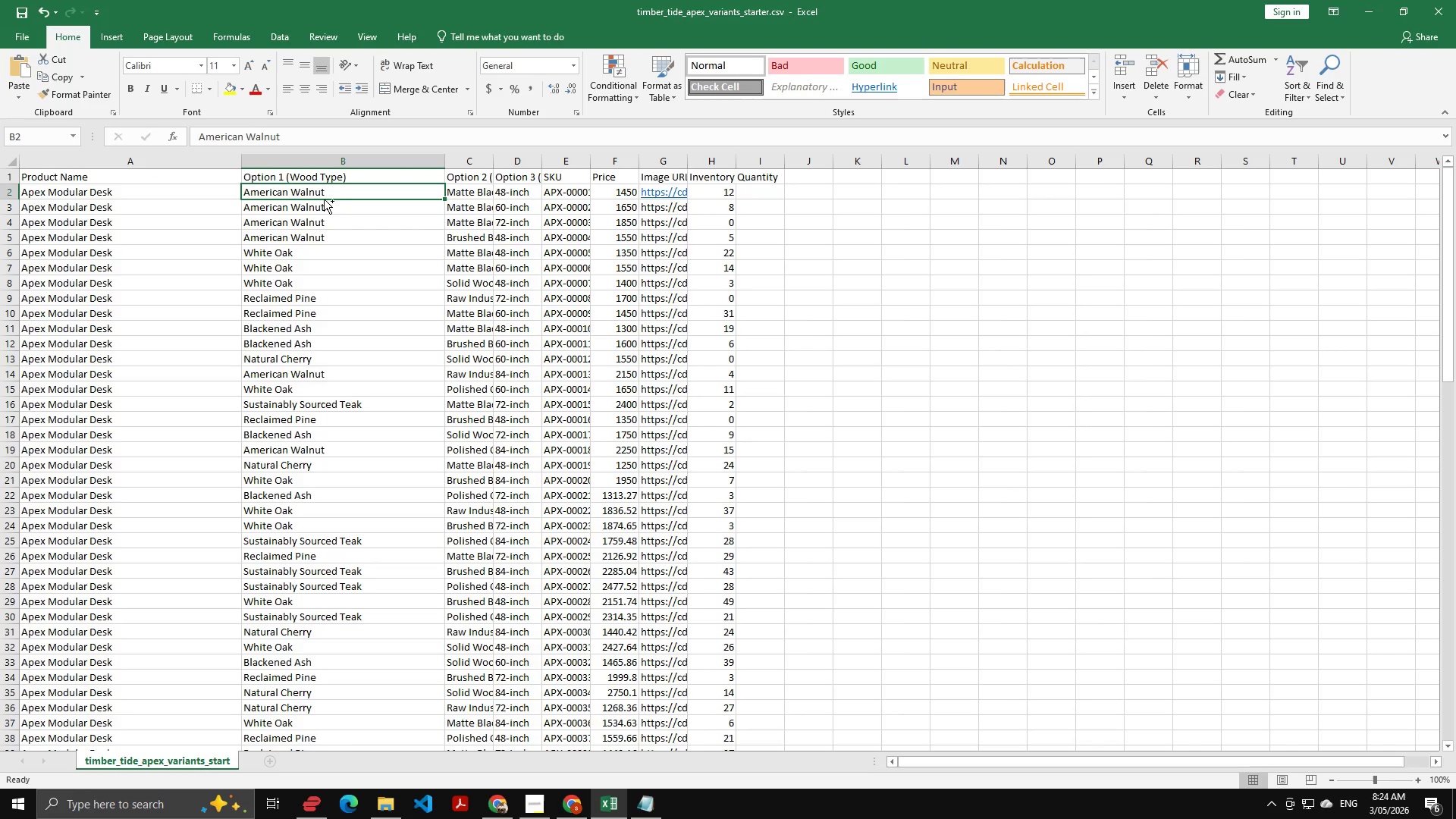 
key(Control+A)
 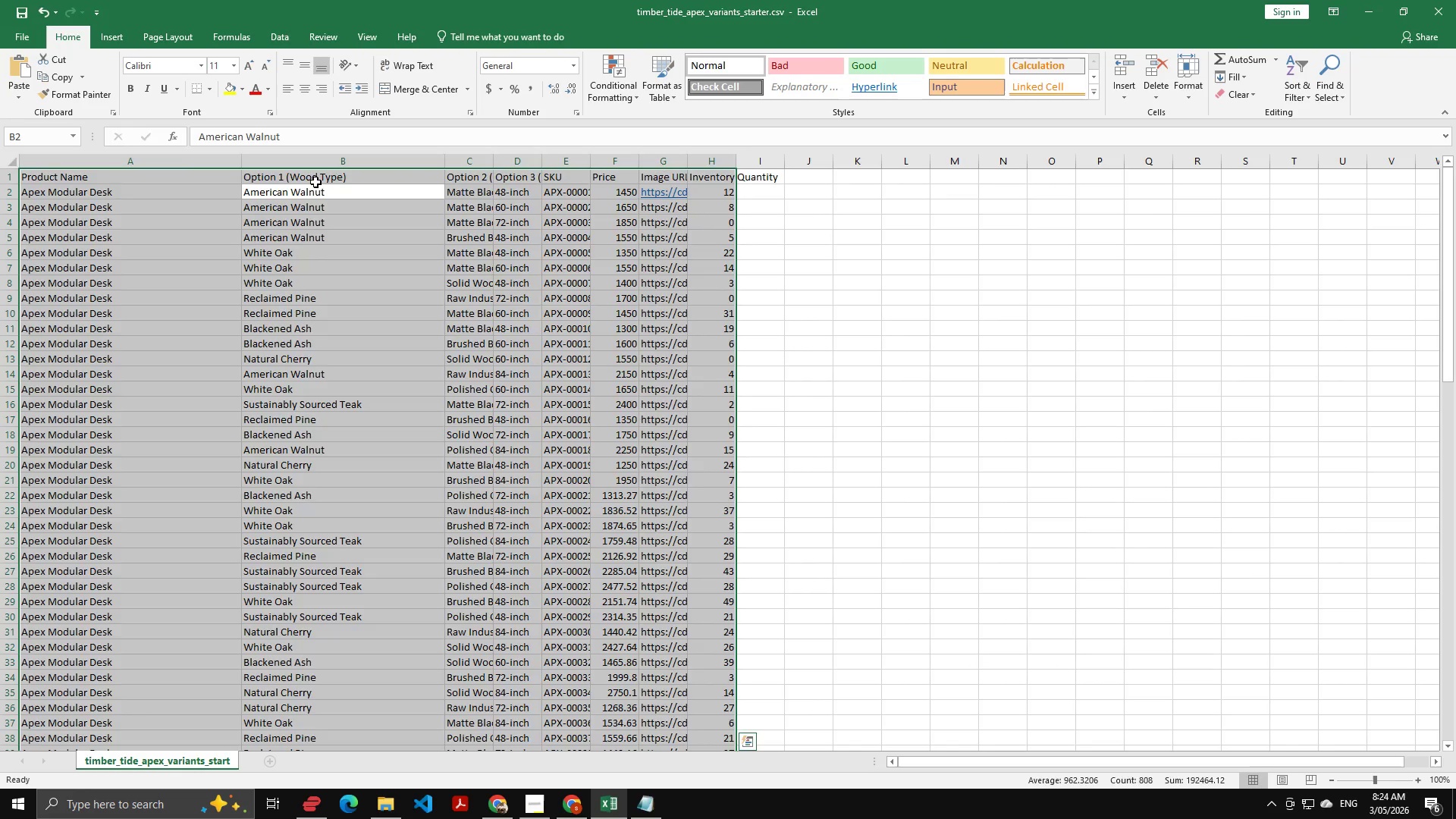 
double_click([315, 182])
 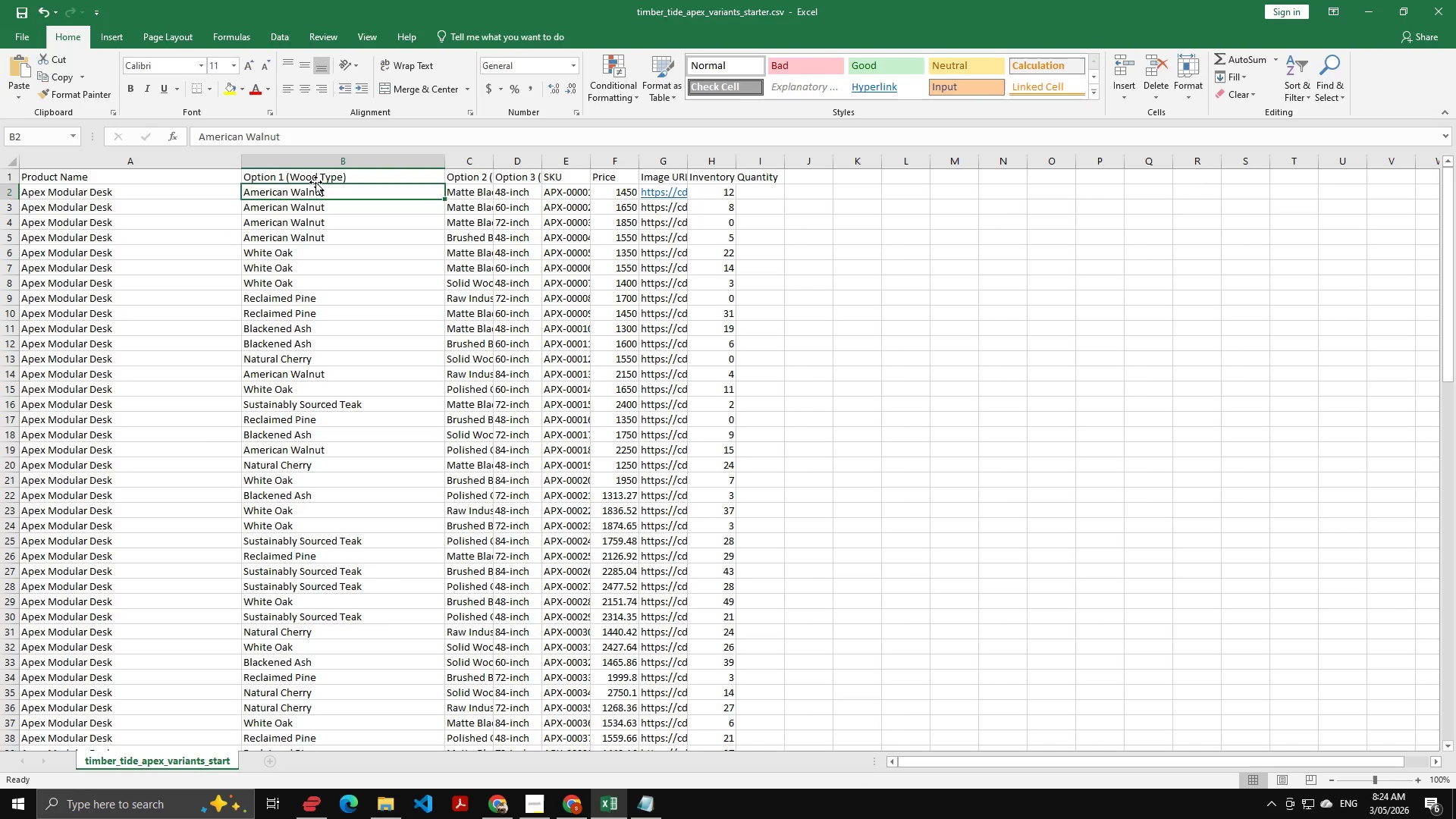 
triple_click([315, 182])
 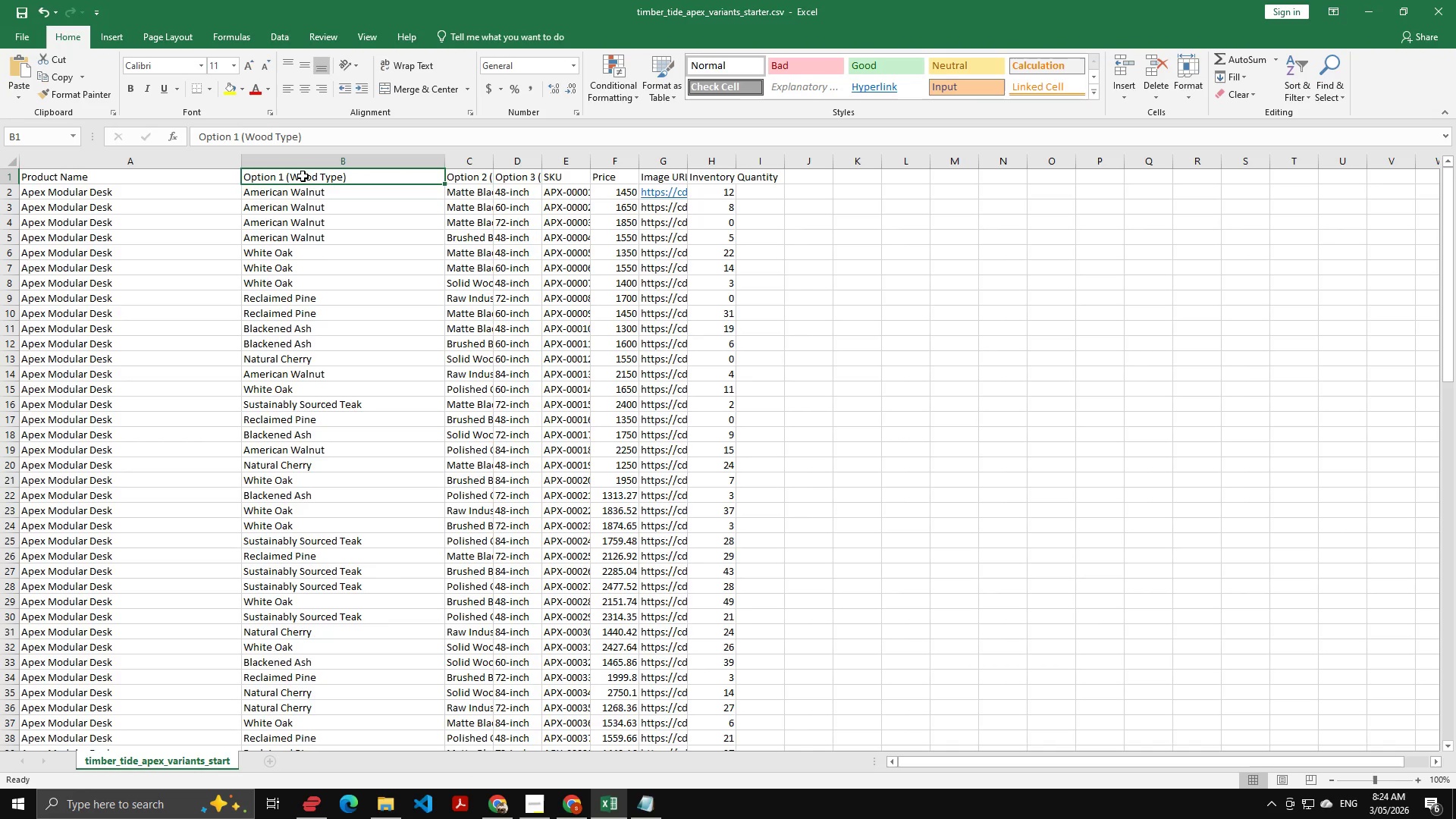 
triple_click([298, 175])
 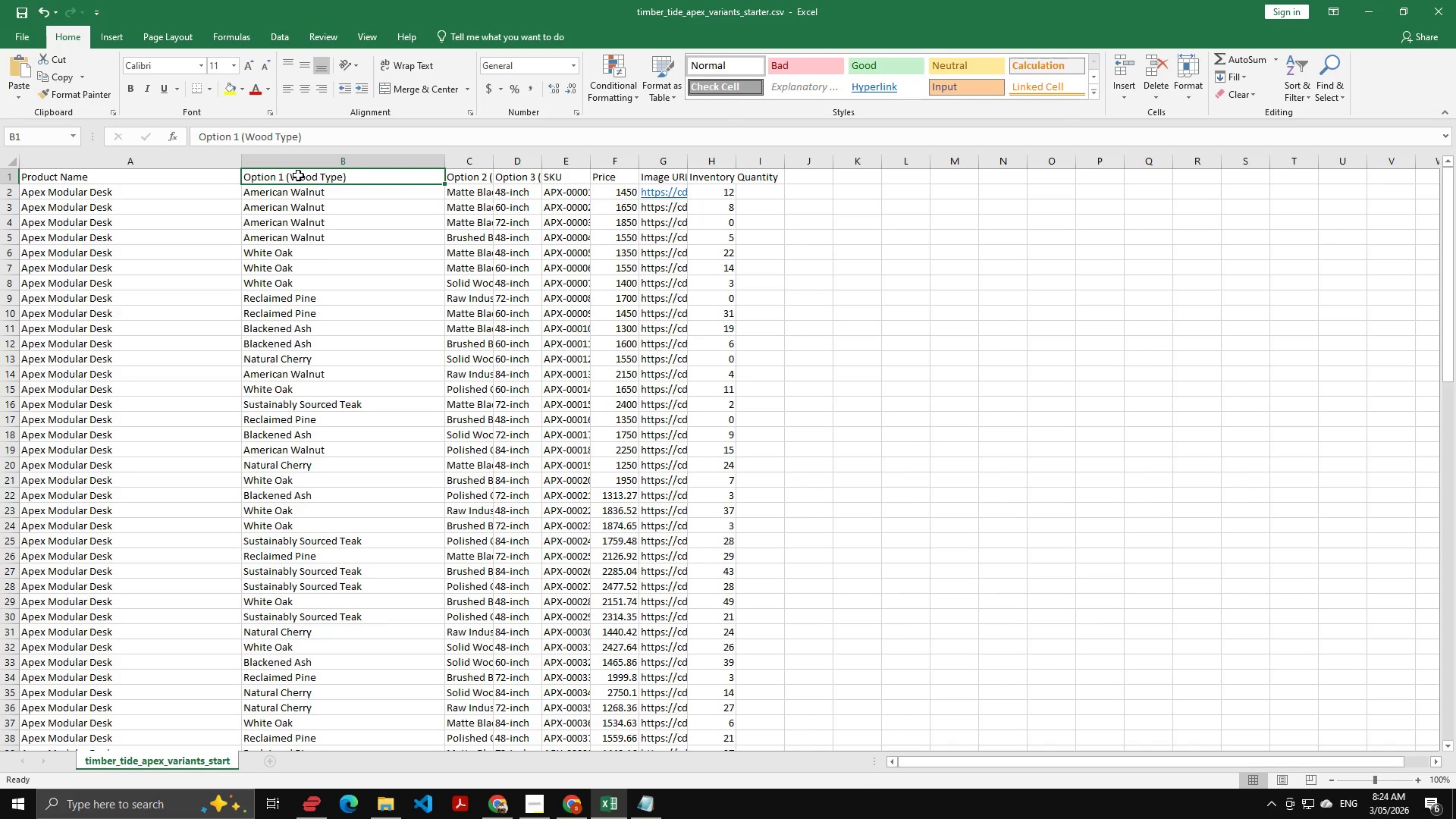 
triple_click([298, 175])
 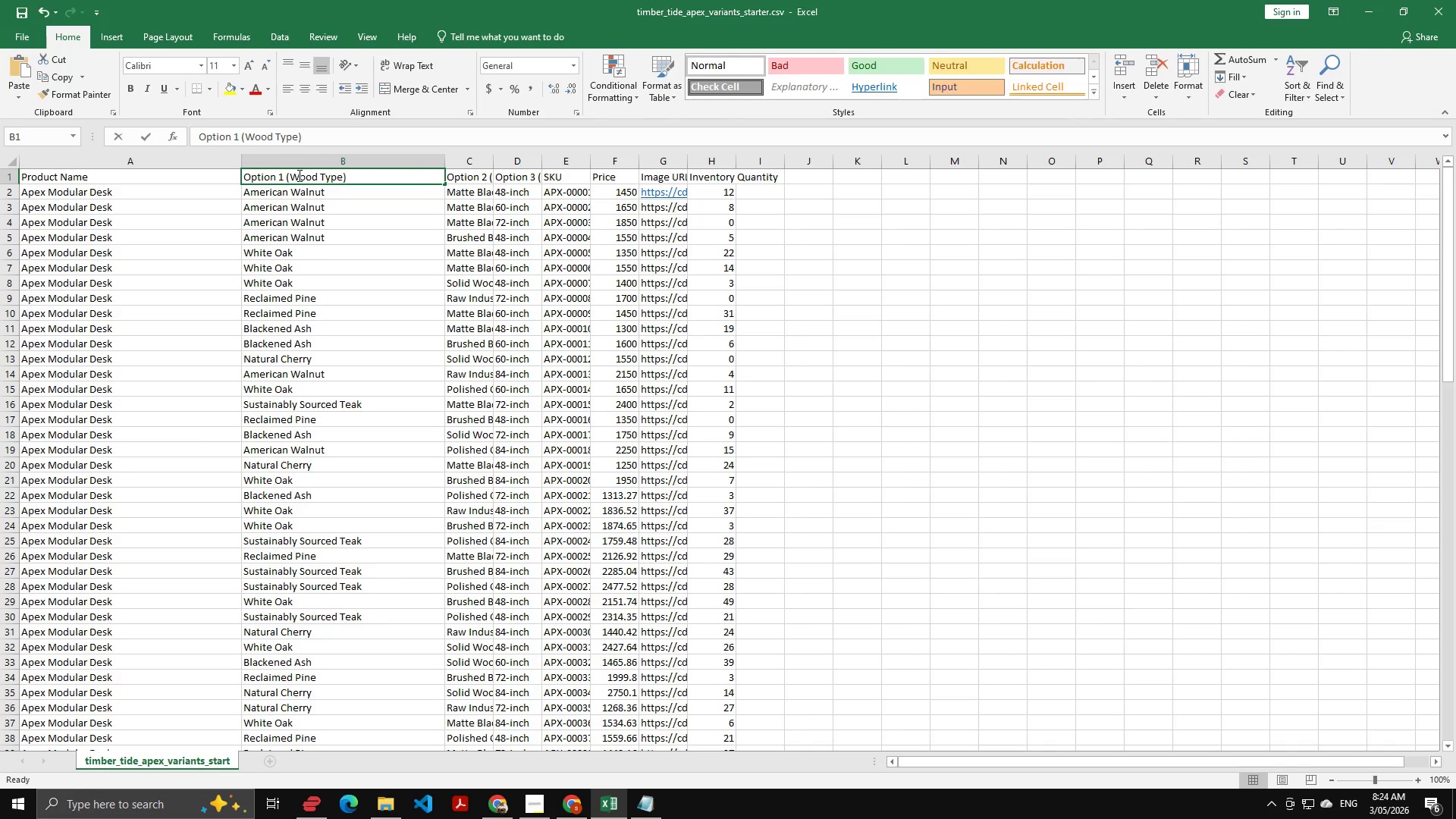 
triple_click([298, 175])
 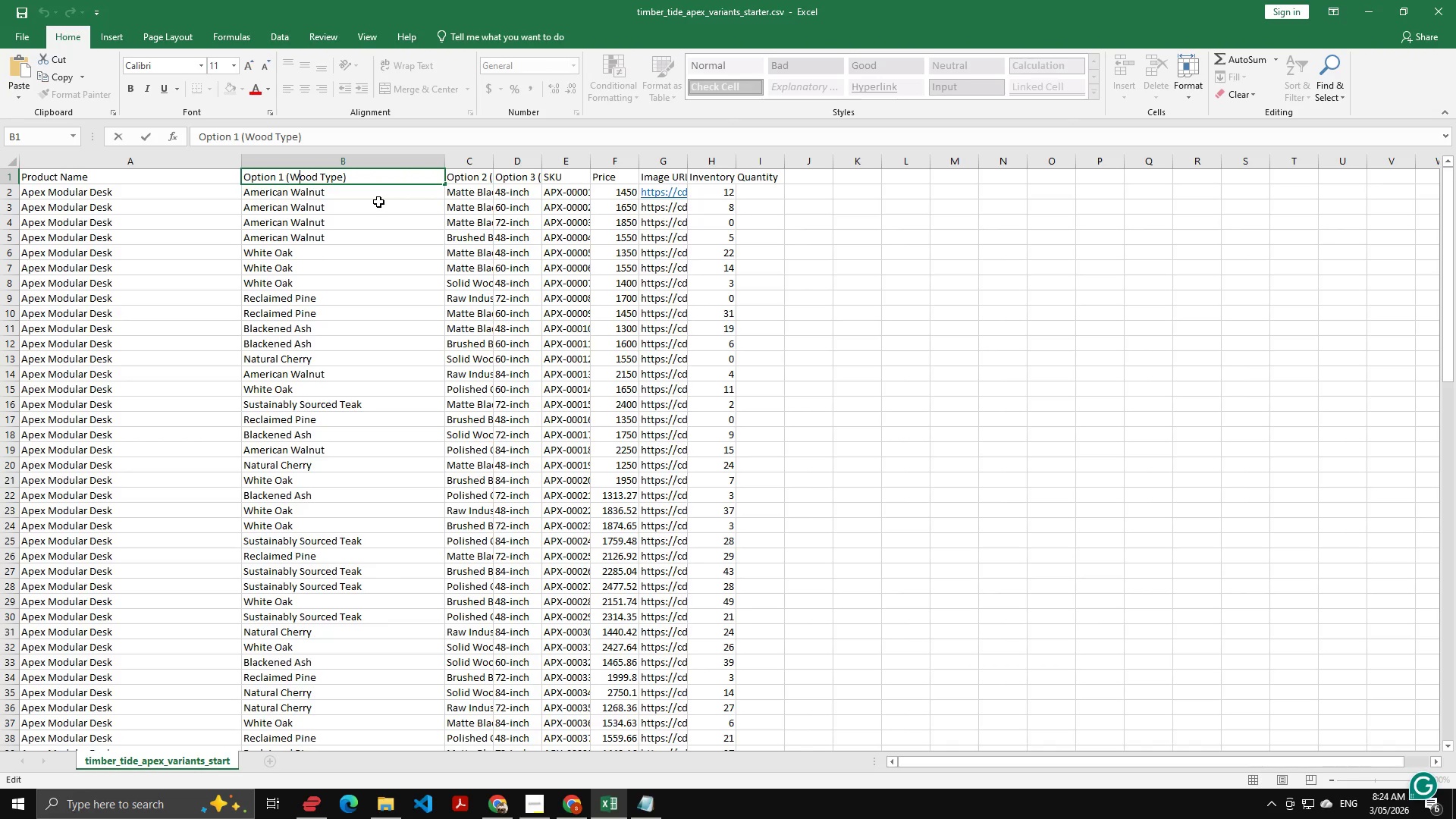 
key(ArrowLeft)
 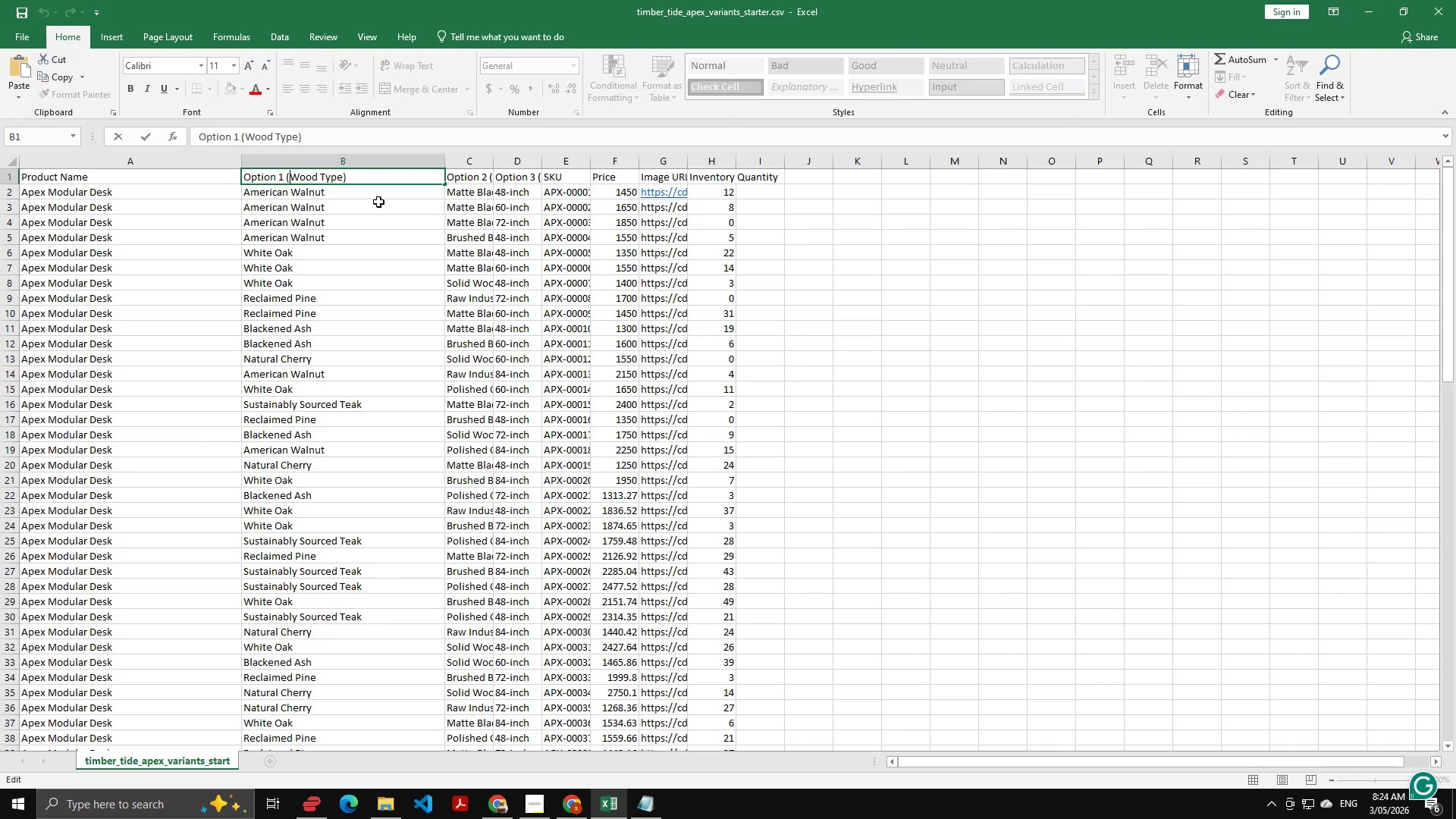 
key(Control+Shift+ArrowRight)
 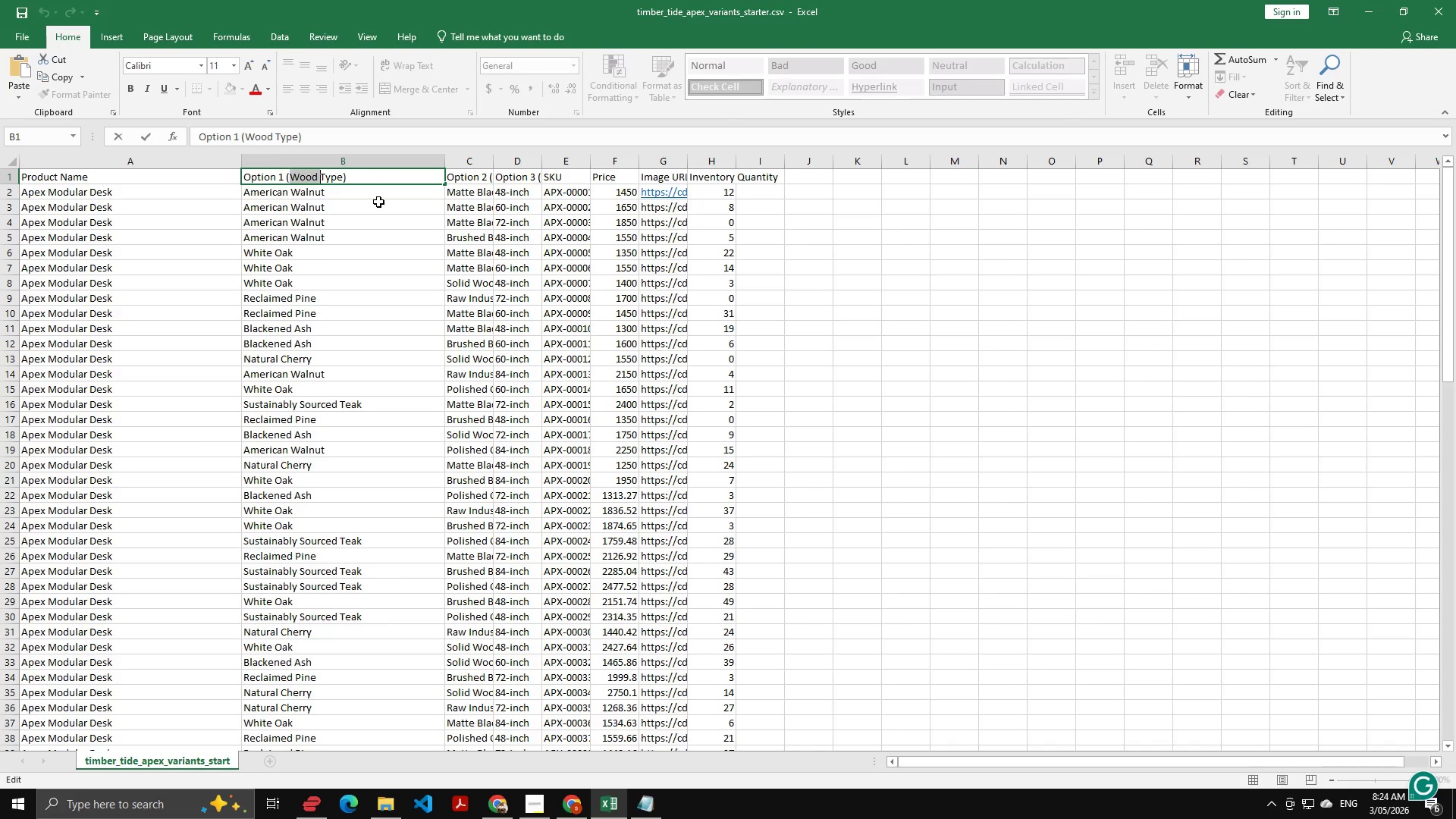 
key(Control+Shift+ArrowRight)
 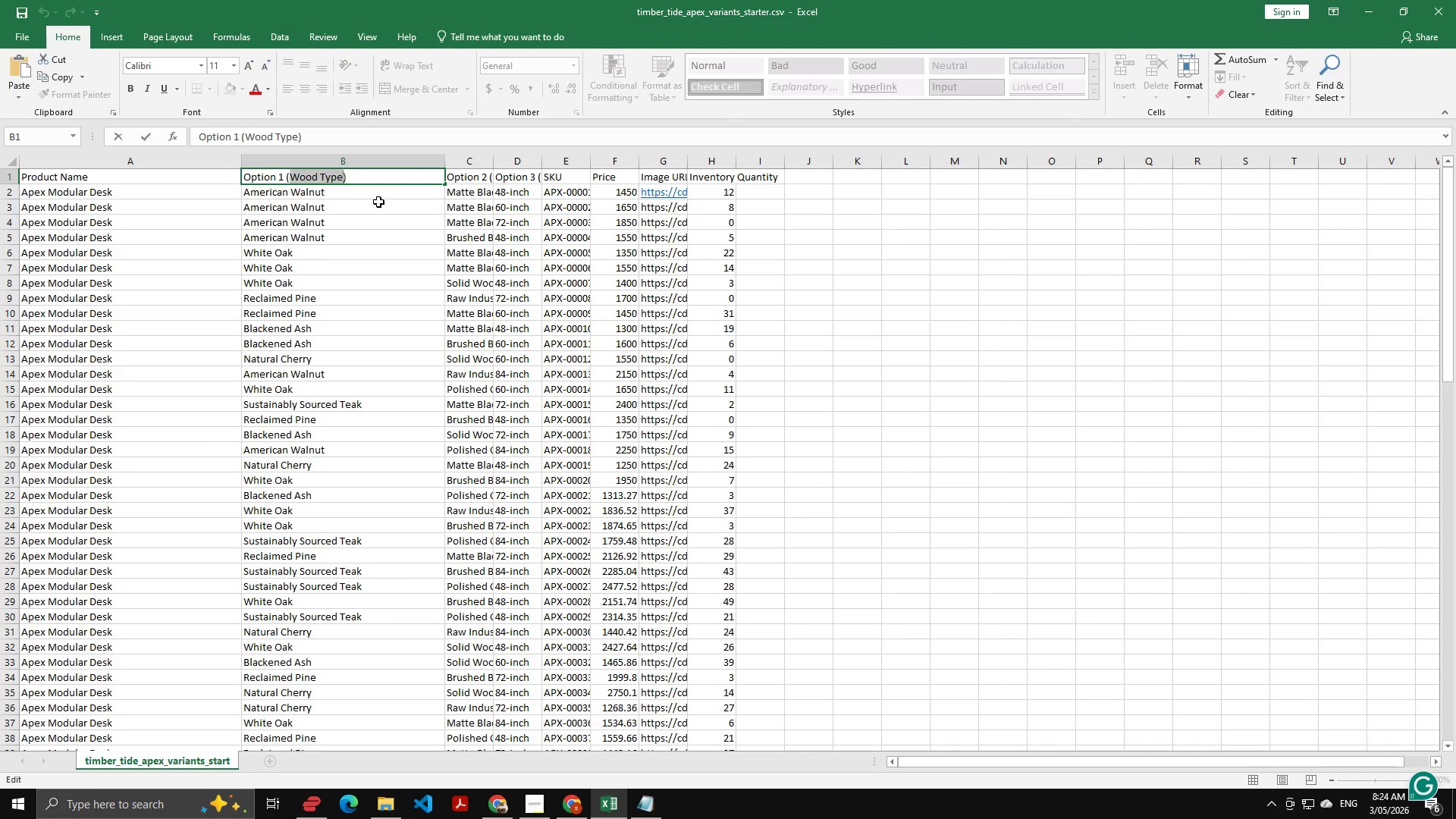 
key(Control+C)
 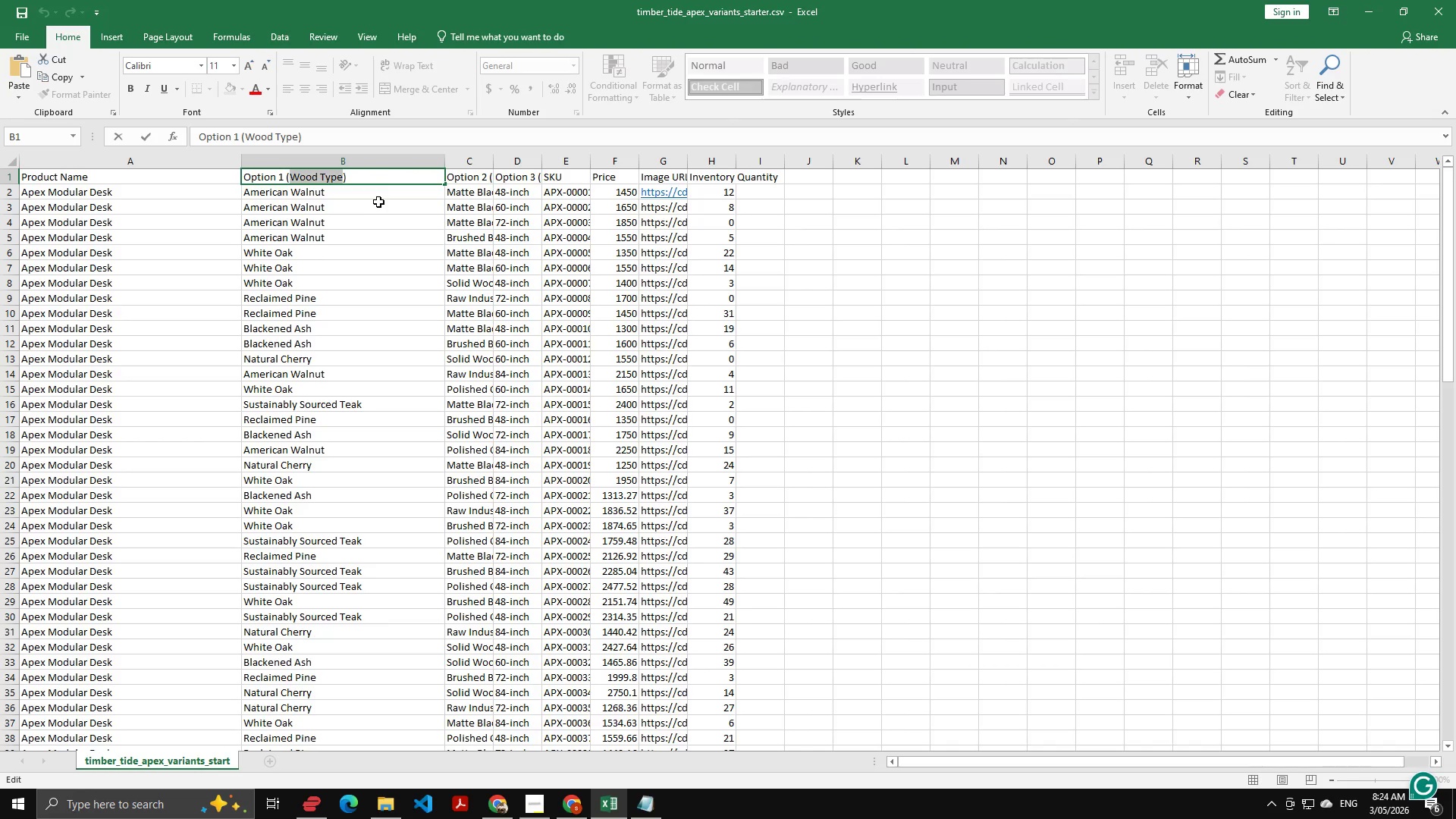 
key(Control+C)
 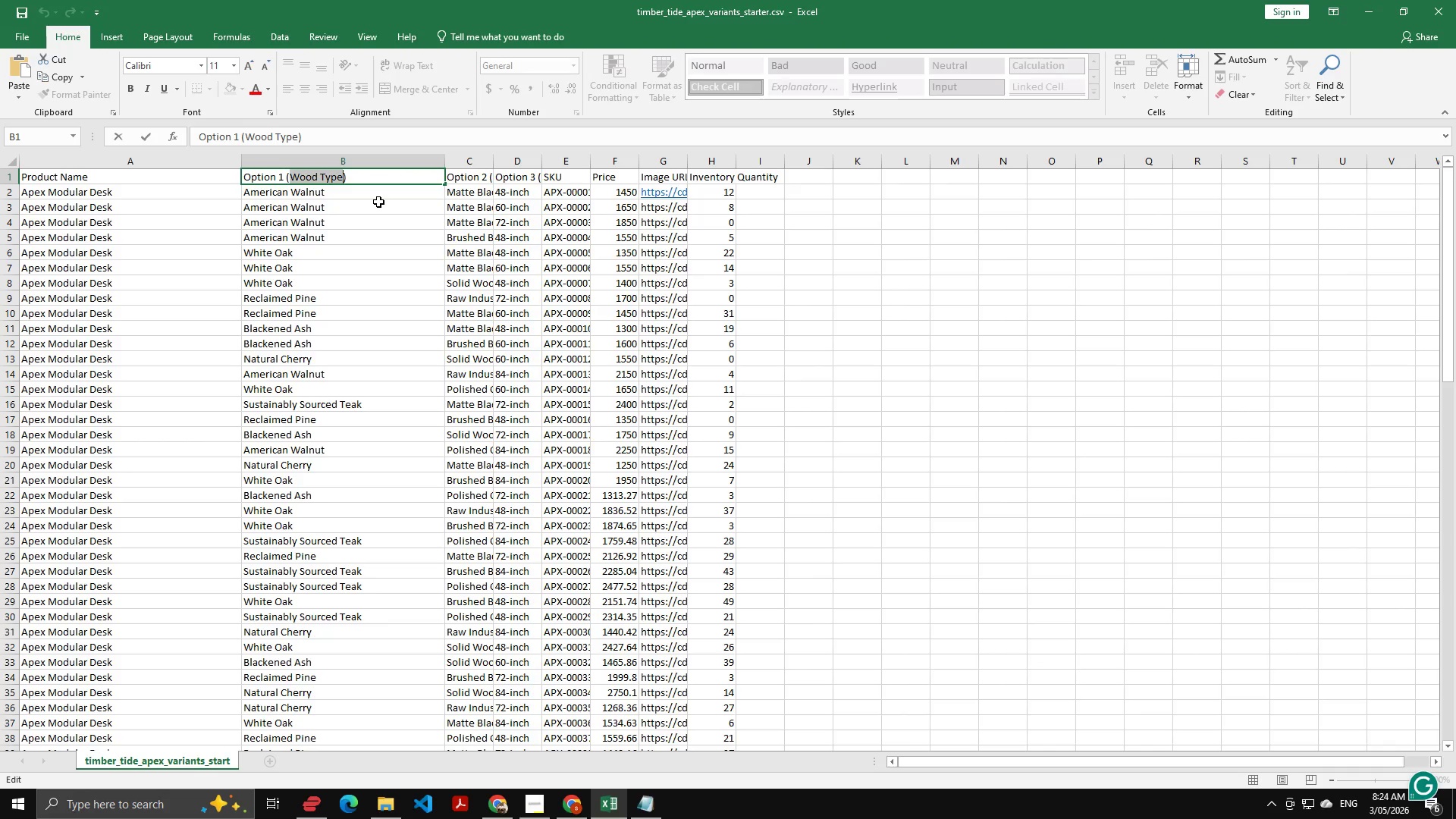 
key(Alt+AltLeft)
 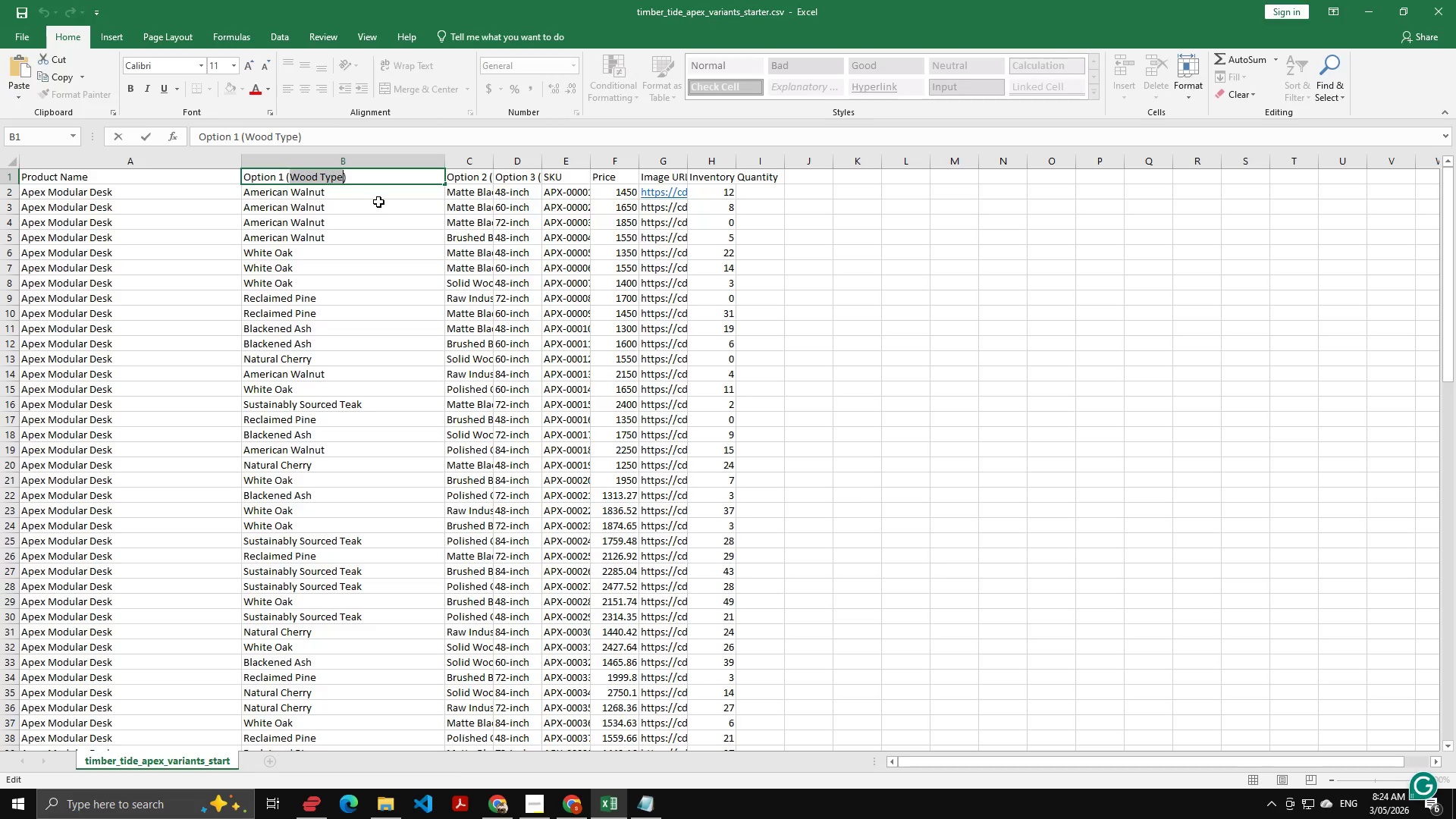 
key(Alt+Tab)
 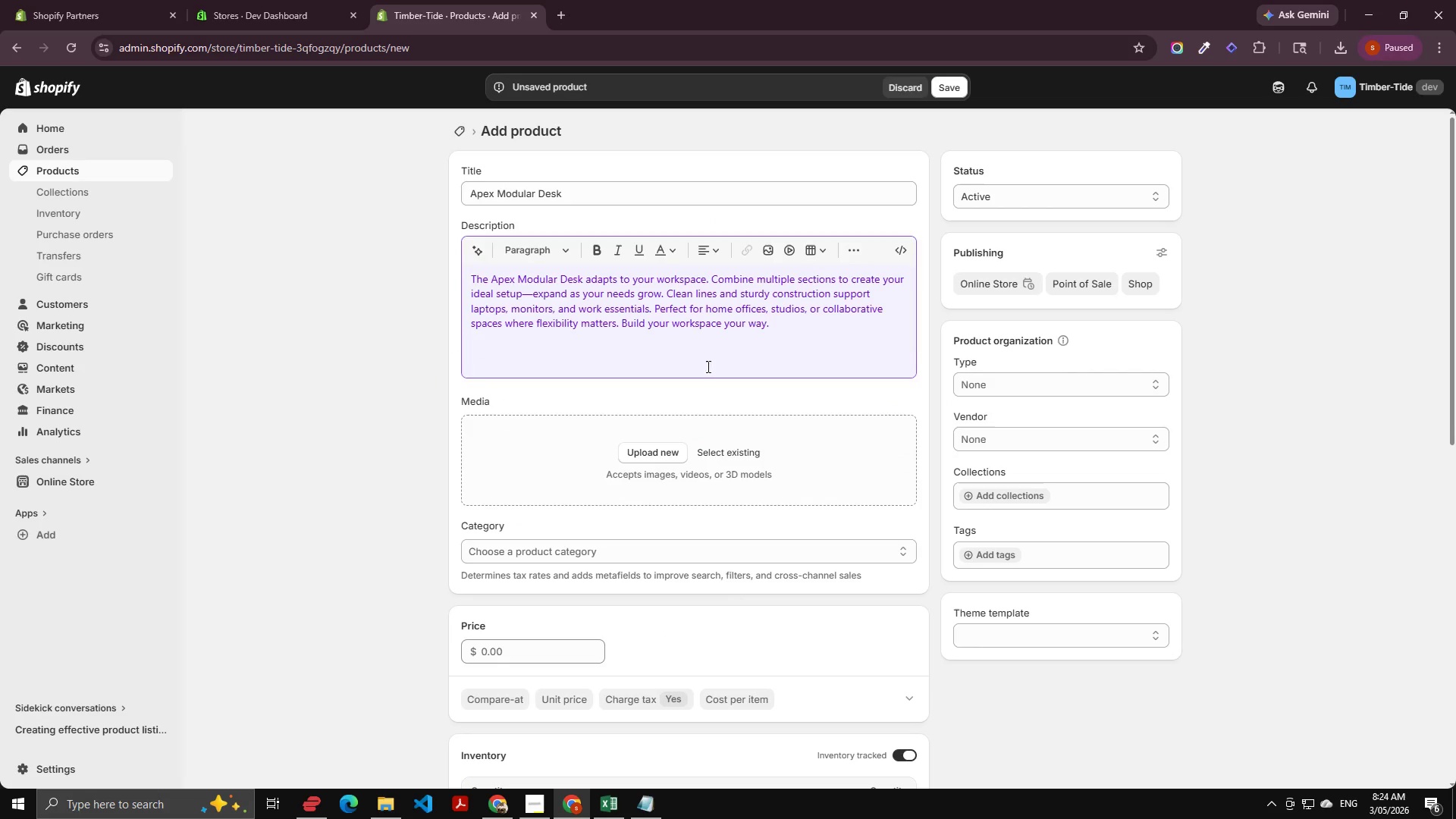 
scroll: coordinate [635, 485], scroll_direction: down, amount: 5.0
 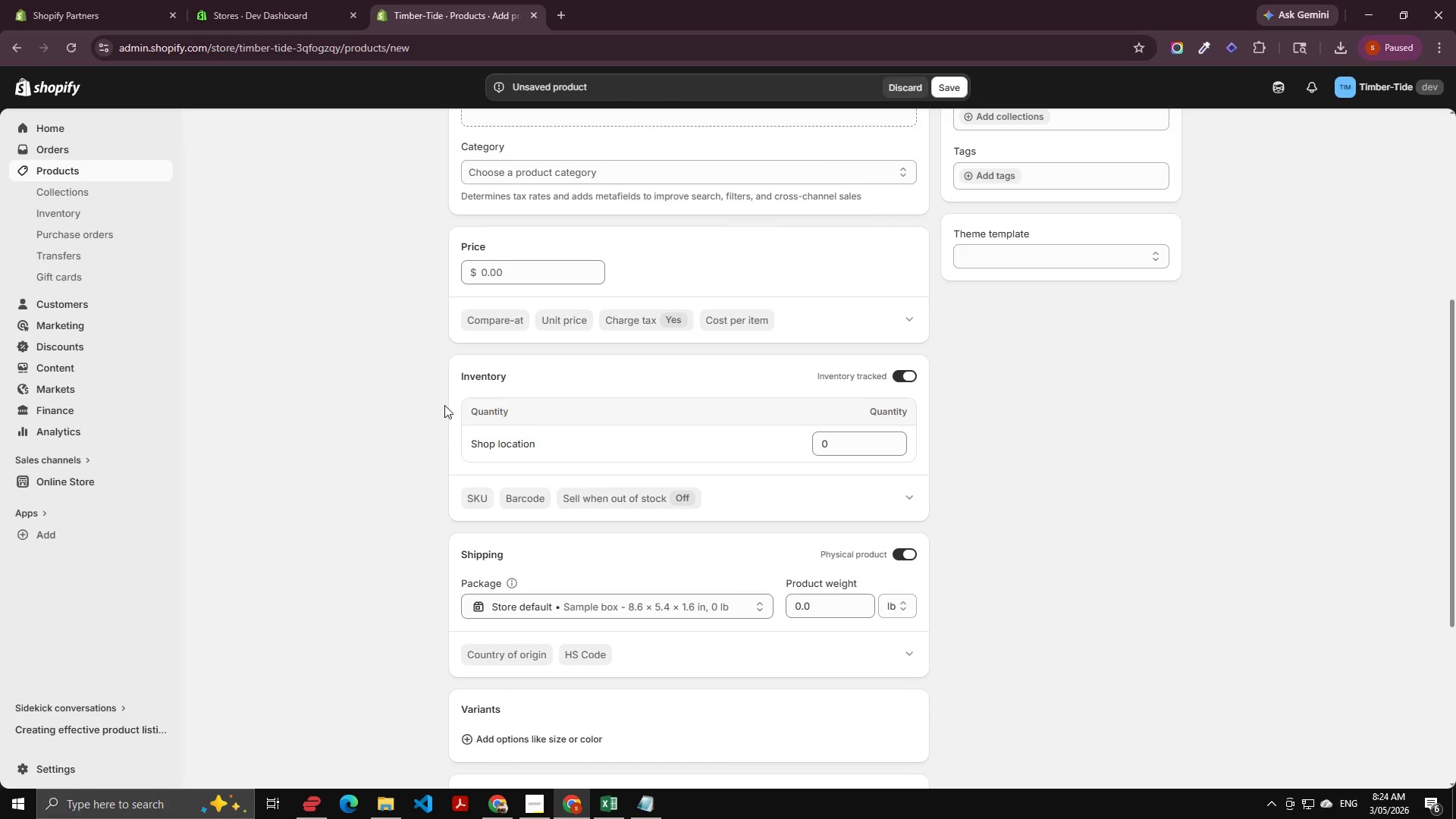 
scroll: coordinate [569, 366], scroll_direction: up, amount: 3.0
 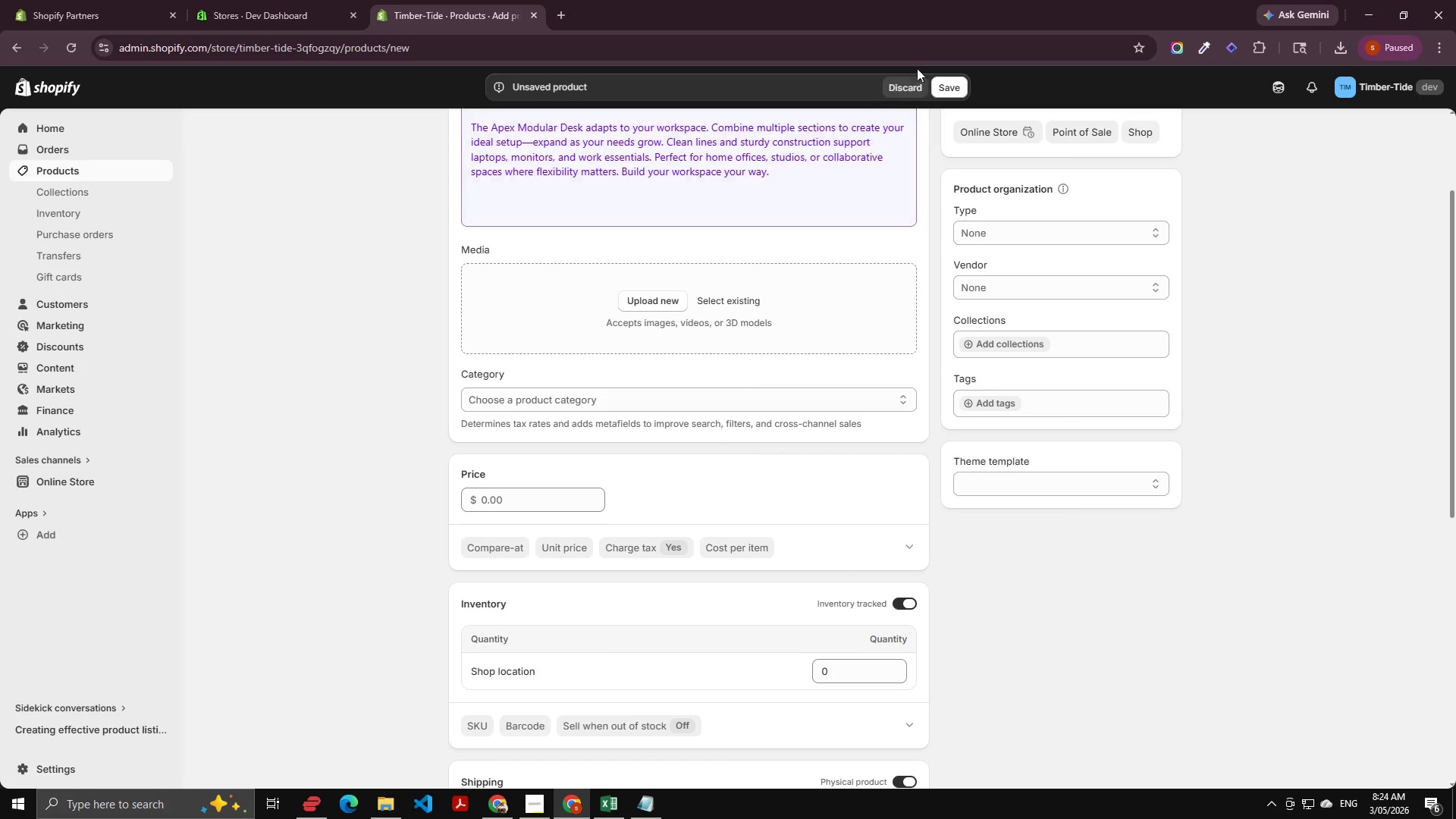 
left_click([939, 92])
 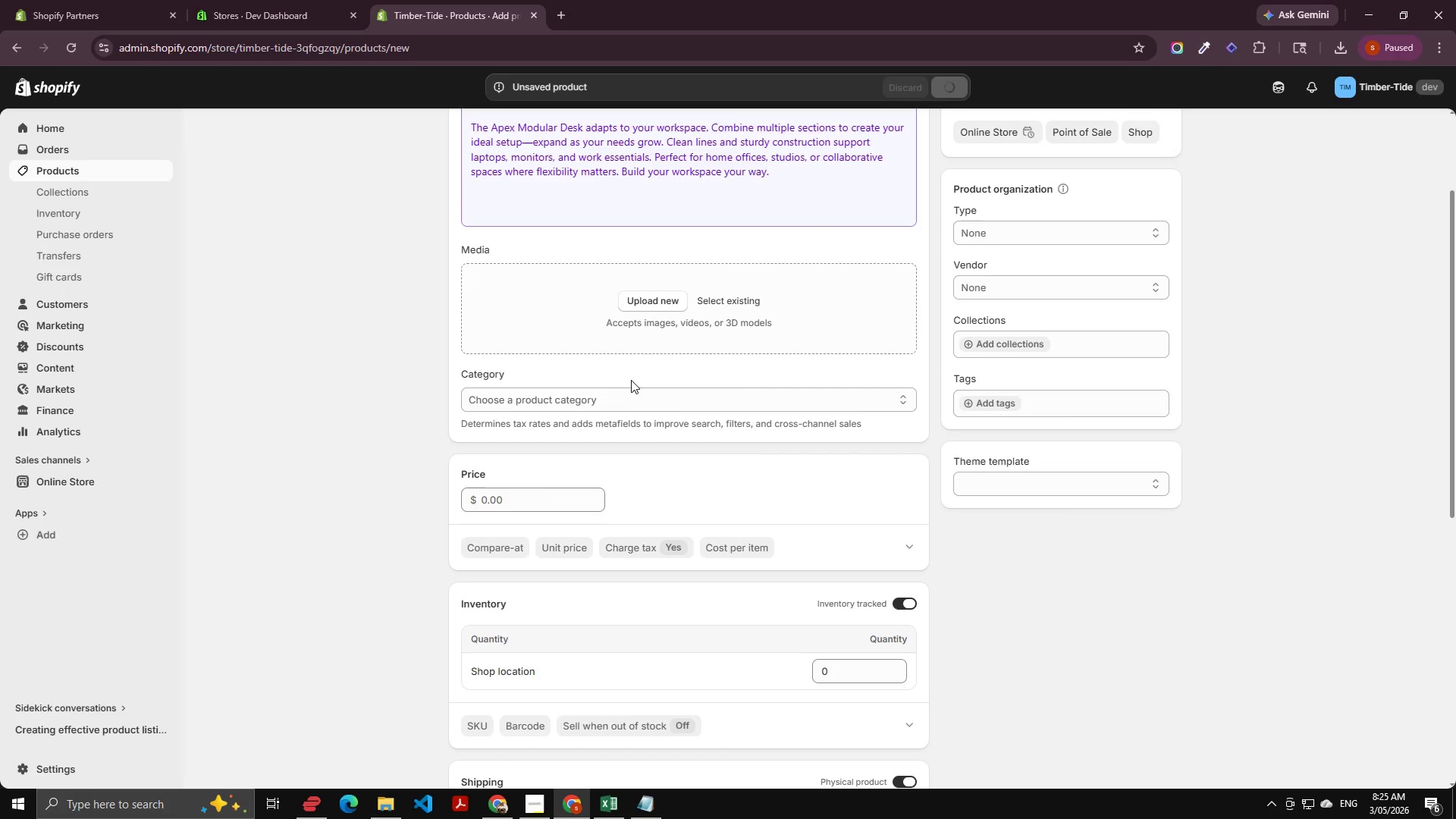 
scroll: coordinate [541, 522], scroll_direction: down, amount: 6.0
 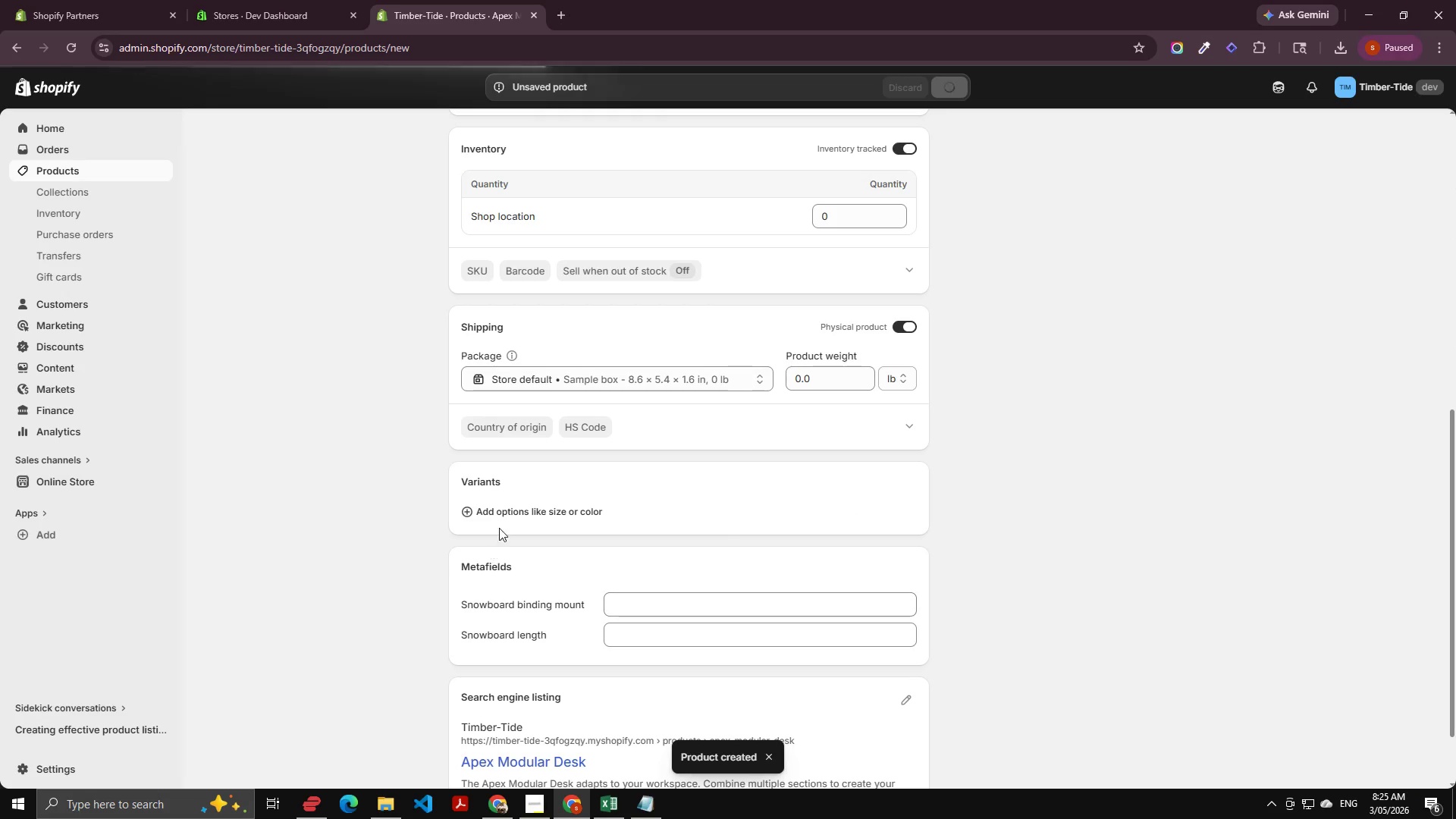 
left_click([510, 510])
 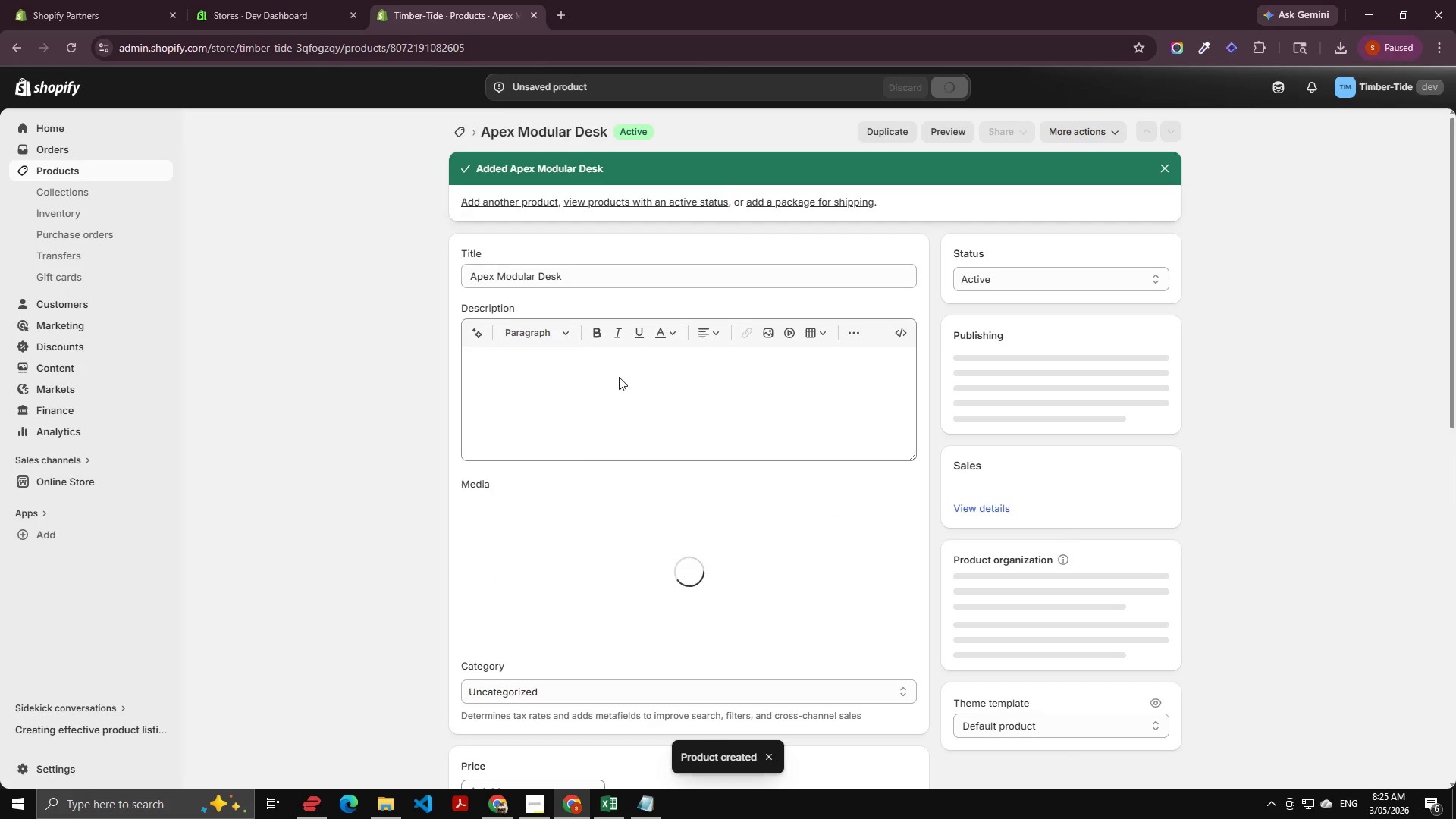 
scroll: coordinate [536, 475], scroll_direction: down, amount: 13.0
 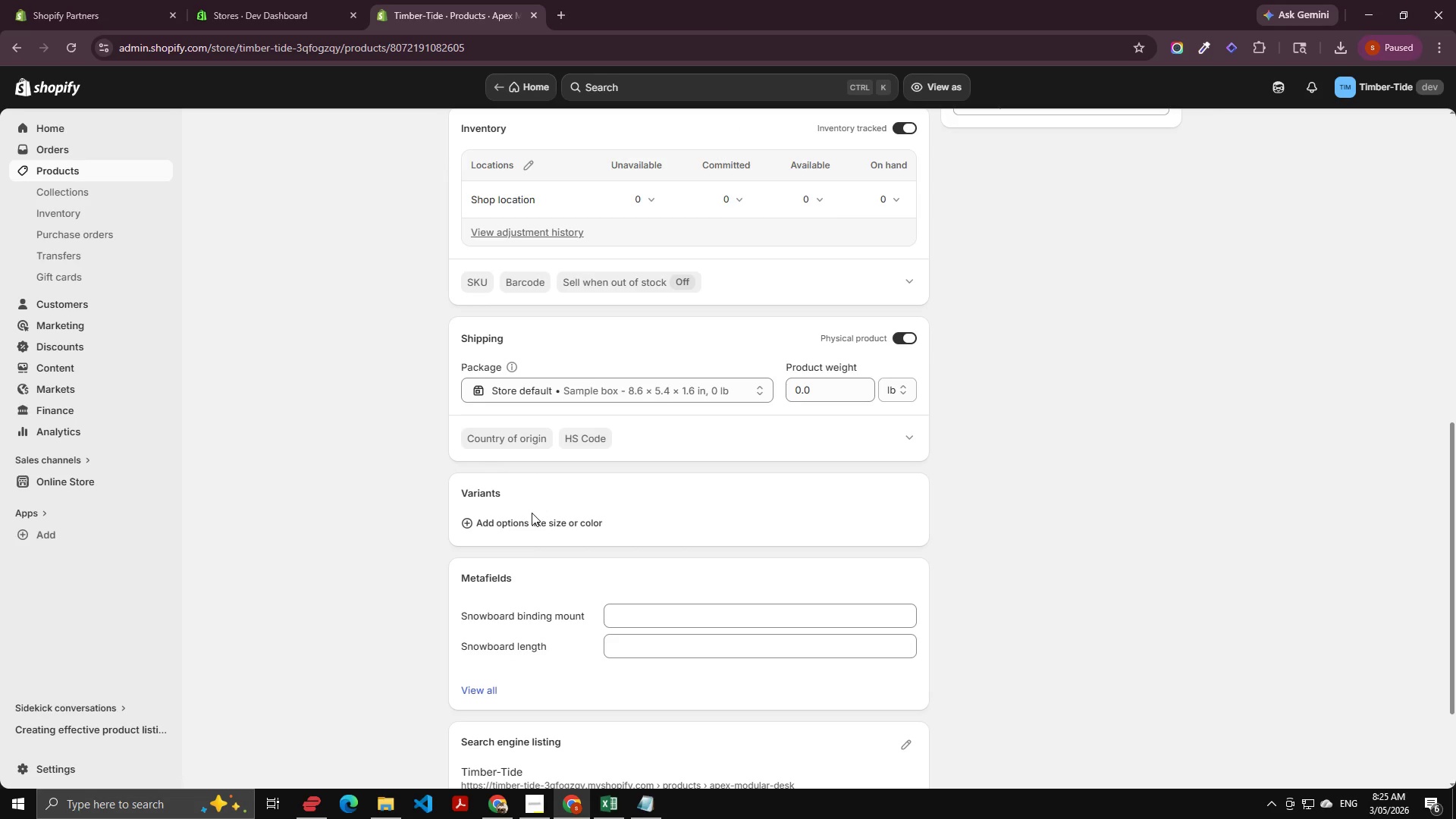 
left_click([529, 520])
 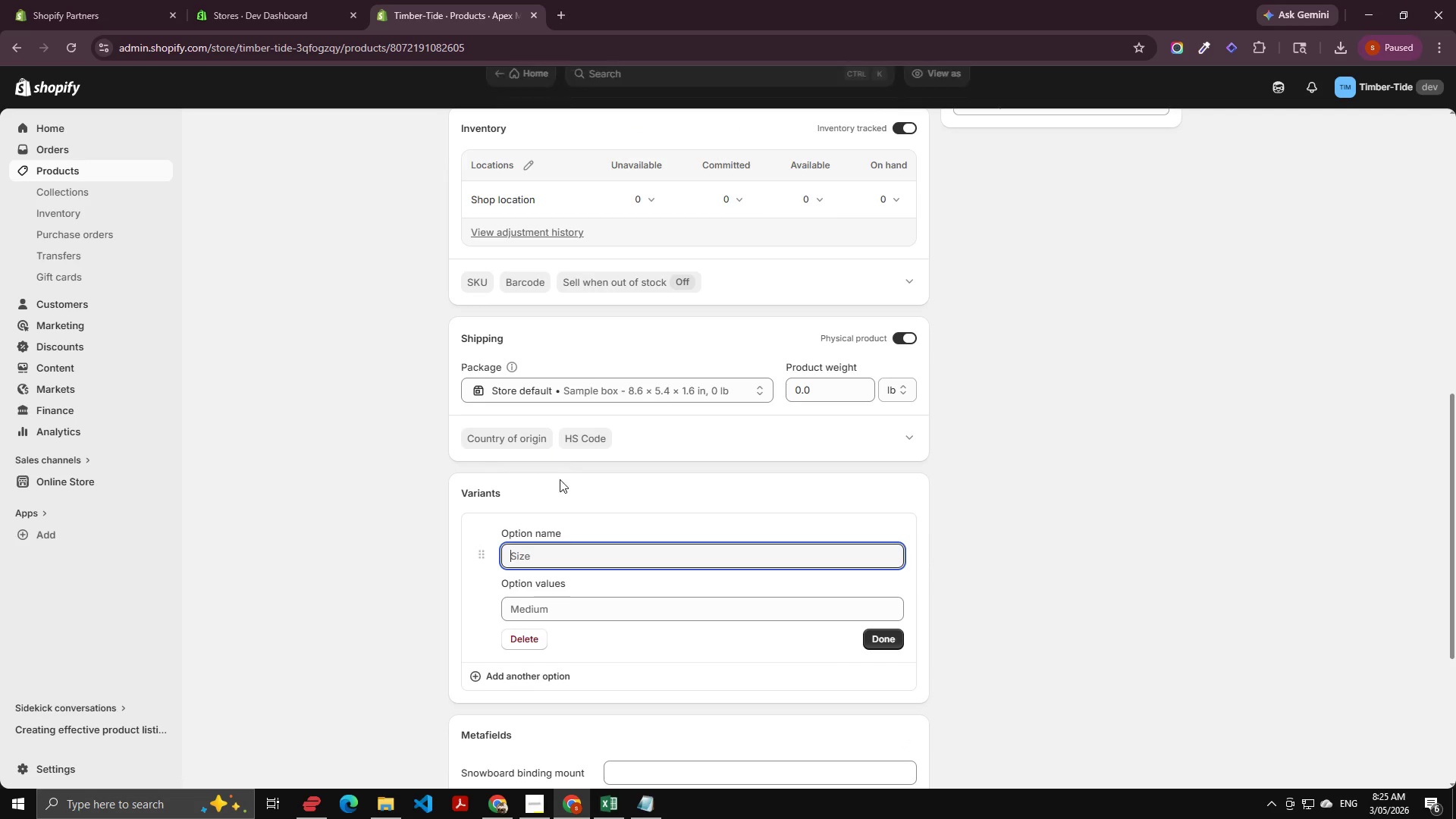 
key(Control+V)
 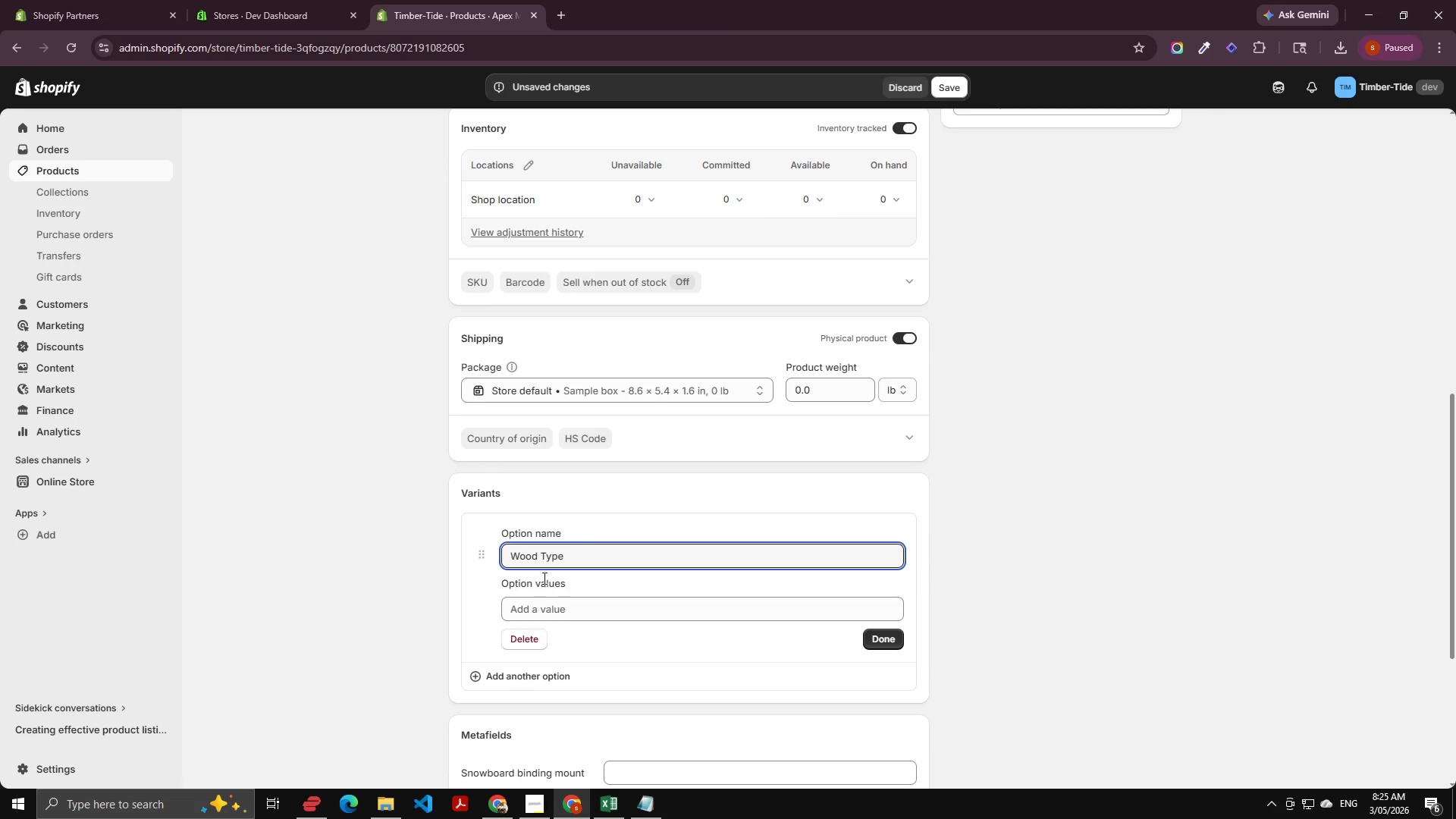 
key(Alt+AltLeft)
 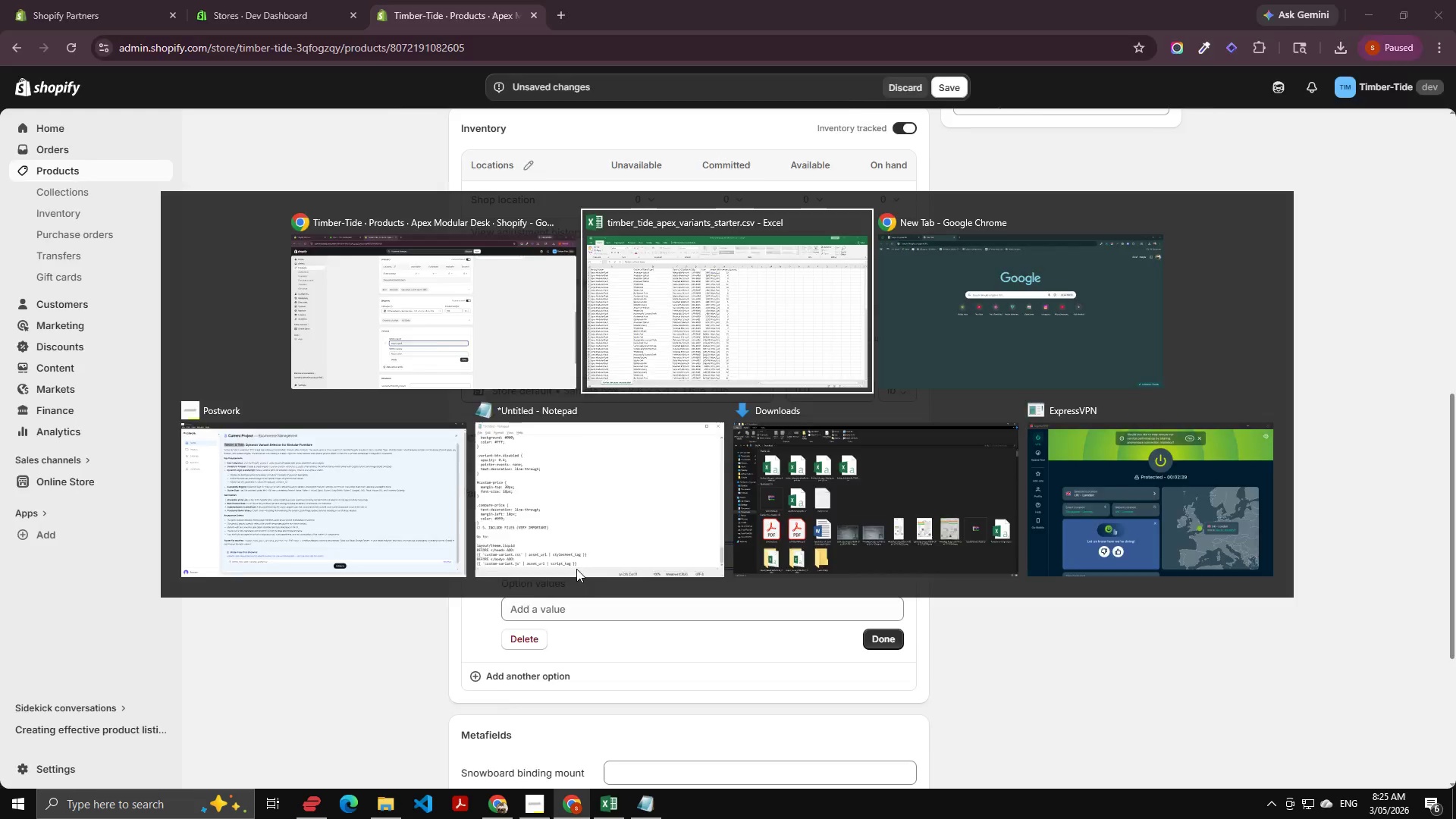 
key(Alt+Tab)
 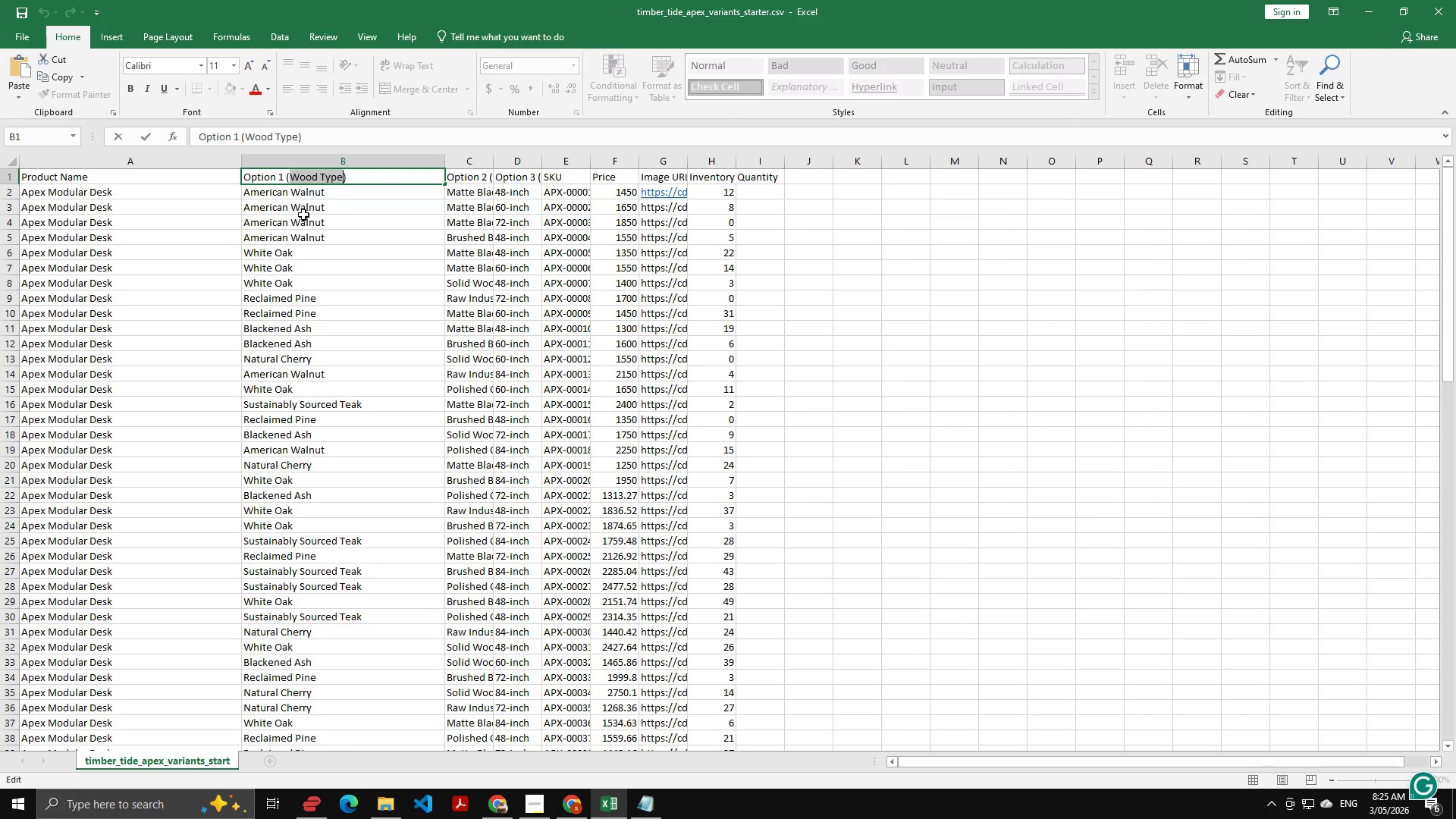 
double_click([273, 195])
 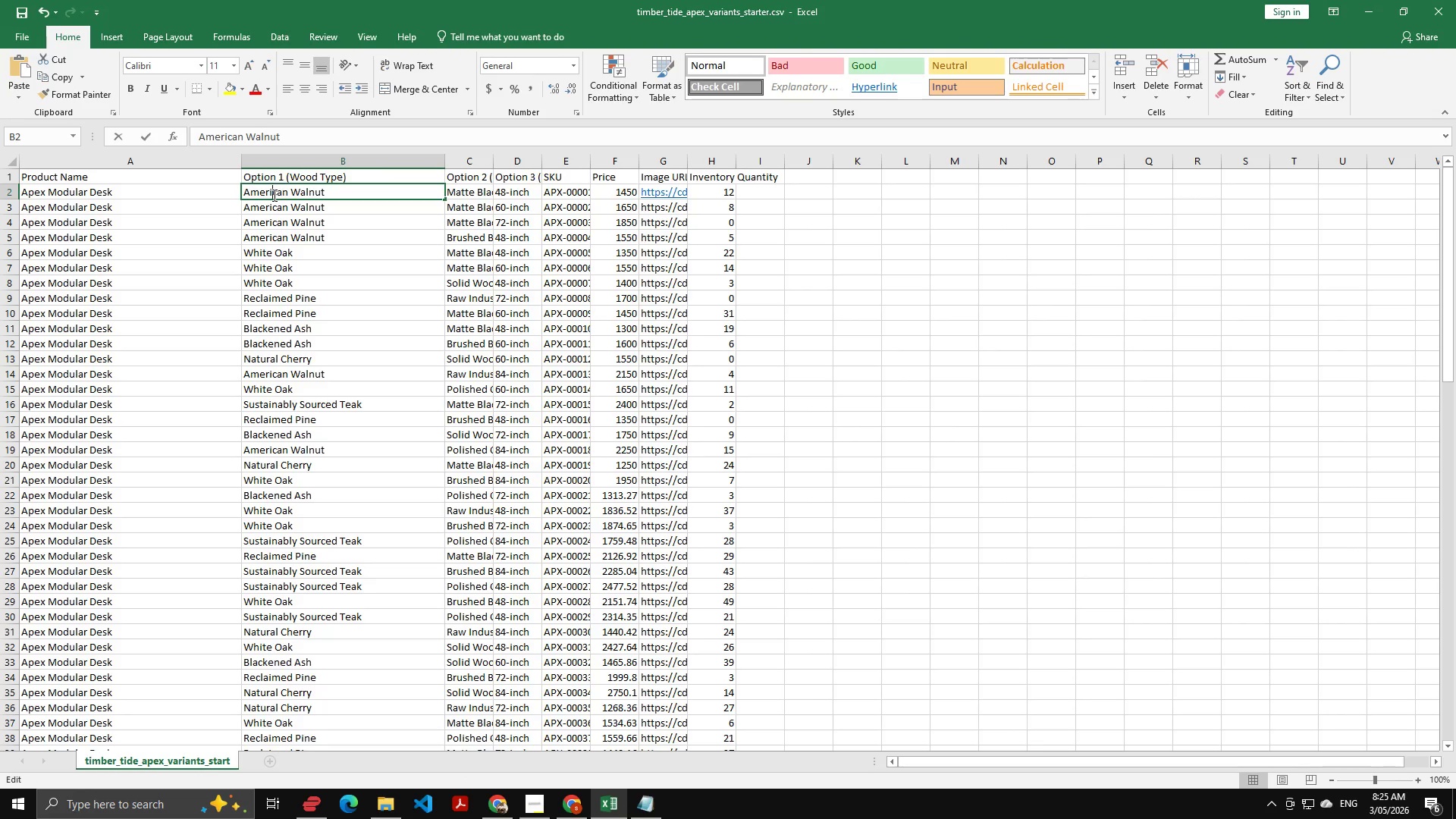 
triple_click([273, 195])
 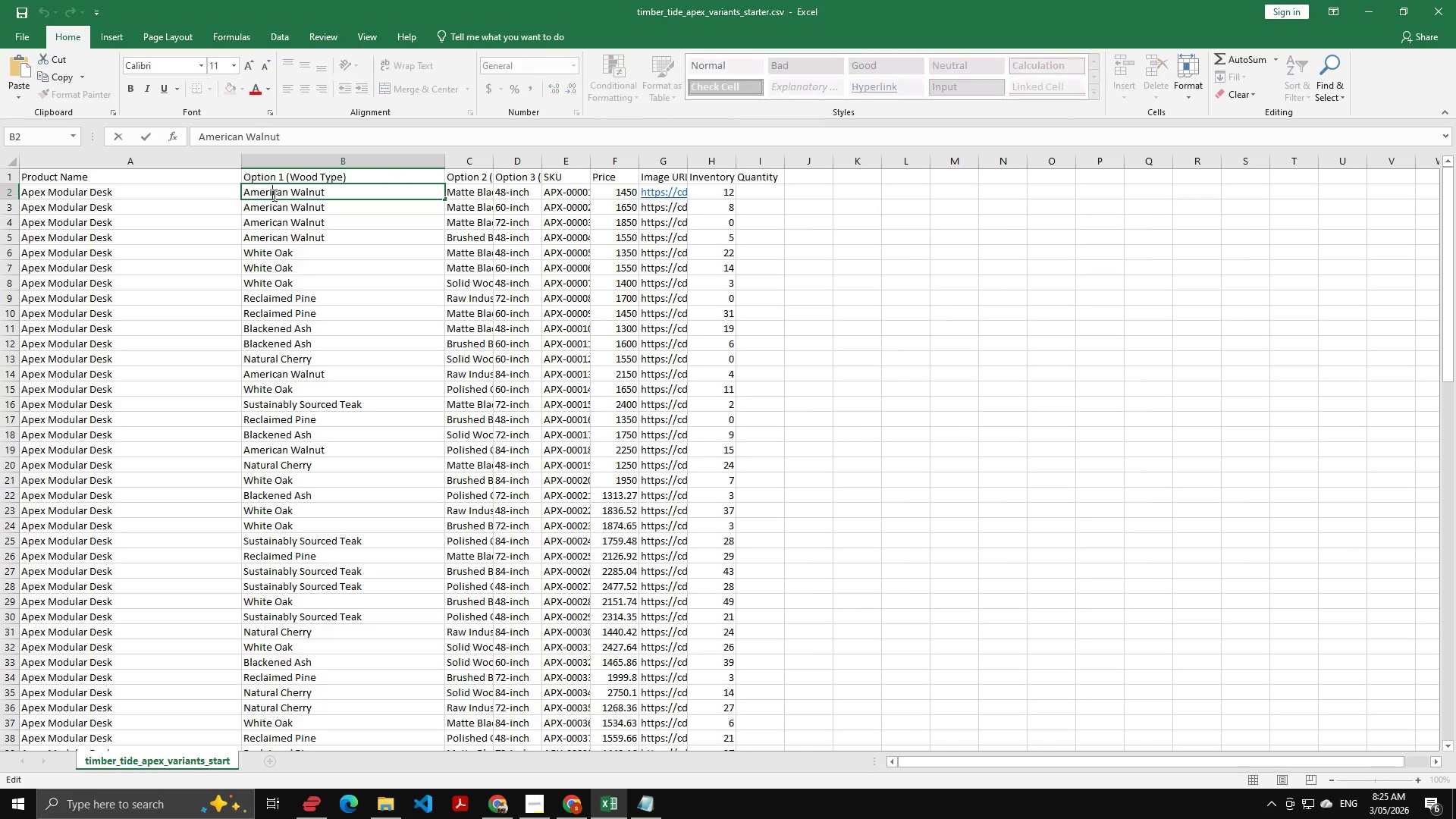 
key(Control+A)
 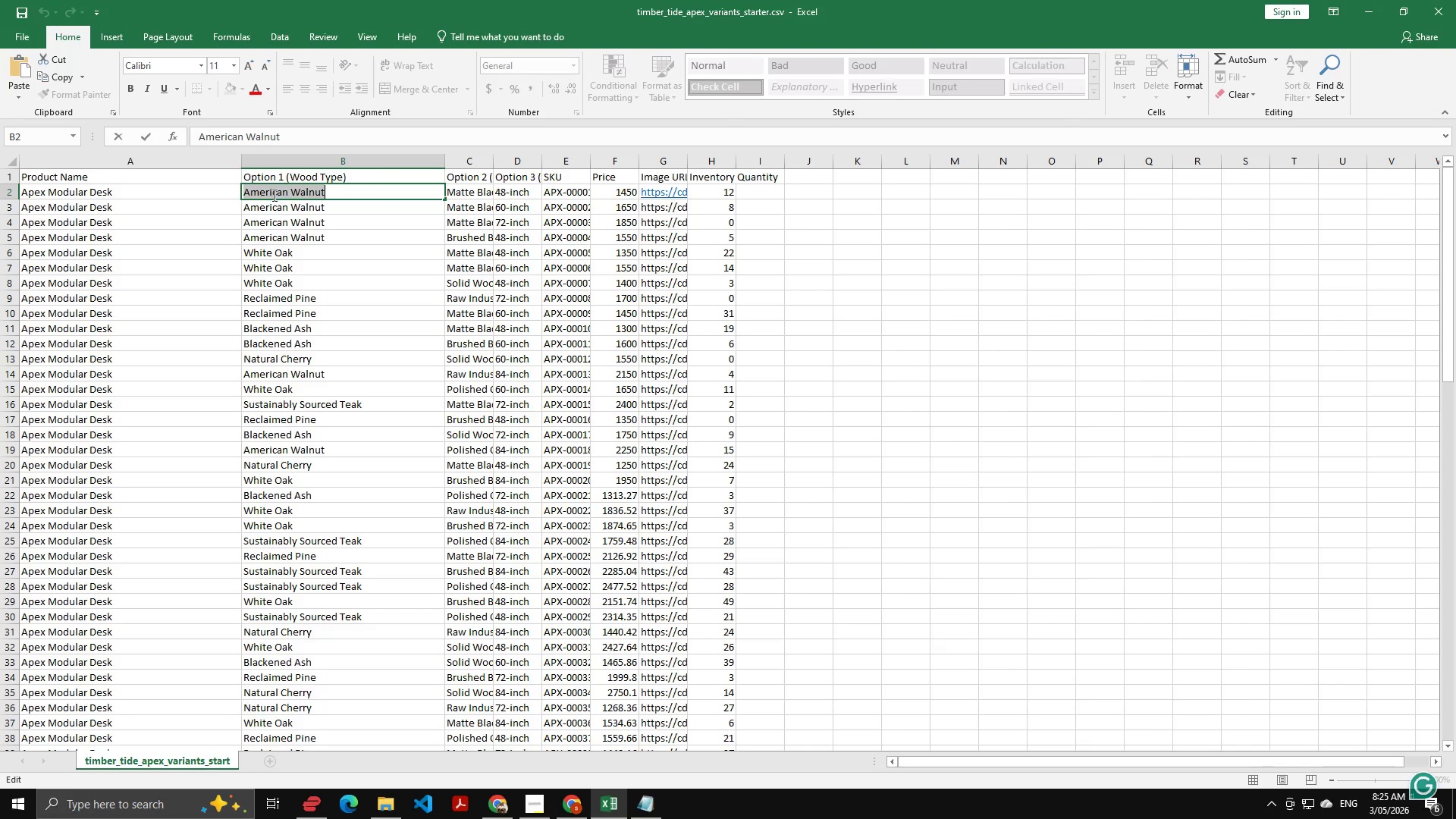 
key(Control+C)
 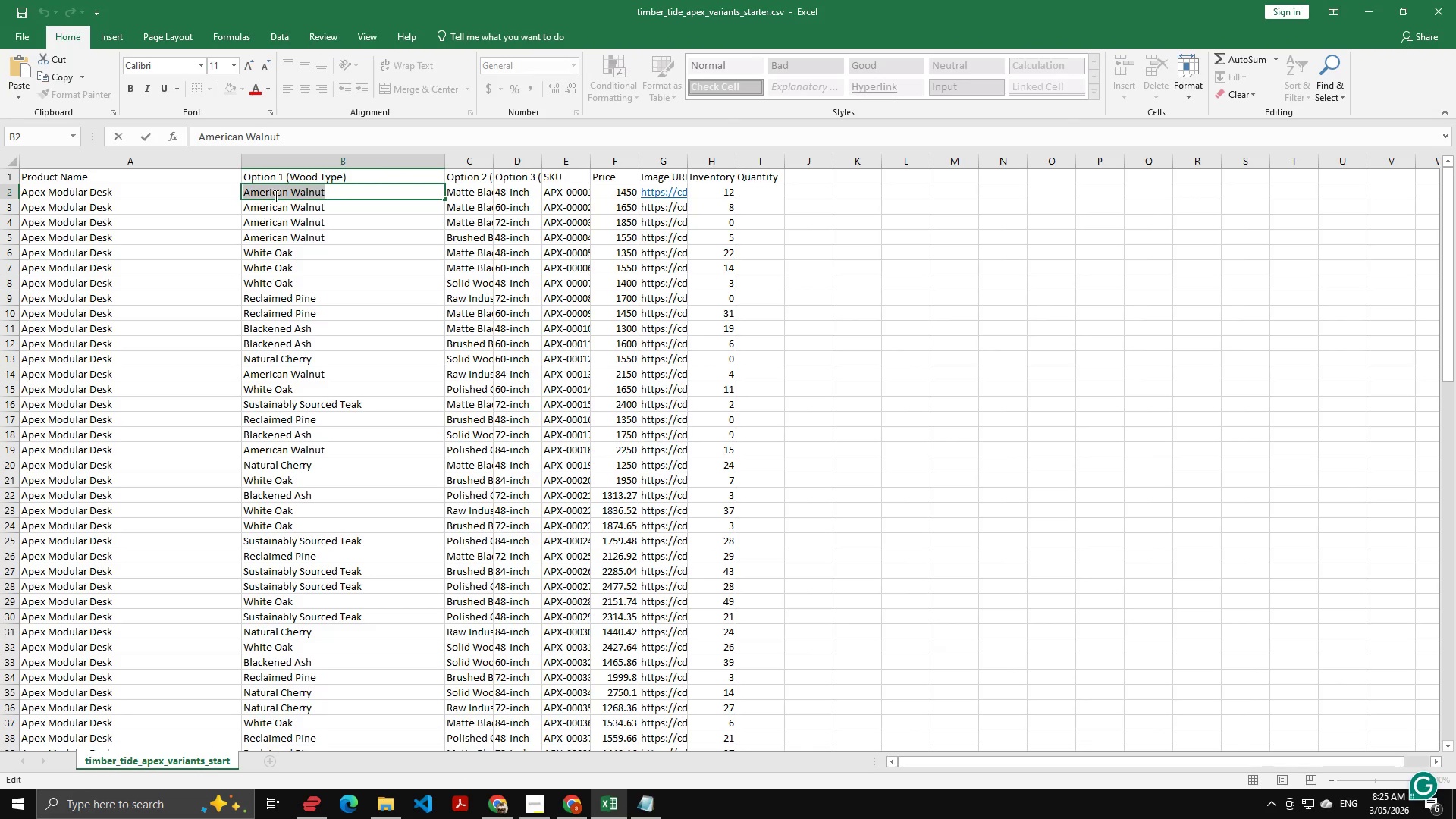 
key(Alt+AltLeft)
 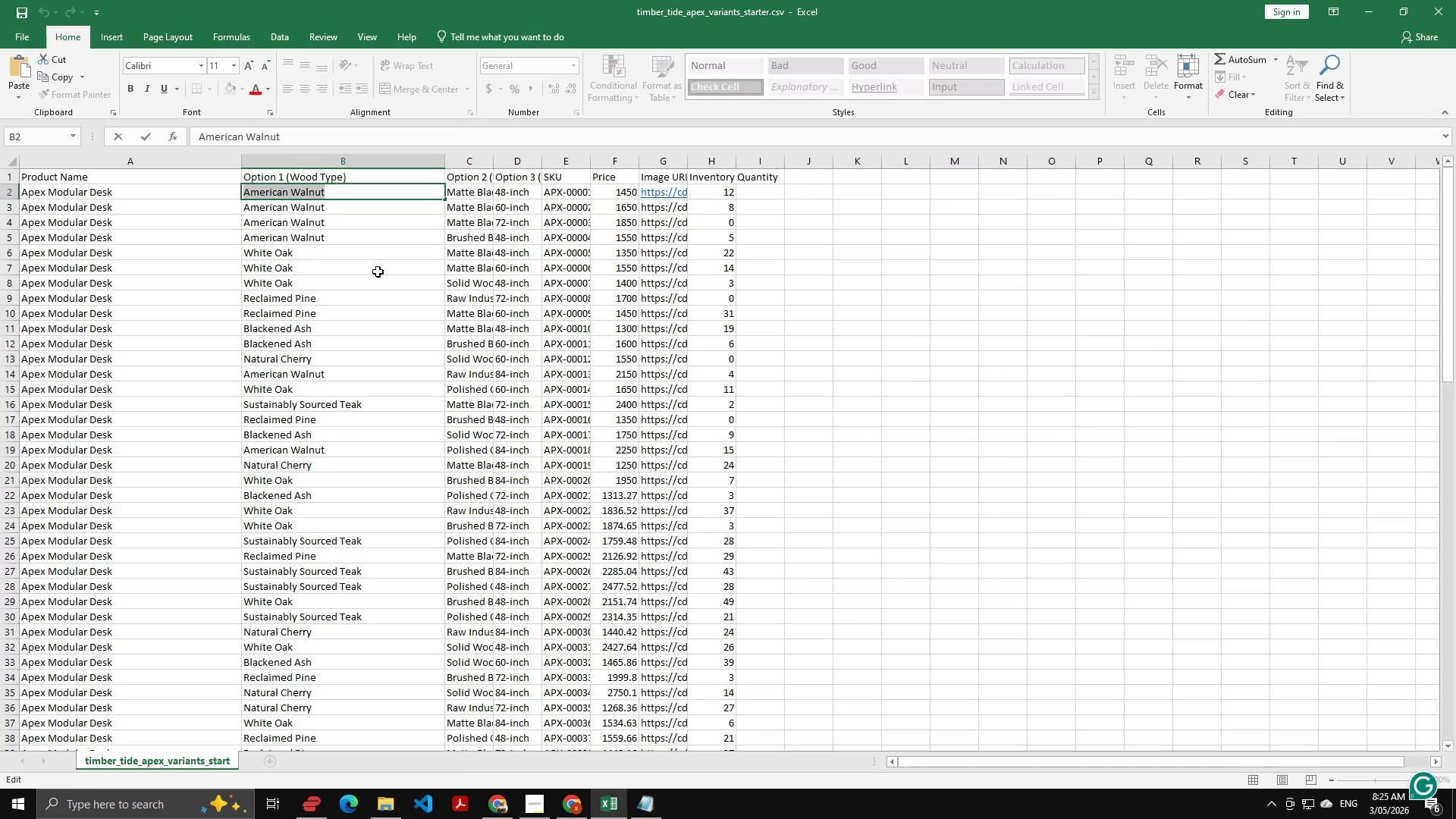 
key(Alt+Tab)
 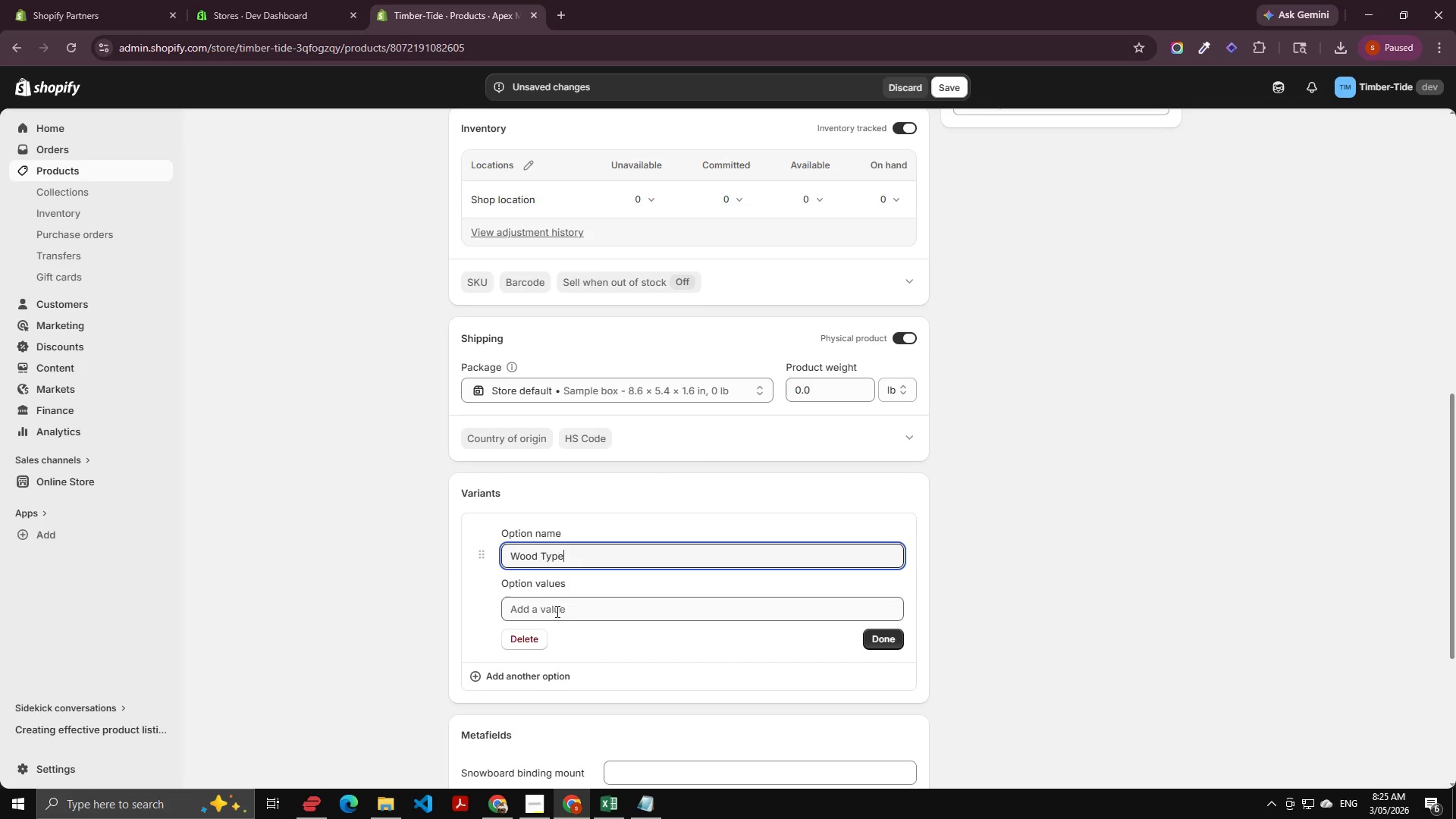 
left_click([556, 611])
 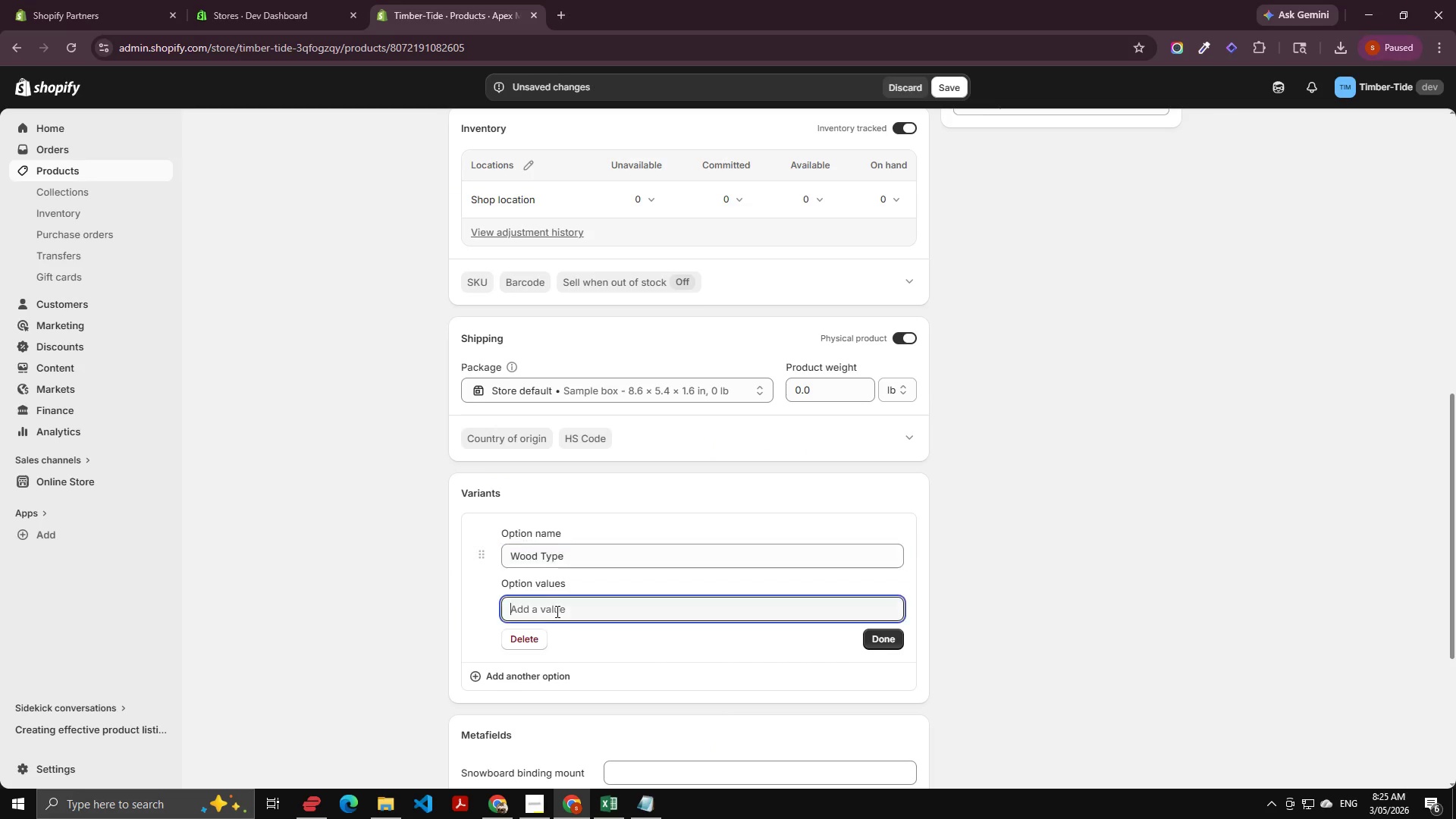 
key(Control+V)
 